 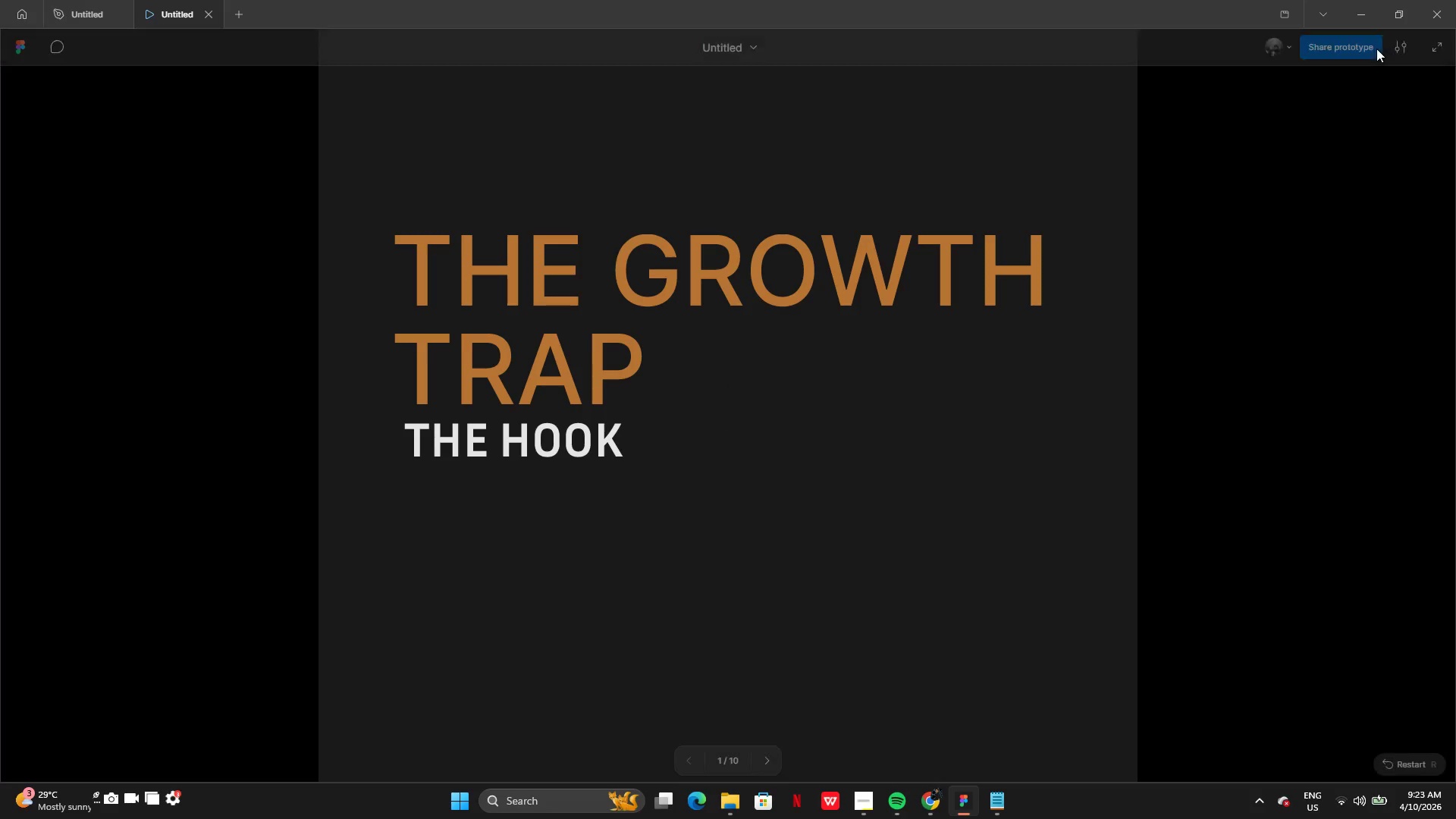 
key(ArrowRight)
 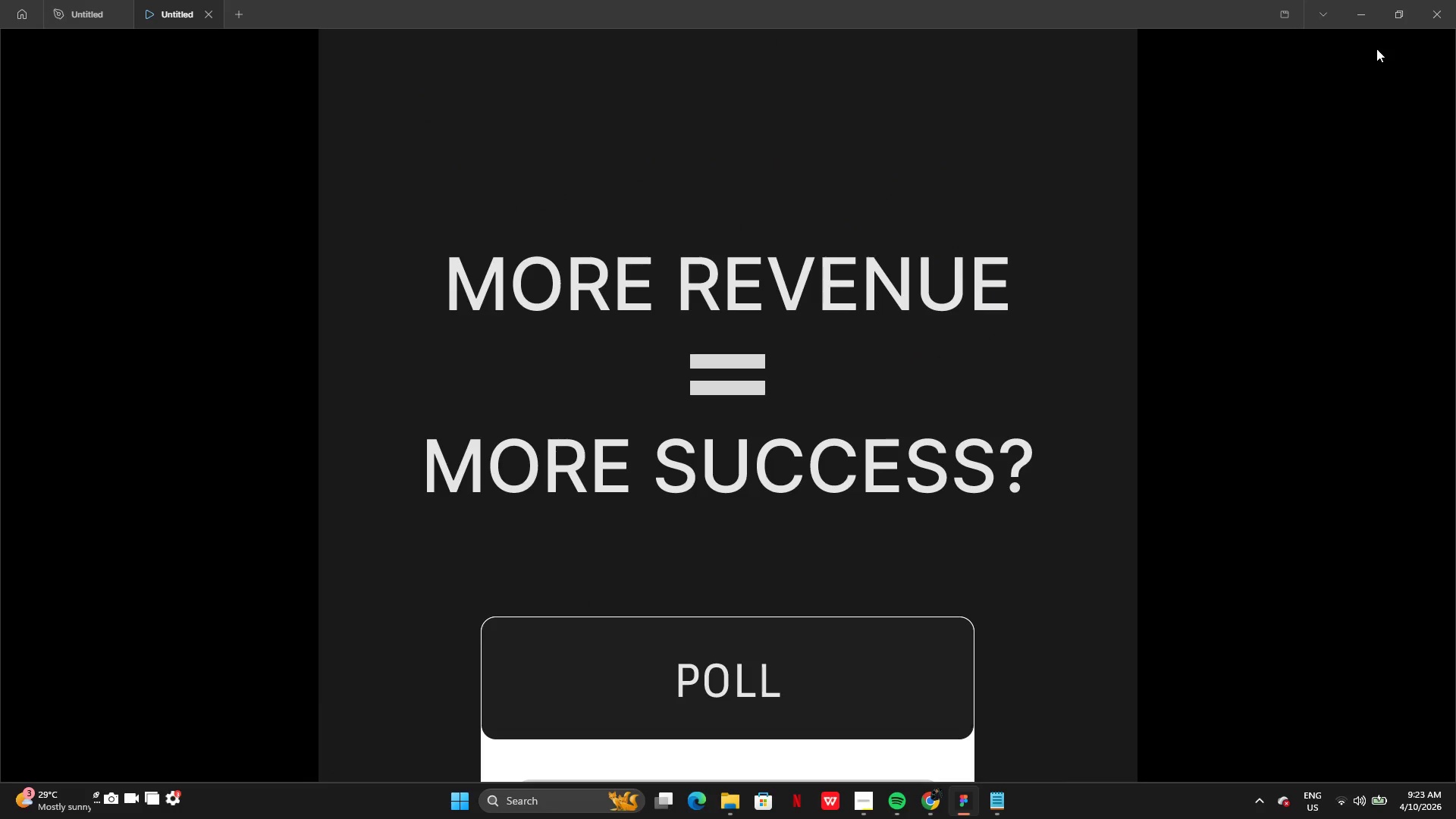 
key(ArrowLeft)
 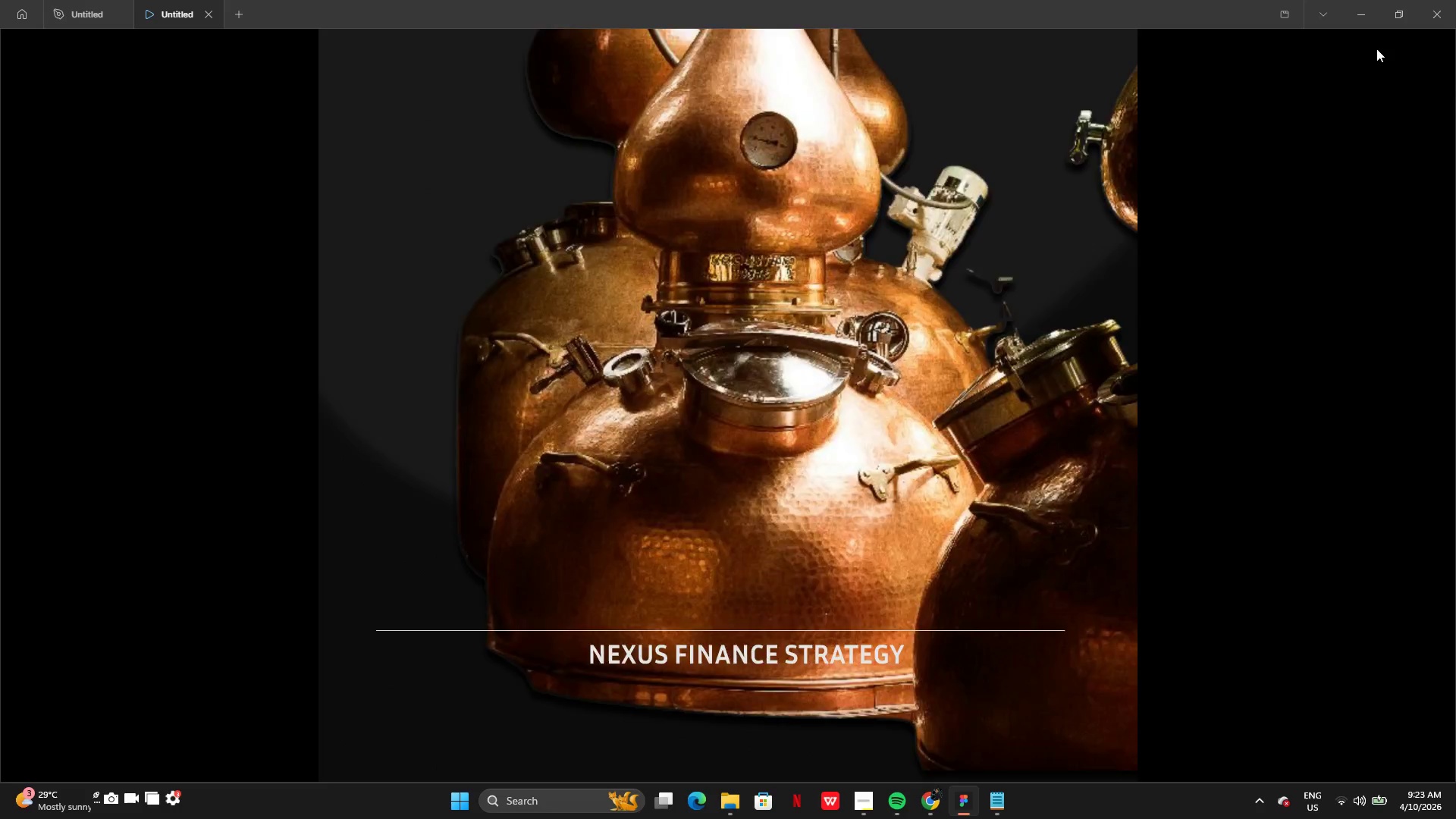 
key(ArrowRight)
 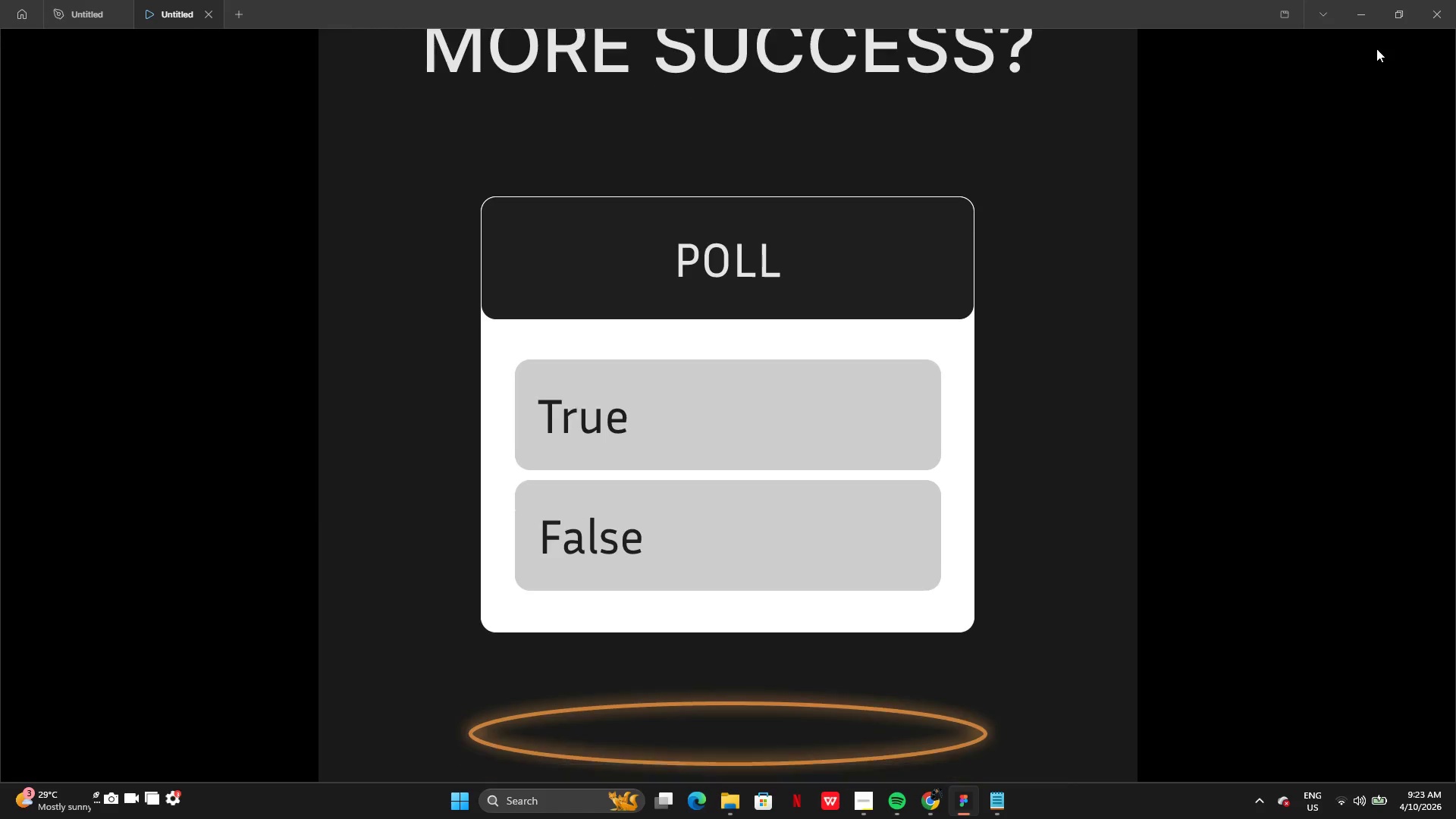 
key(ArrowRight)
 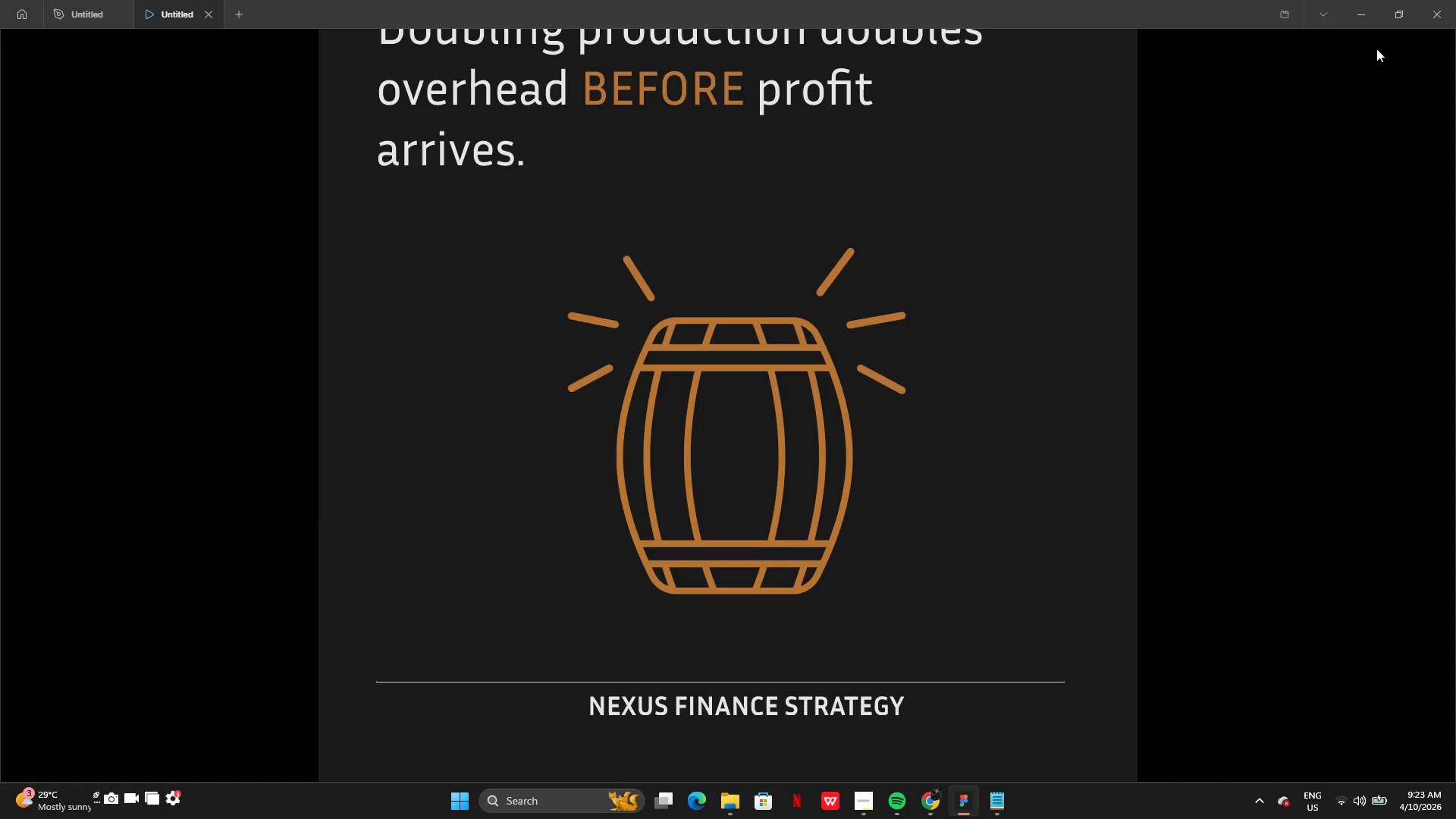 
key(ArrowRight)
 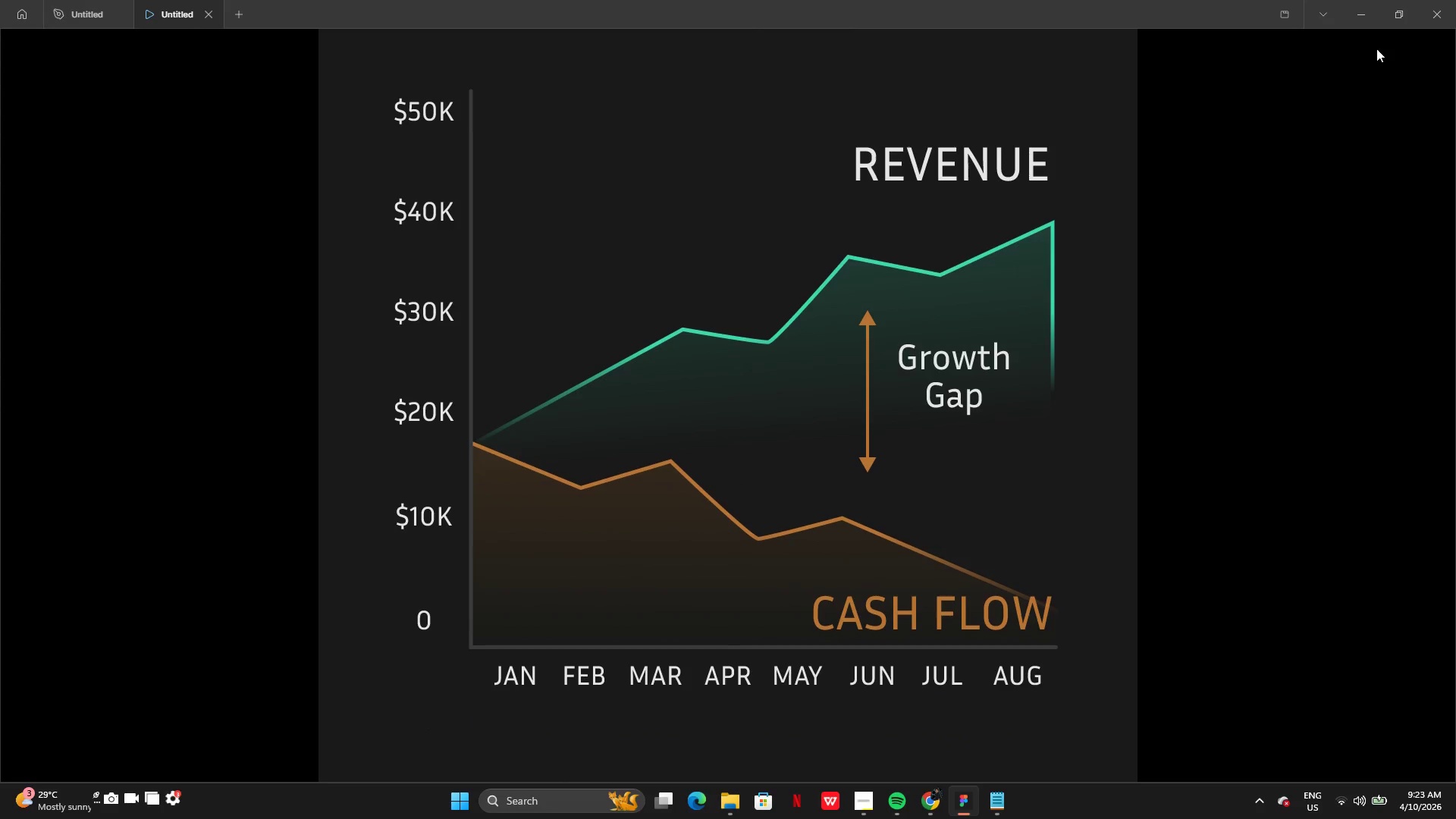 
key(ArrowRight)
 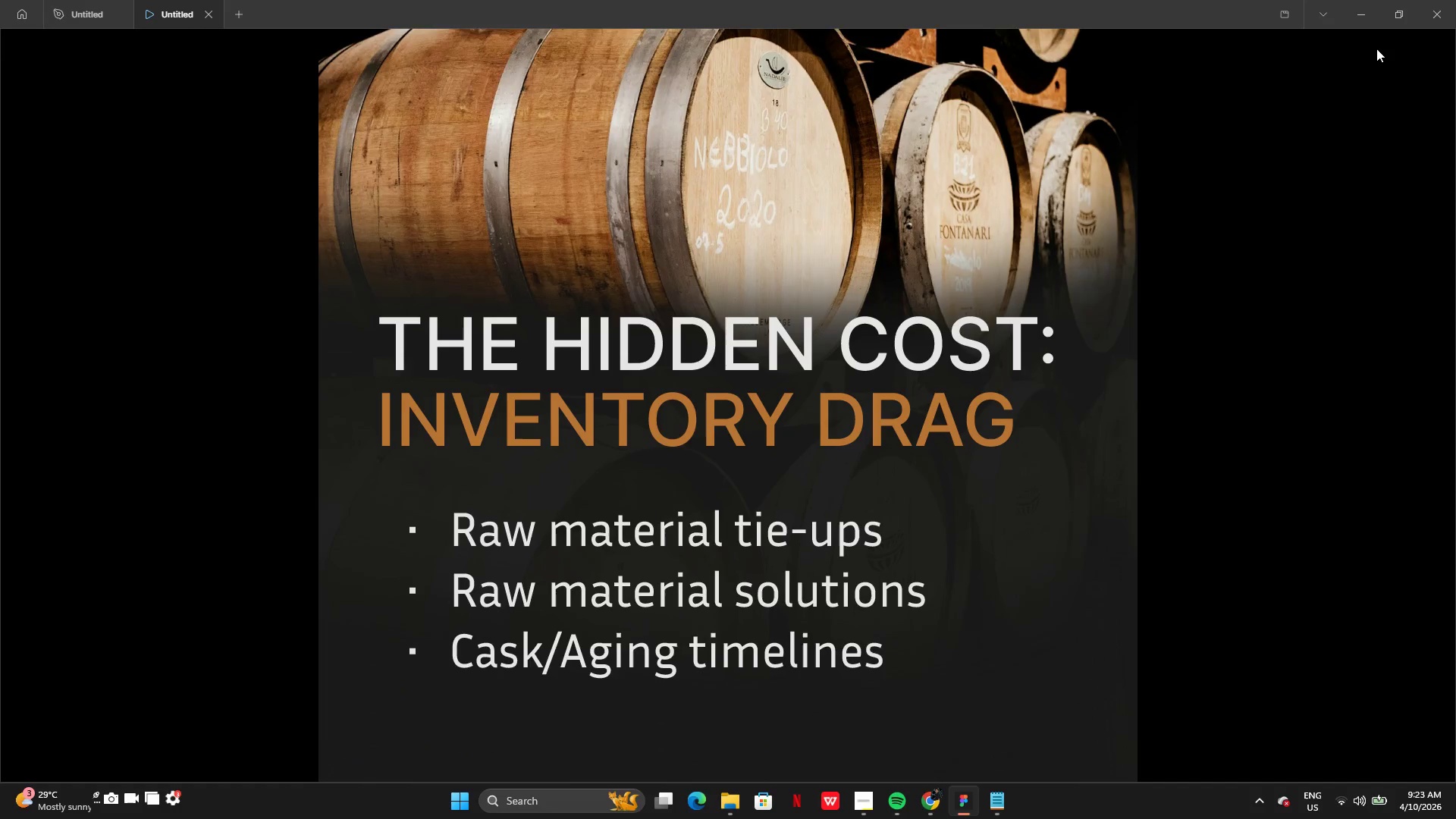 
key(ArrowRight)
 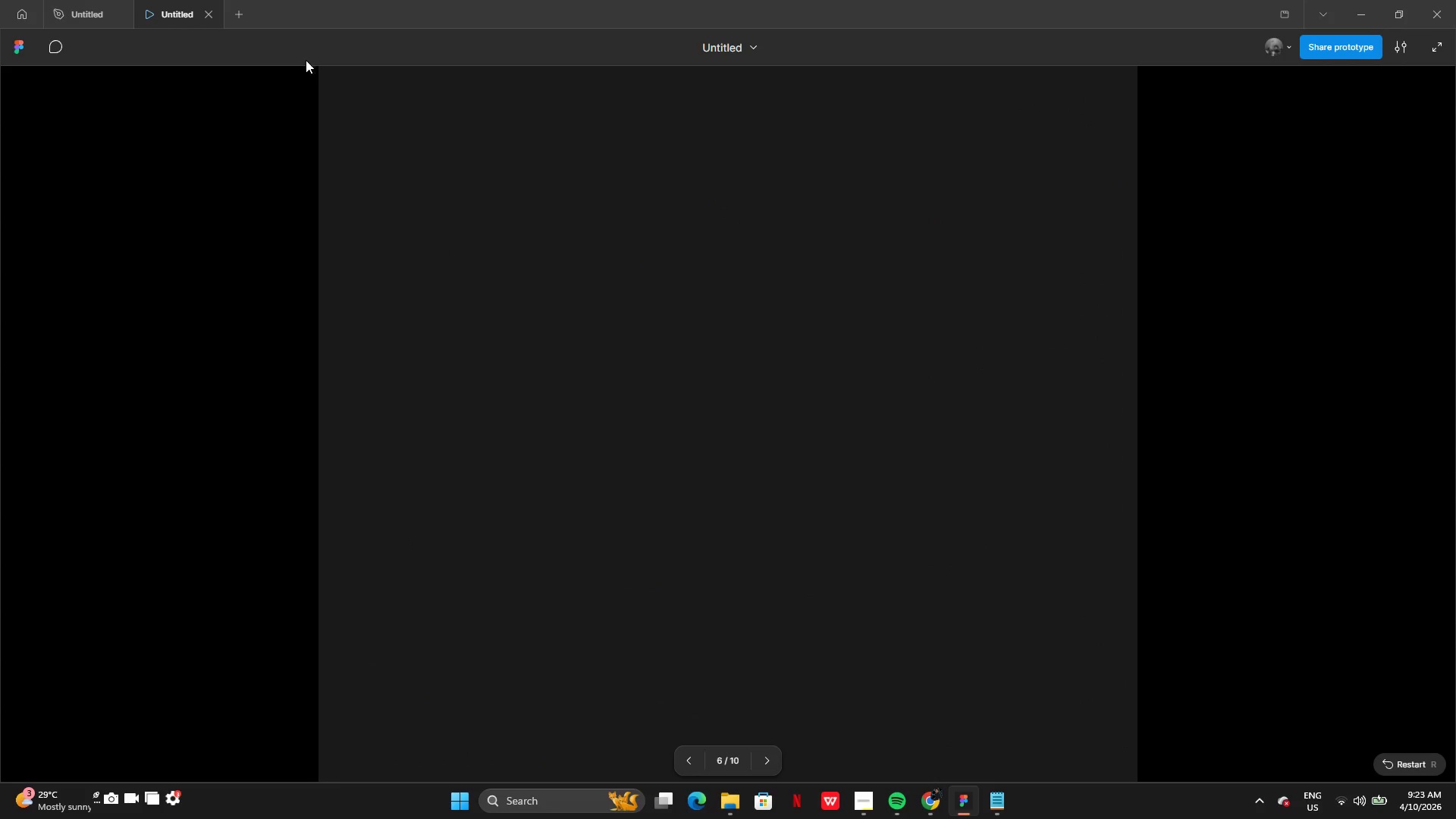 
left_click([73, 20])
 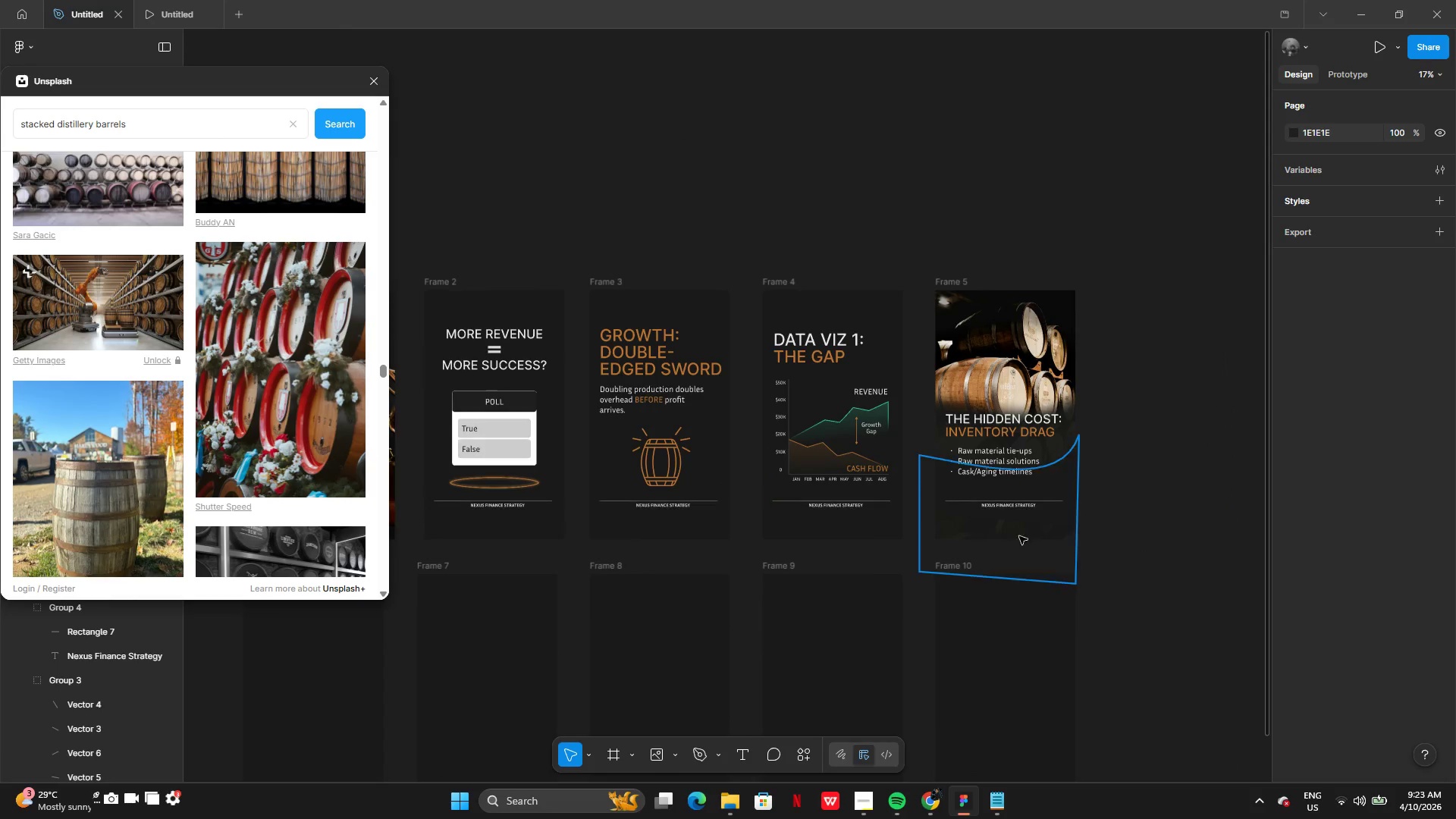 
left_click([1126, 559])
 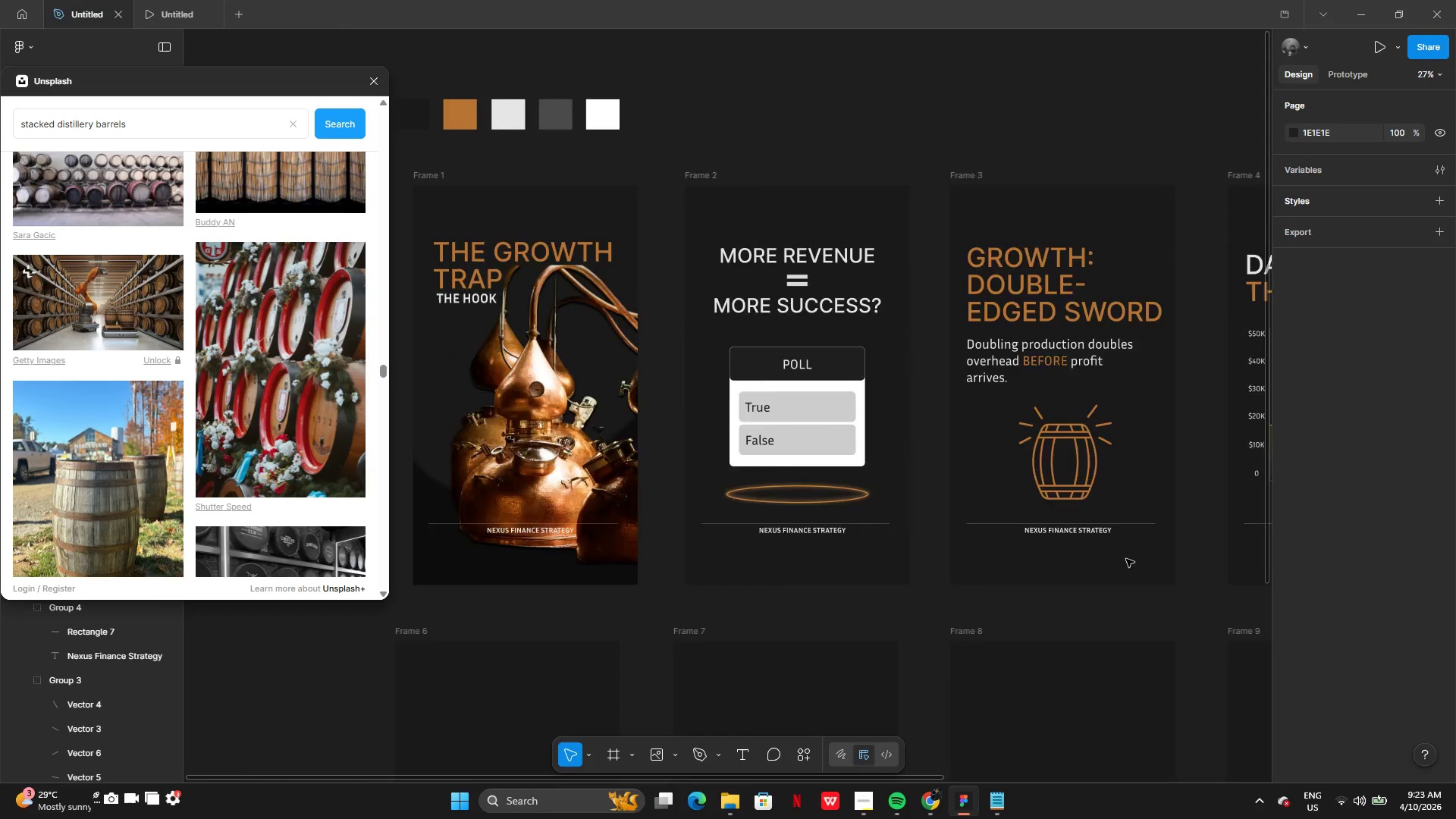 
wait(13.78)
 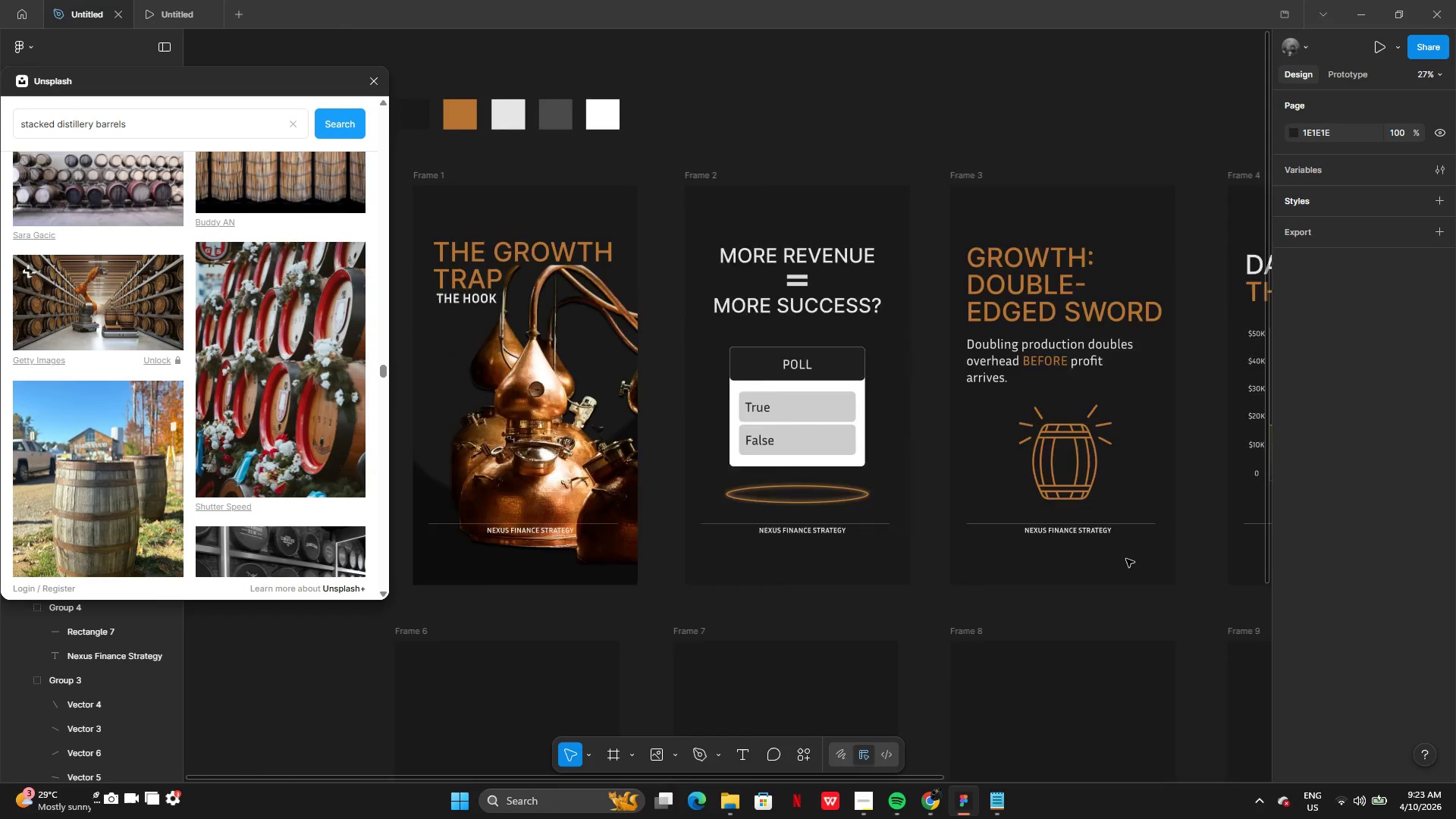 
left_click_drag(start_coordinate=[456, 408], to_coordinate=[1152, 597])
 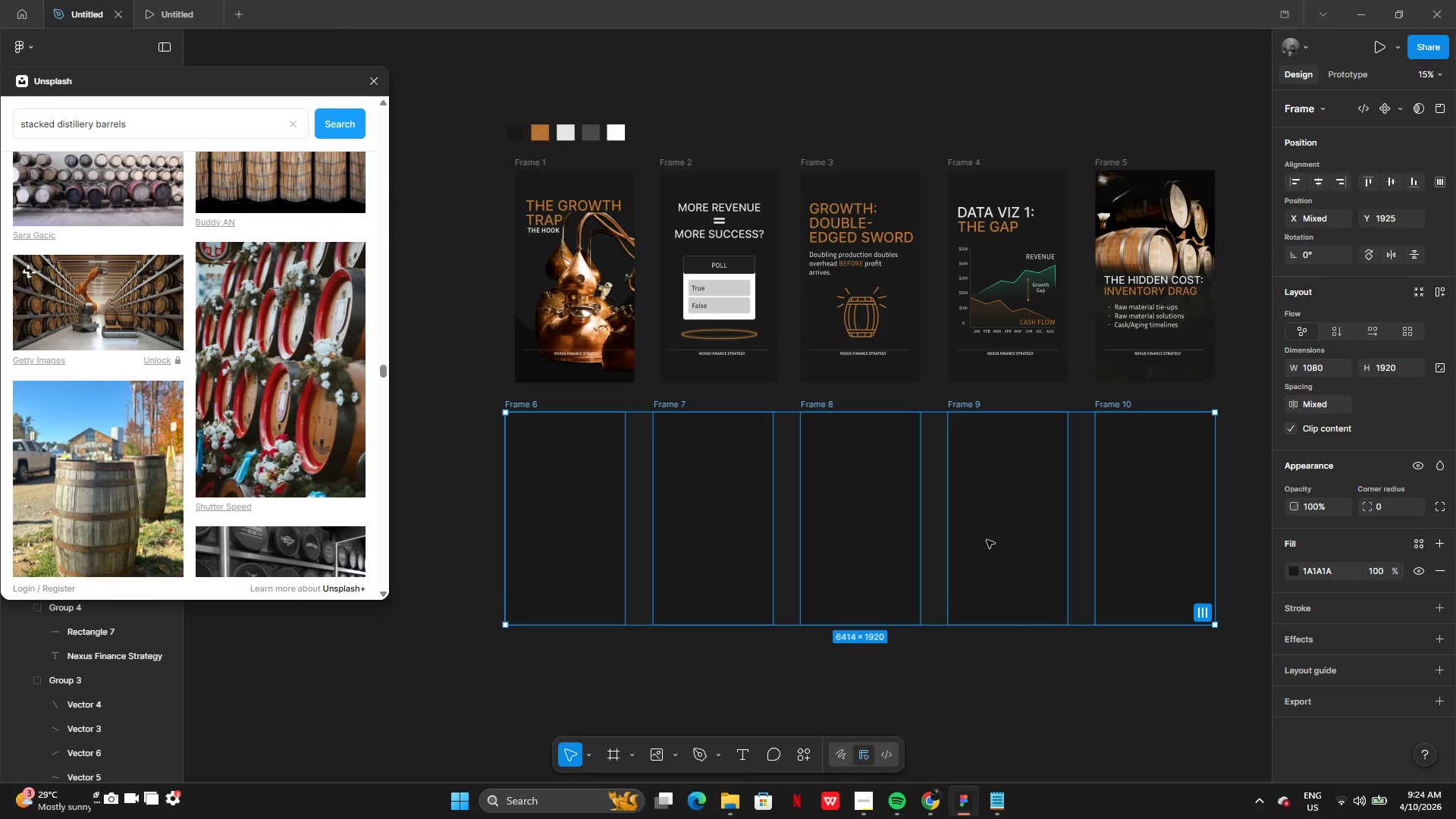 
left_click_drag(start_coordinate=[987, 540], to_coordinate=[994, 541])
 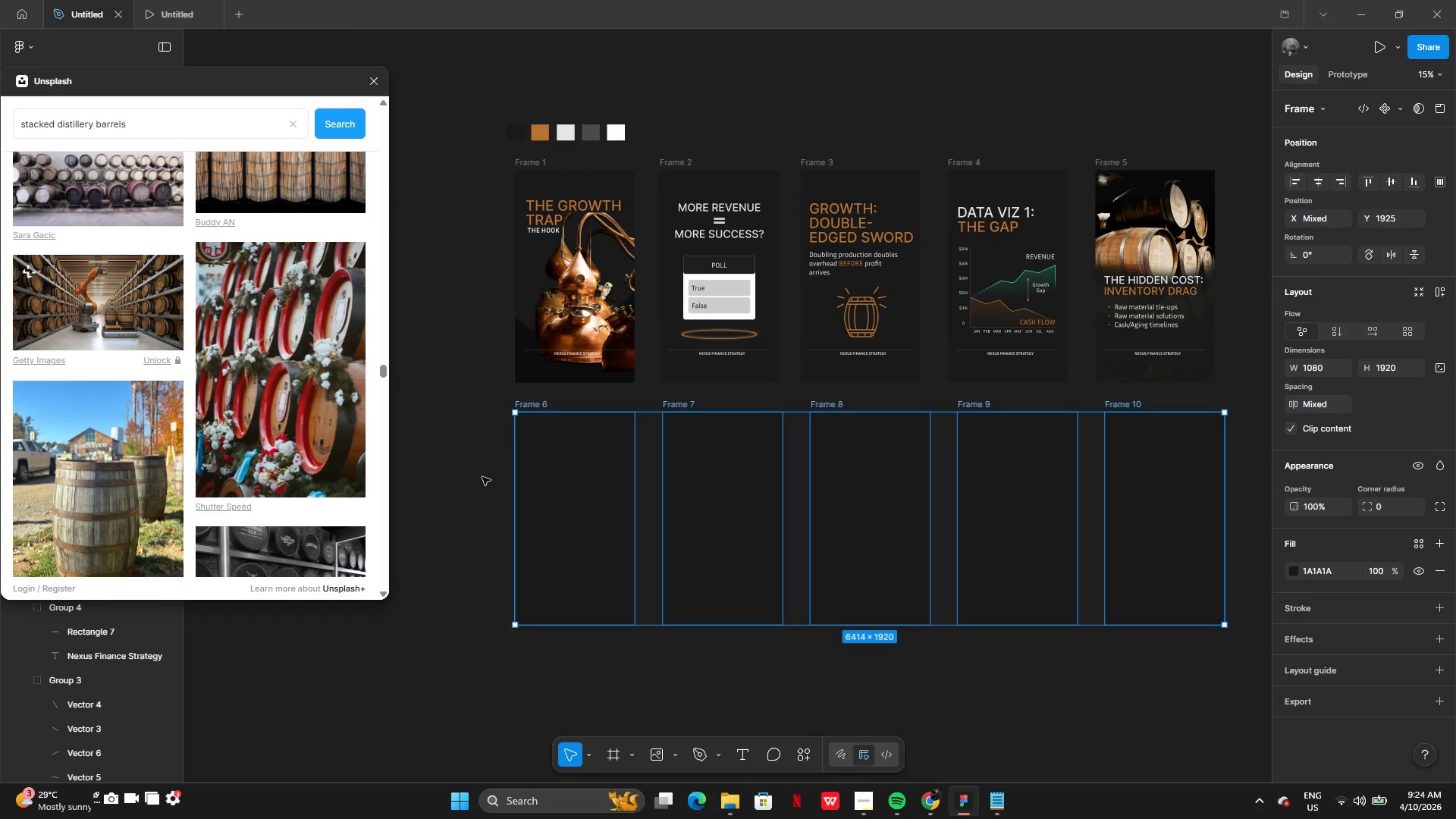 
left_click([481, 477])
 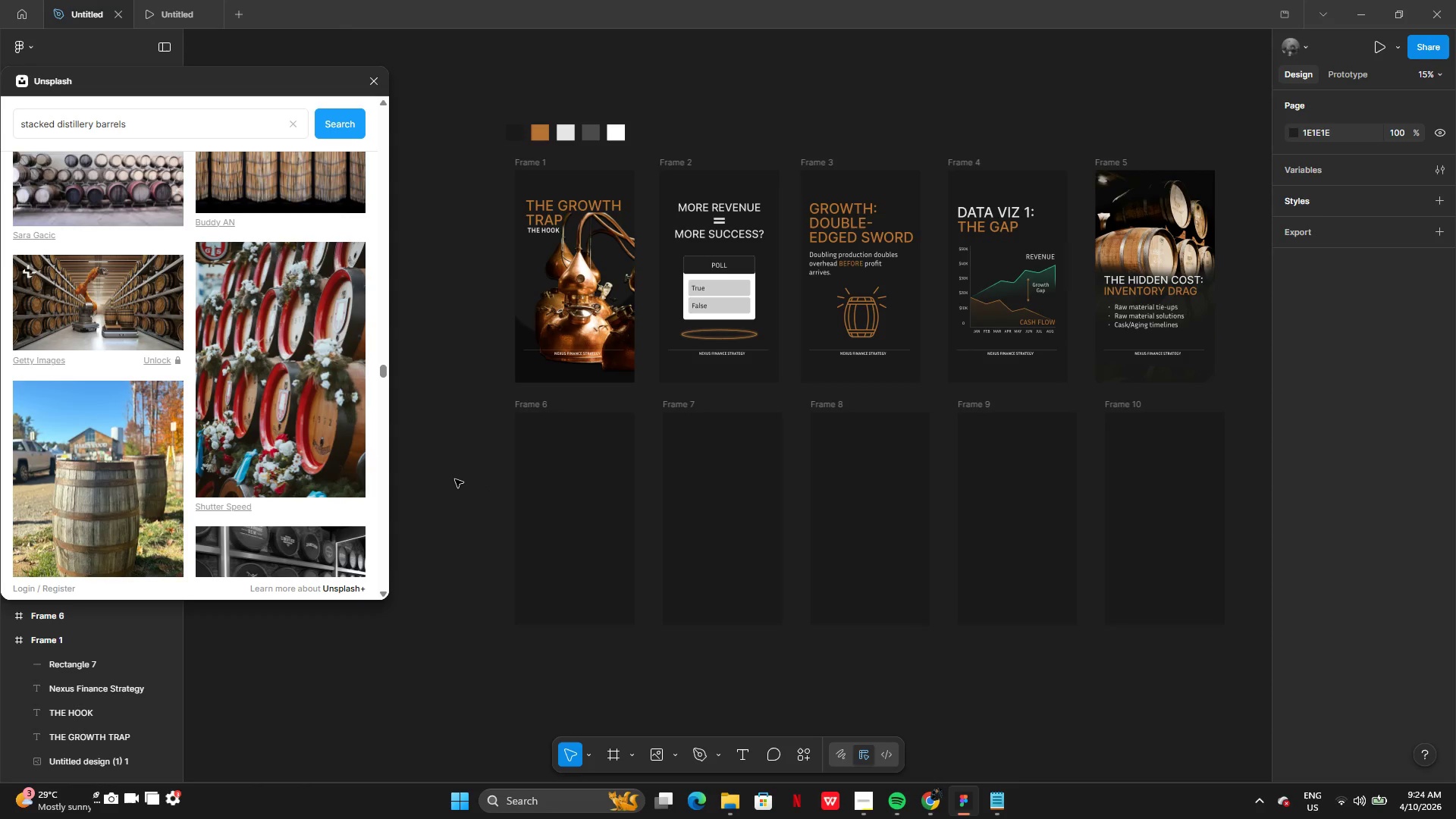 
wait(7.41)
 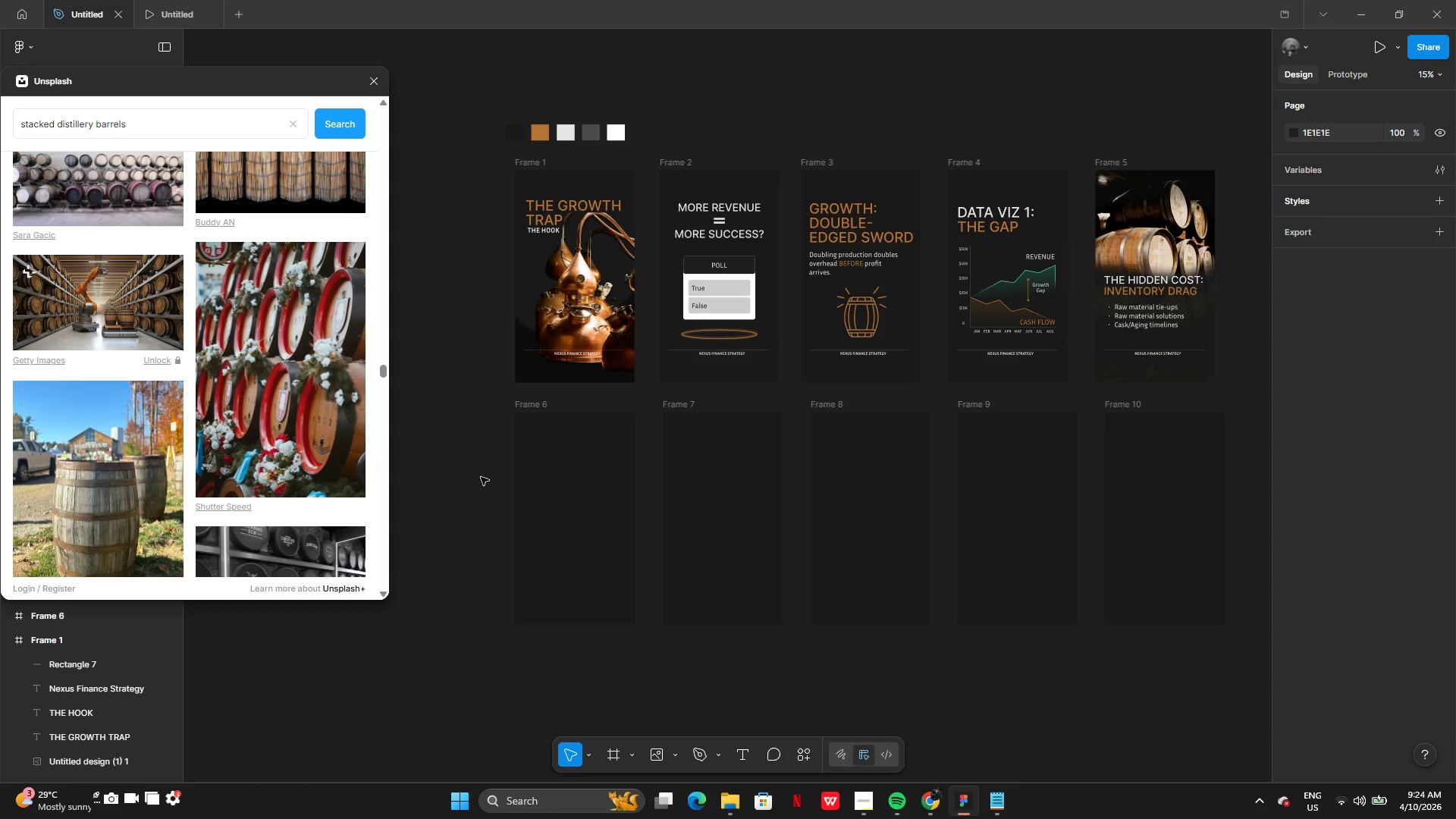 
left_click([996, 214])
 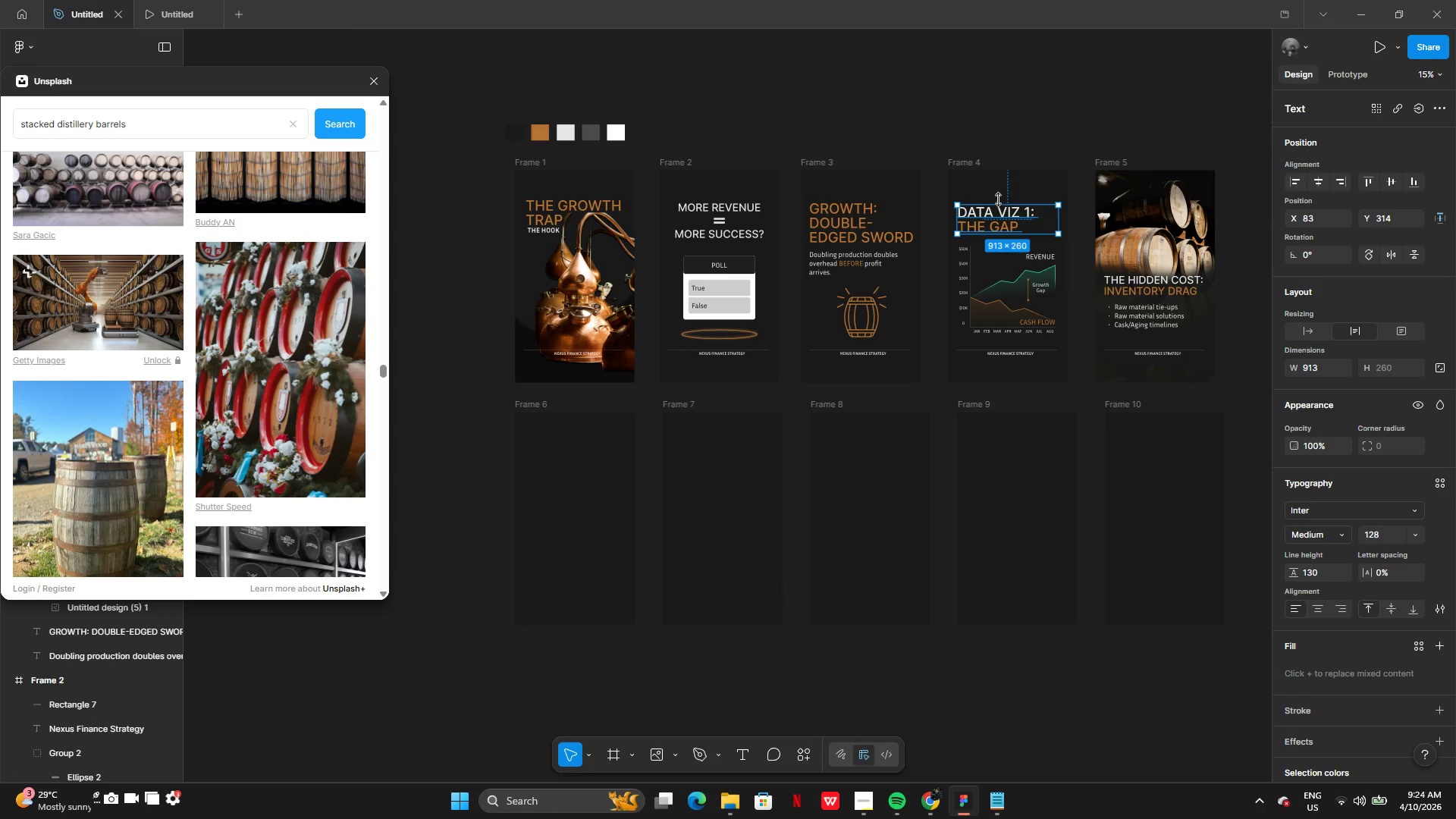 
key(Control+C)
 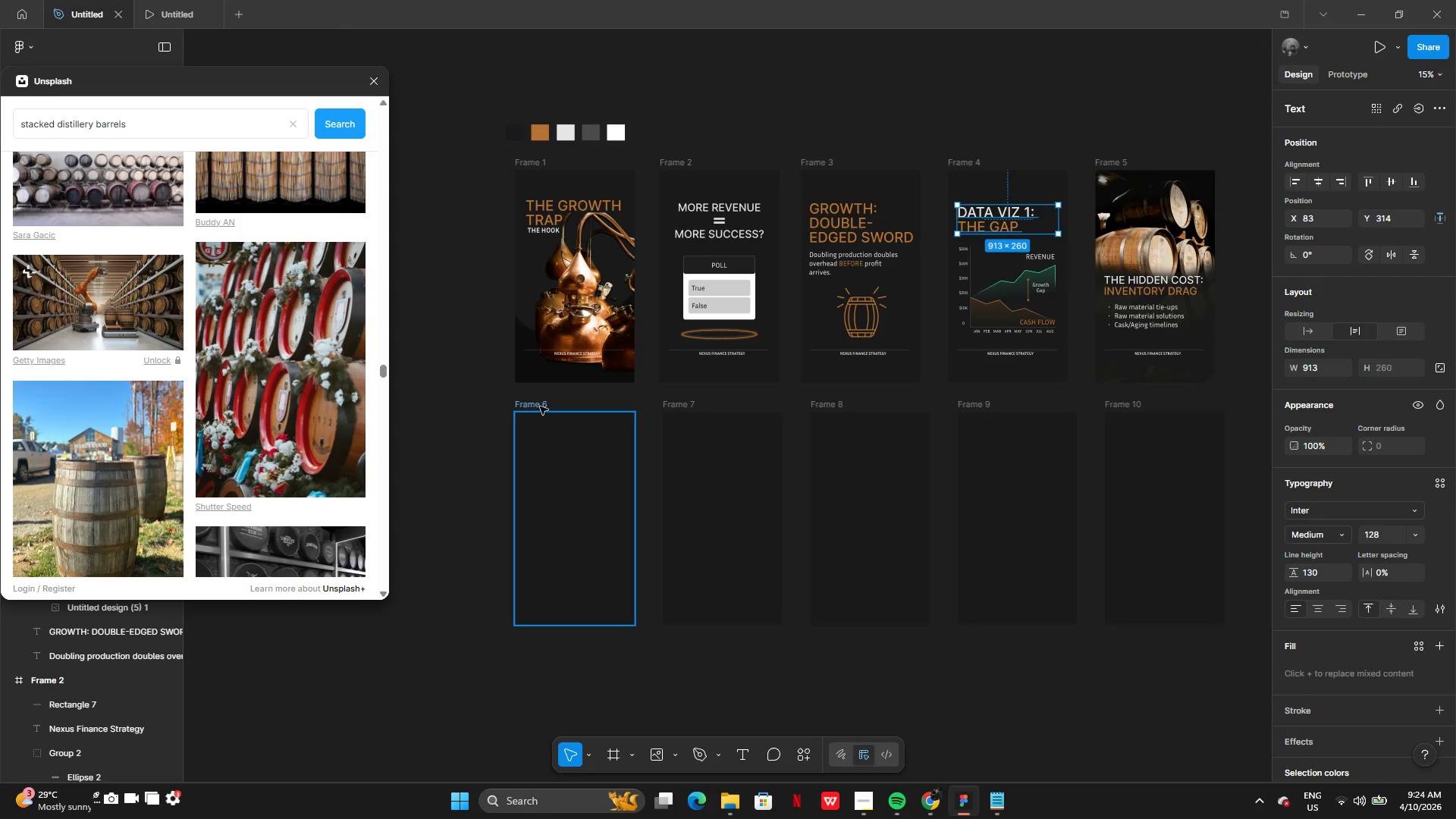 
left_click([539, 406])
 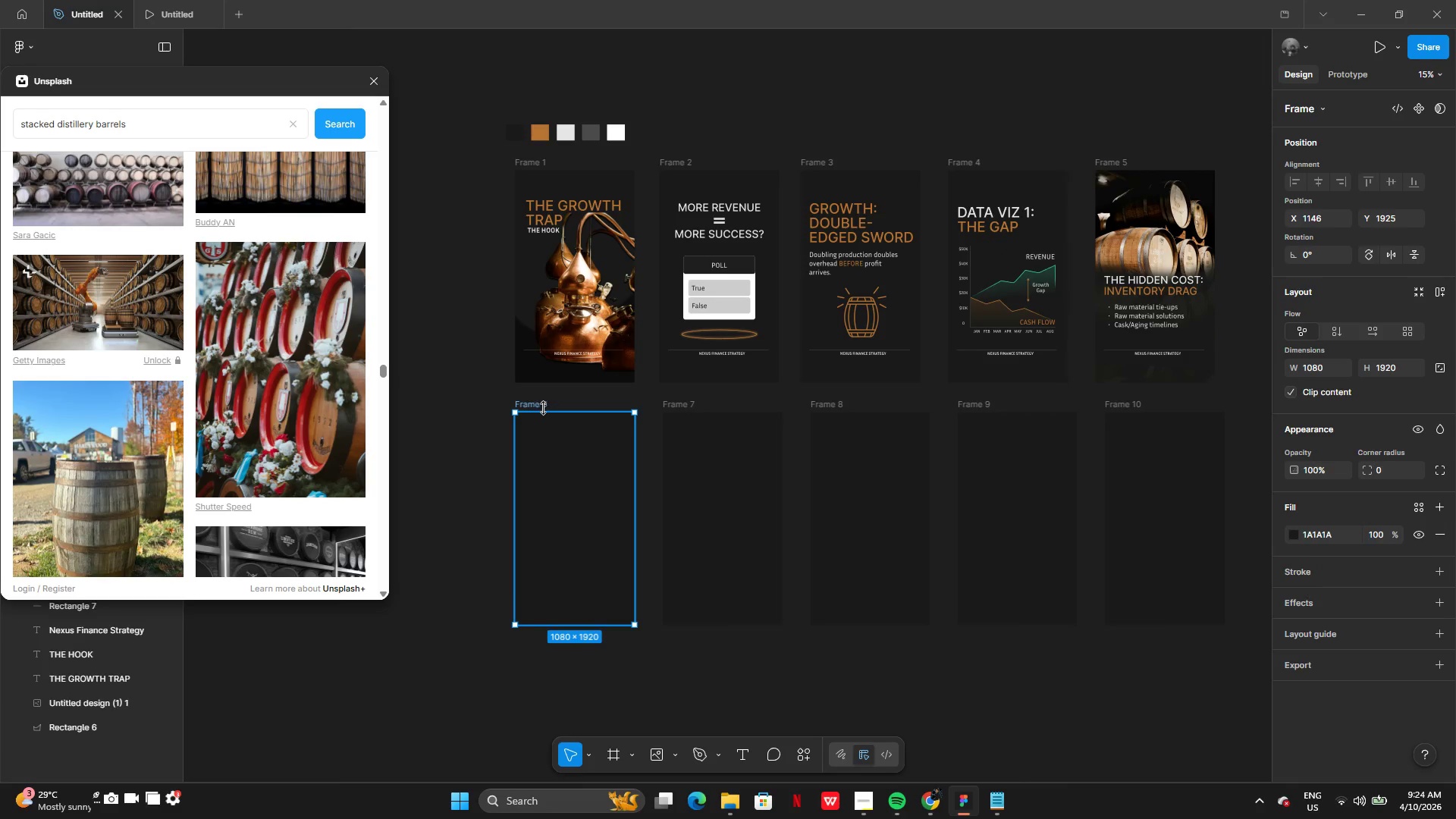 
key(Control+V)
 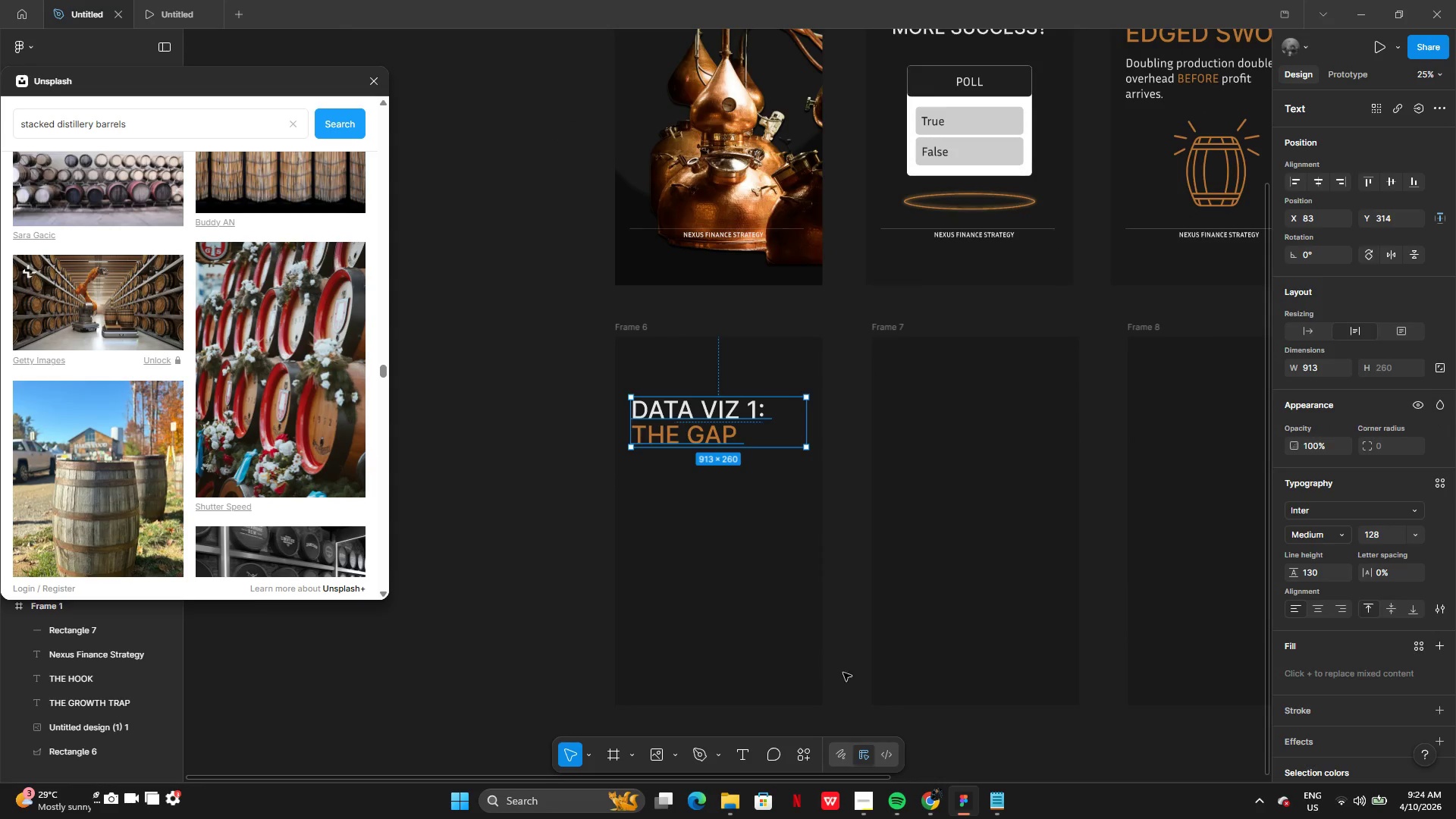 
left_click([1012, 808])
 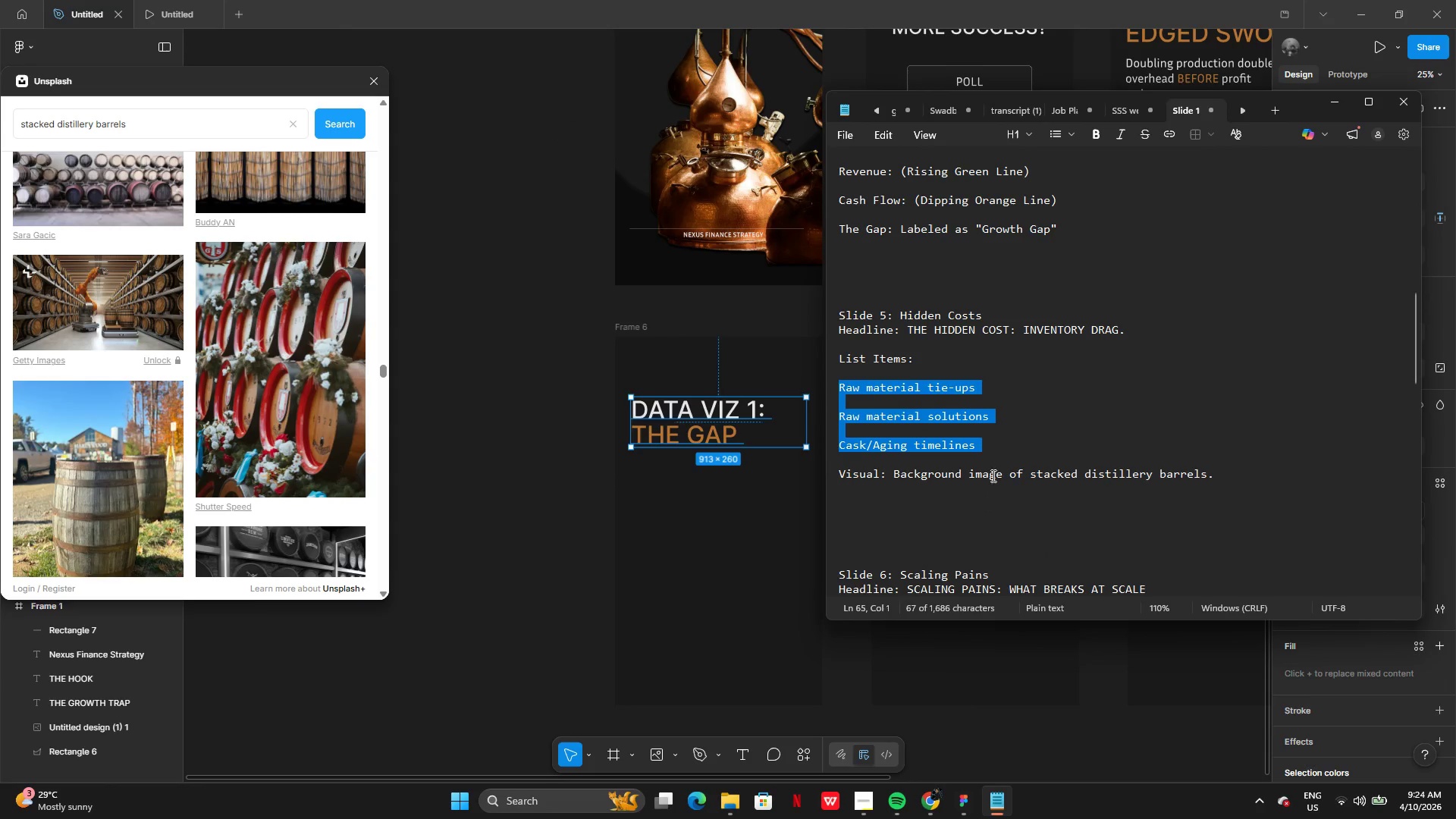 
left_click([982, 453])
 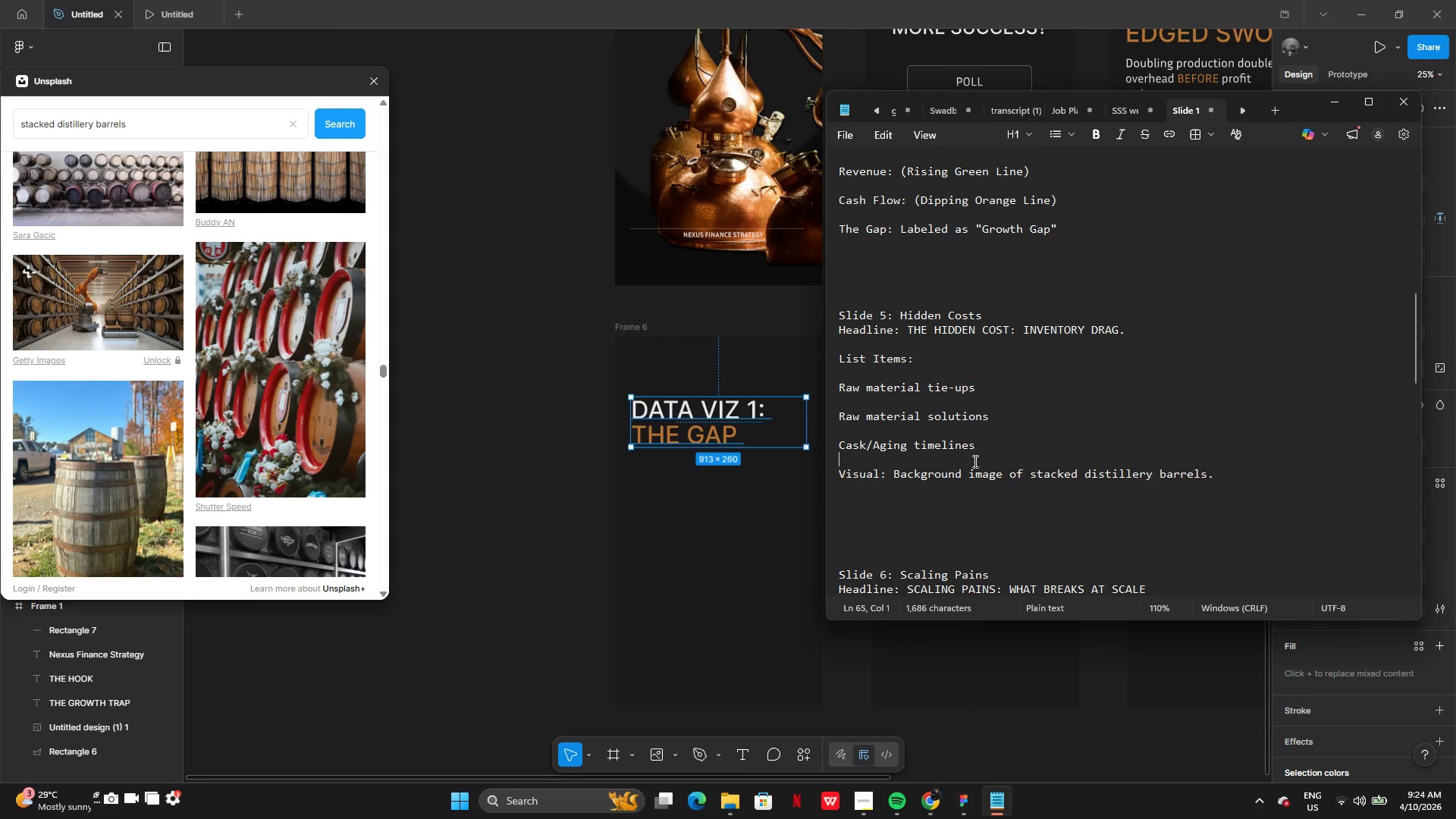 
scroll: coordinate [970, 474], scroll_direction: down, amount: 5.0
 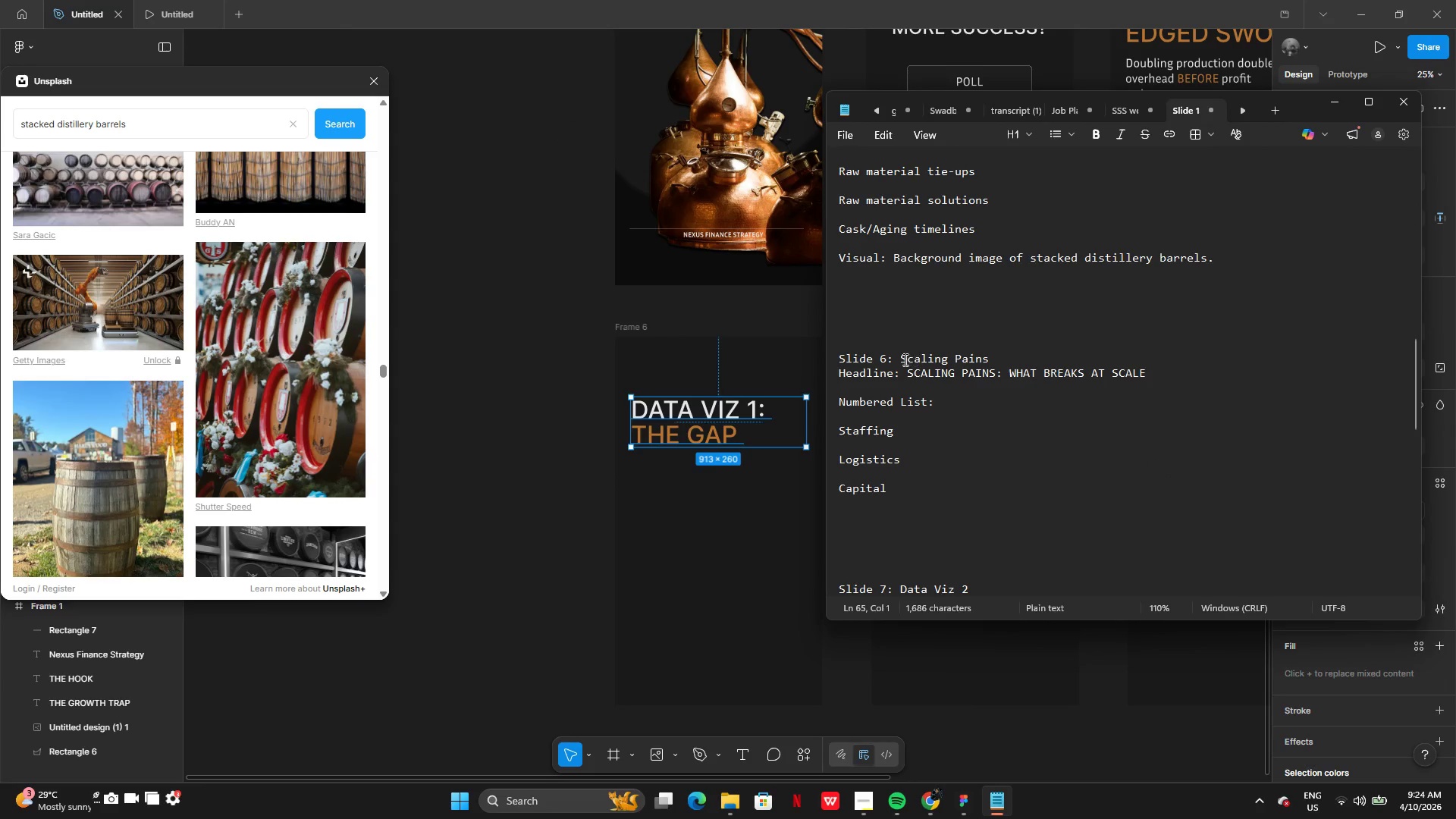 
left_click_drag(start_coordinate=[907, 372], to_coordinate=[996, 375])
 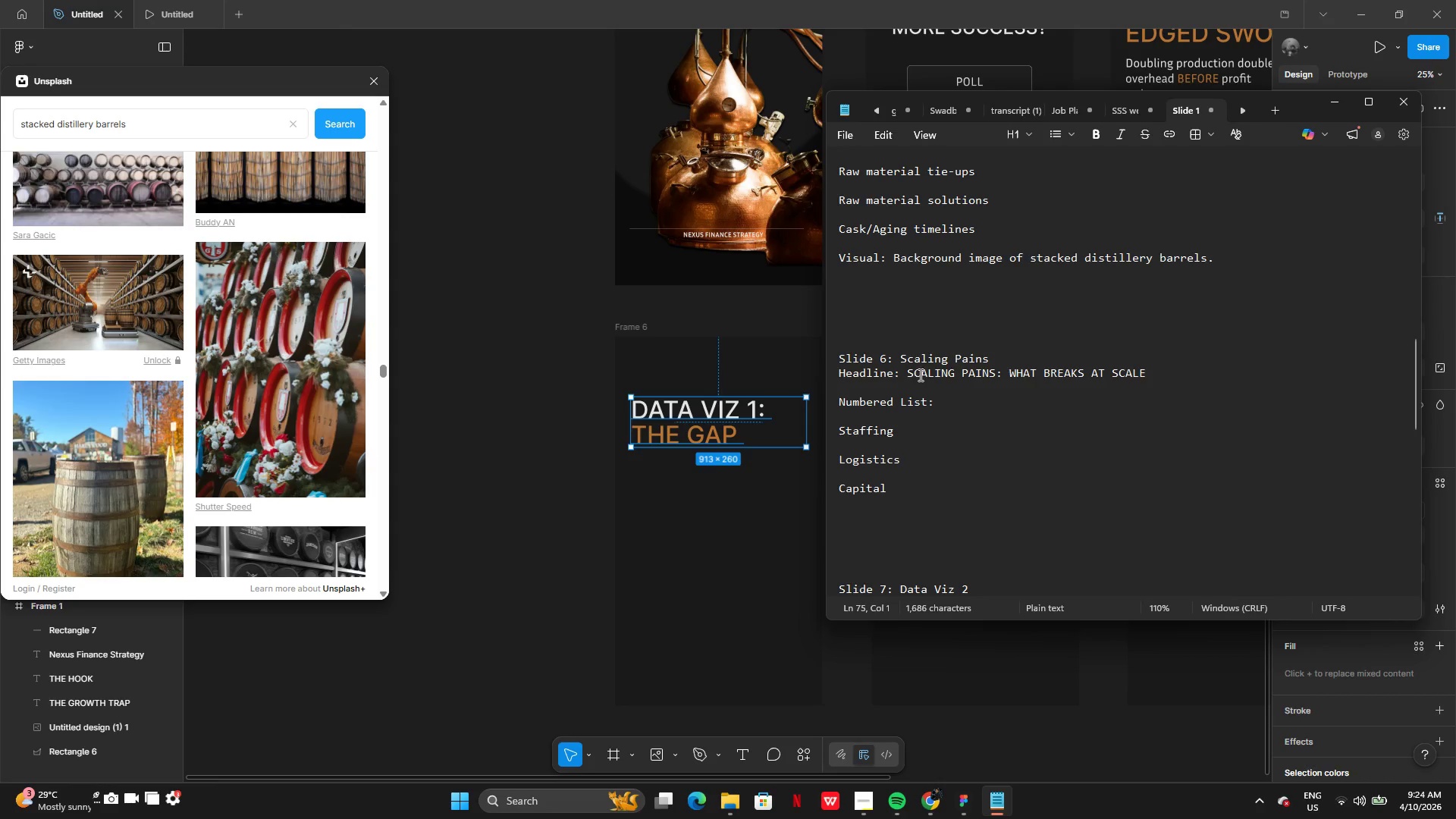 
left_click_drag(start_coordinate=[907, 372], to_coordinate=[1150, 372])
 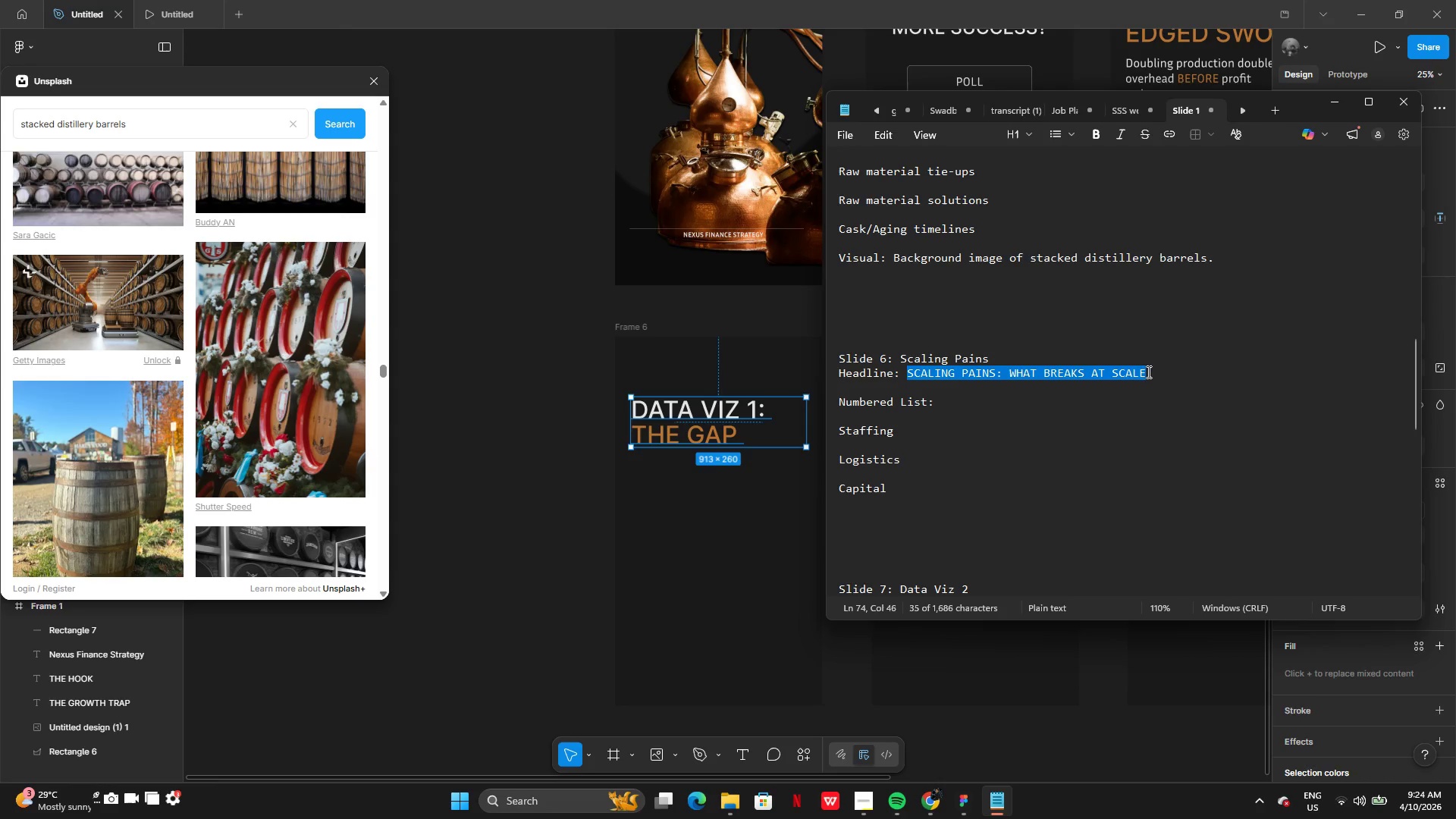 
key(Control+C)
 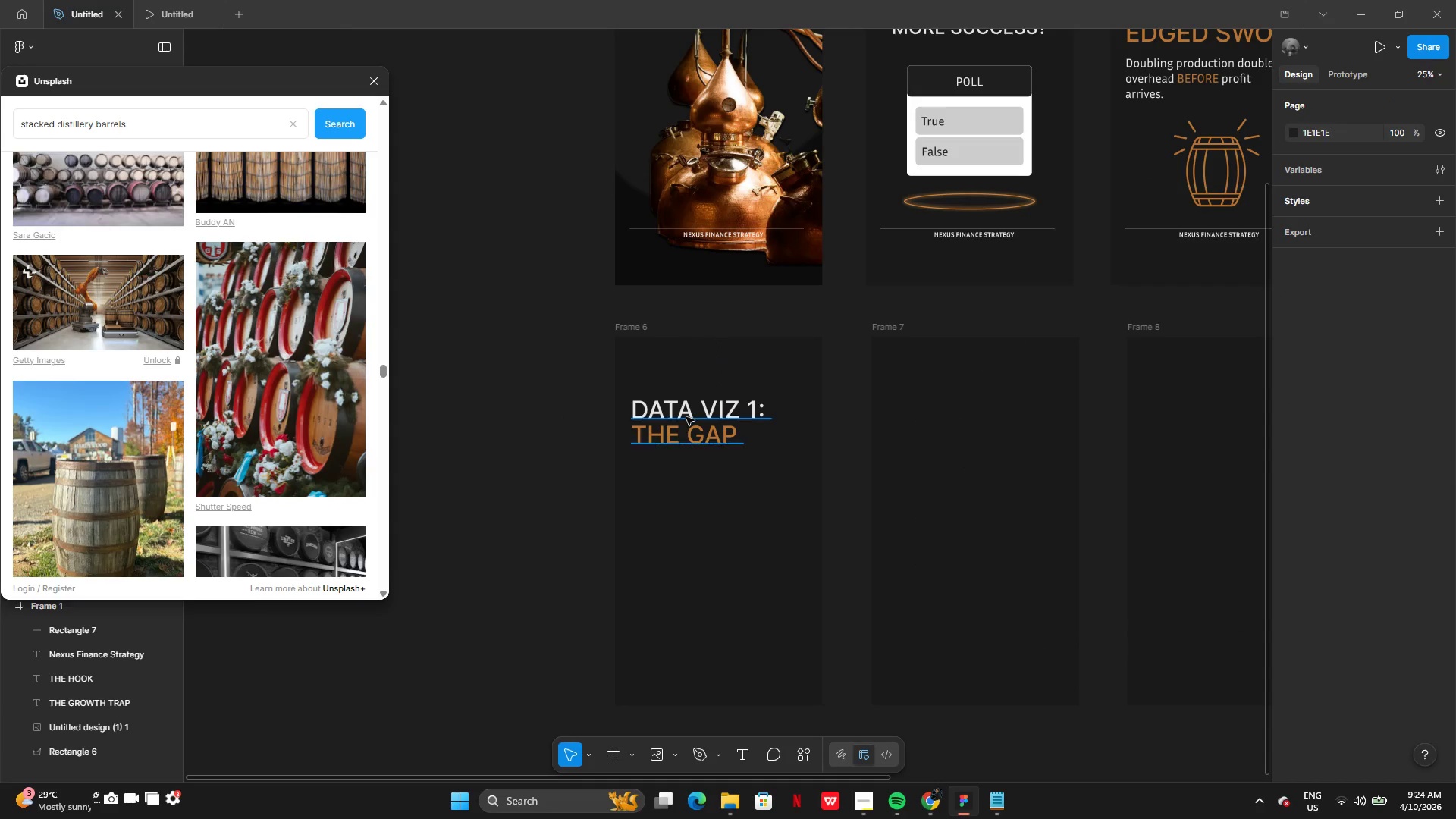 
double_click([689, 417])
 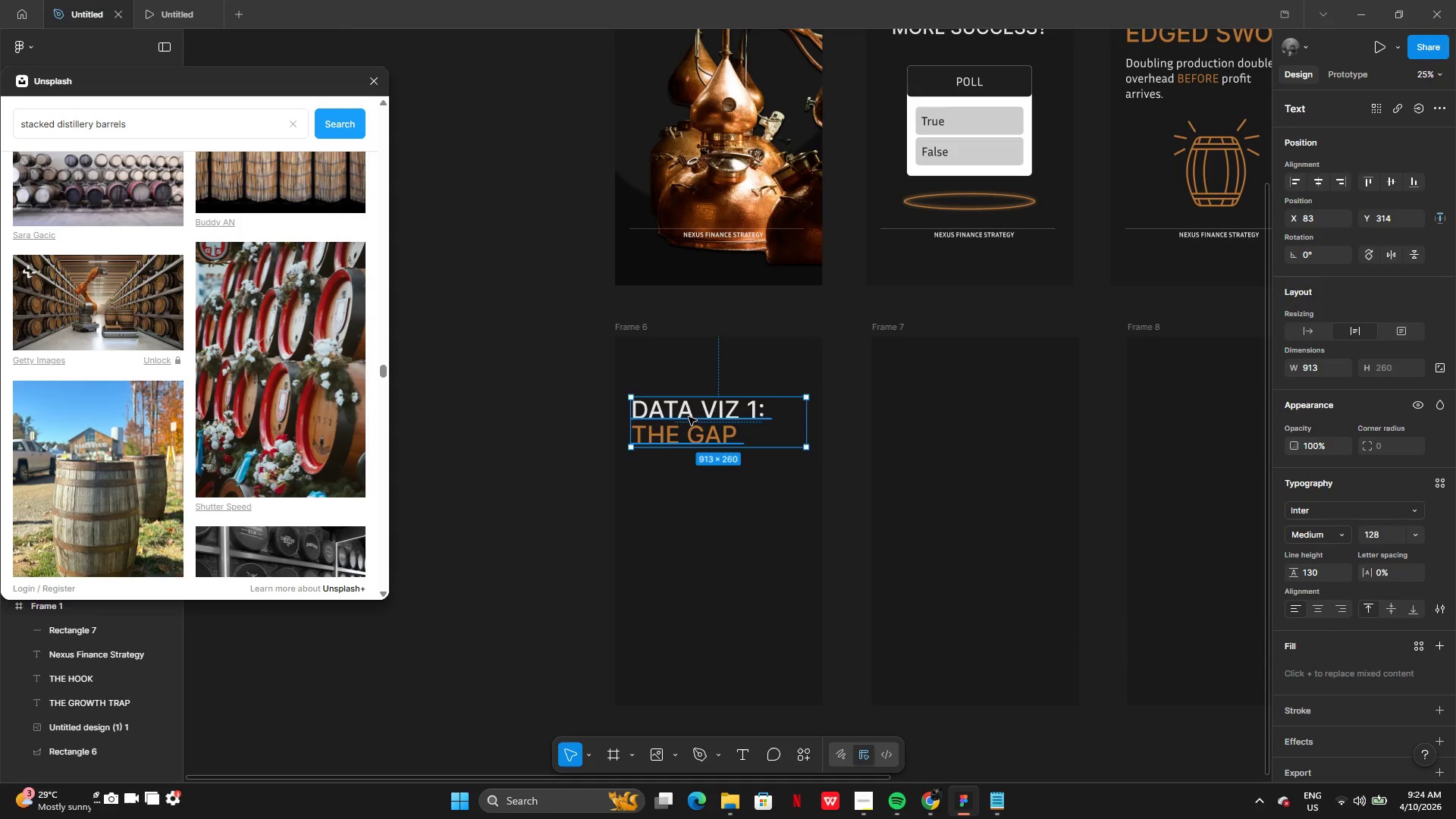 
triple_click([689, 417])
 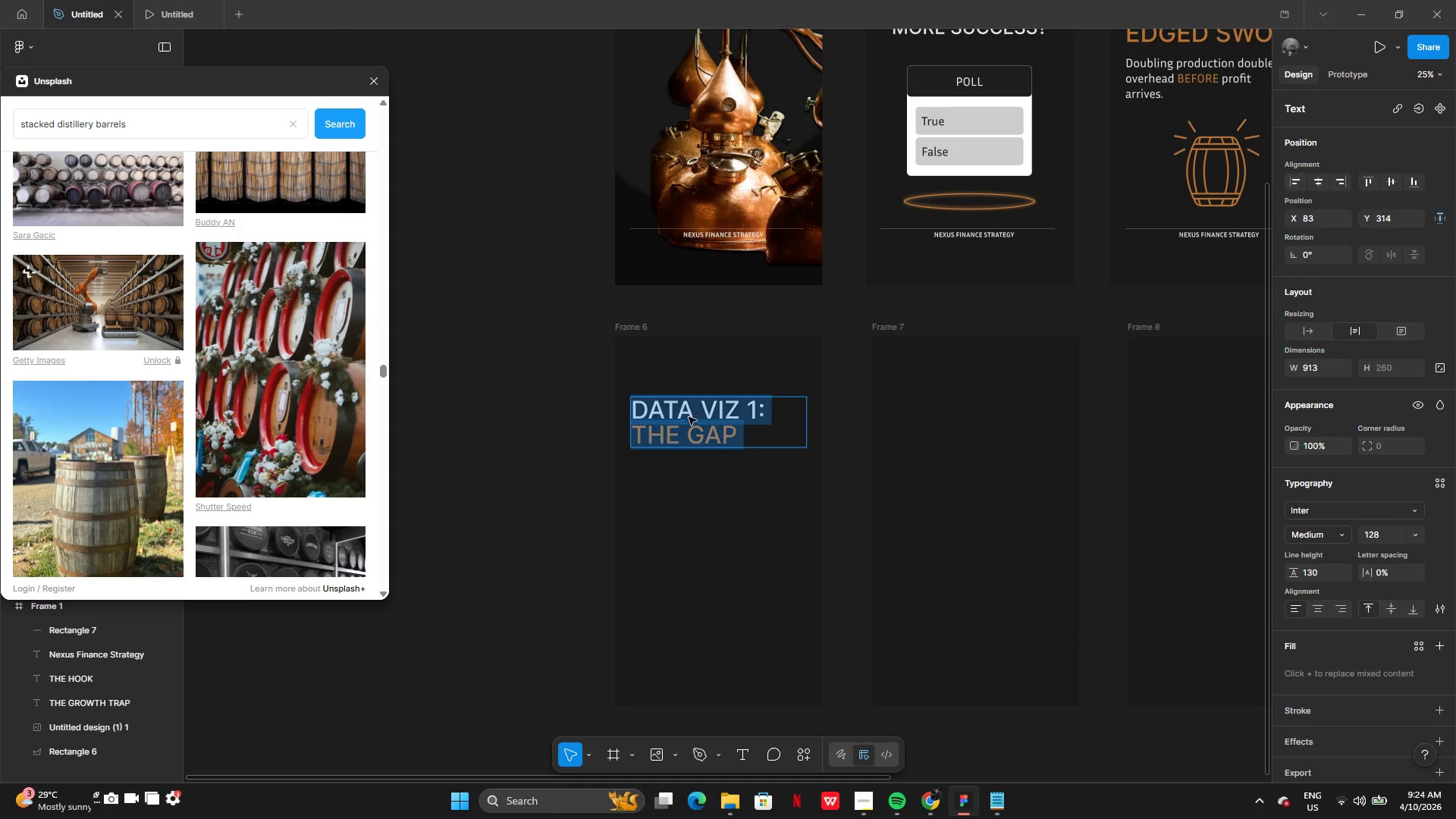 
key(Control+V)
 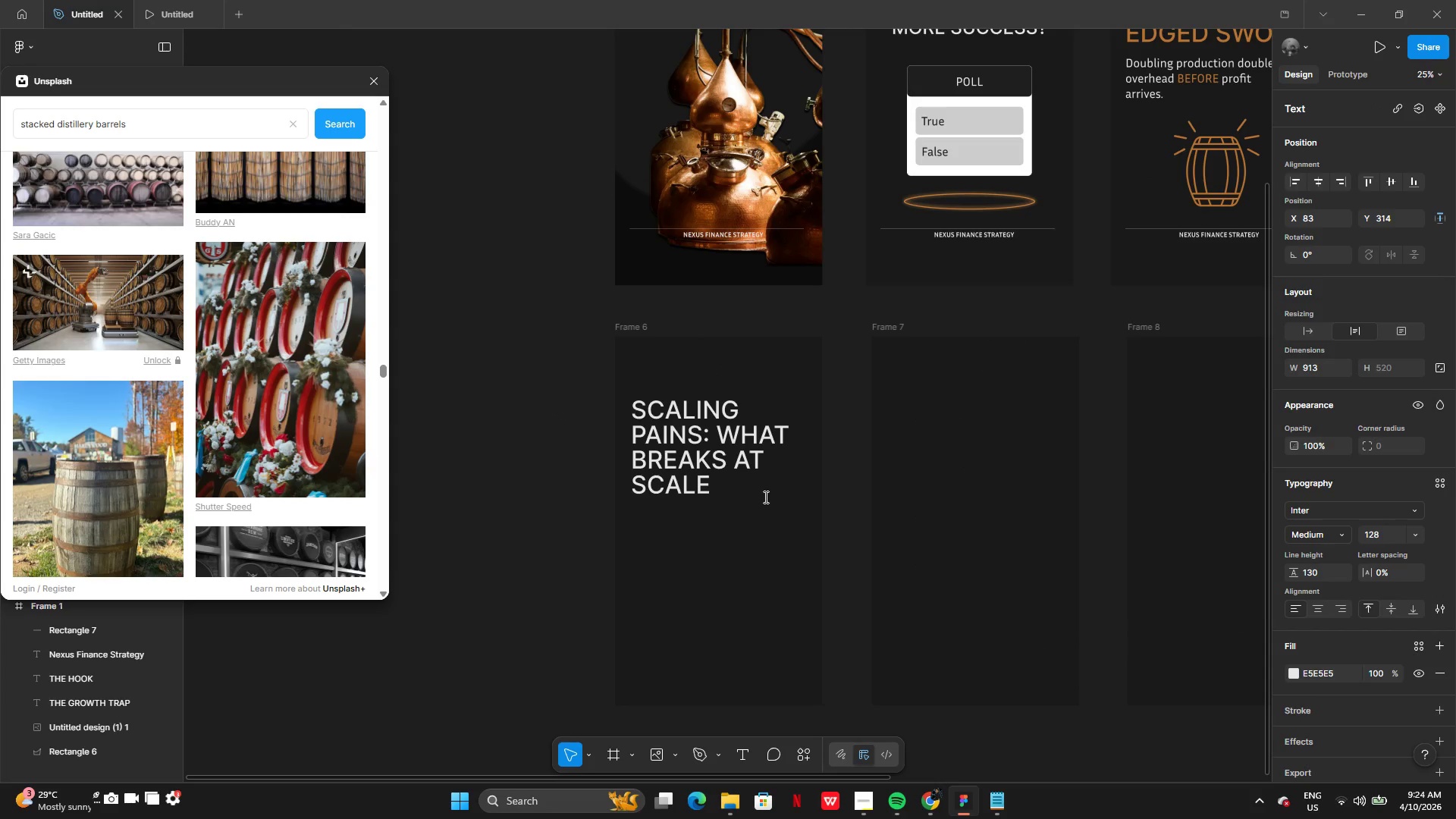 
left_click([768, 513])
 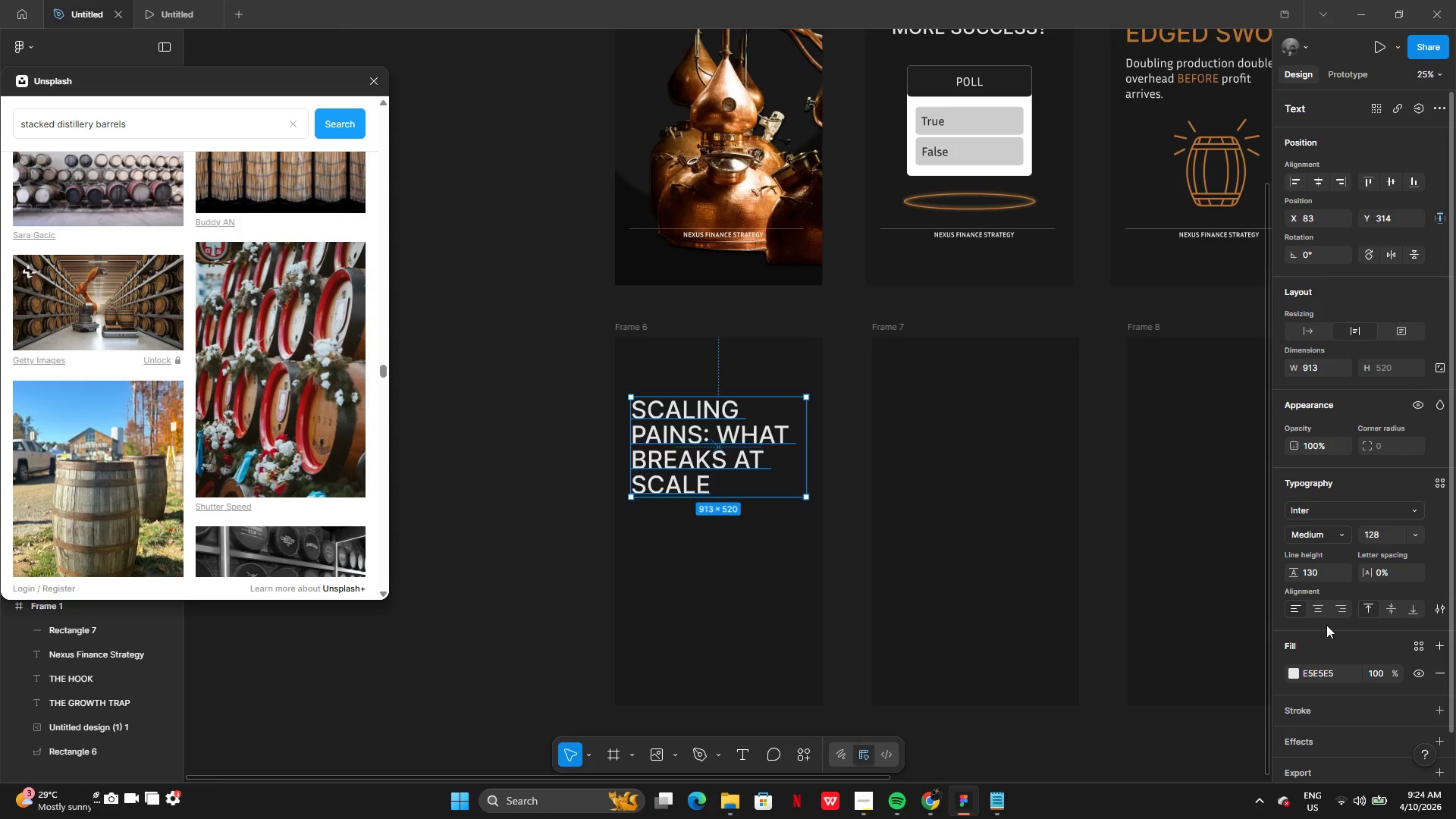 
left_click([1323, 611])
 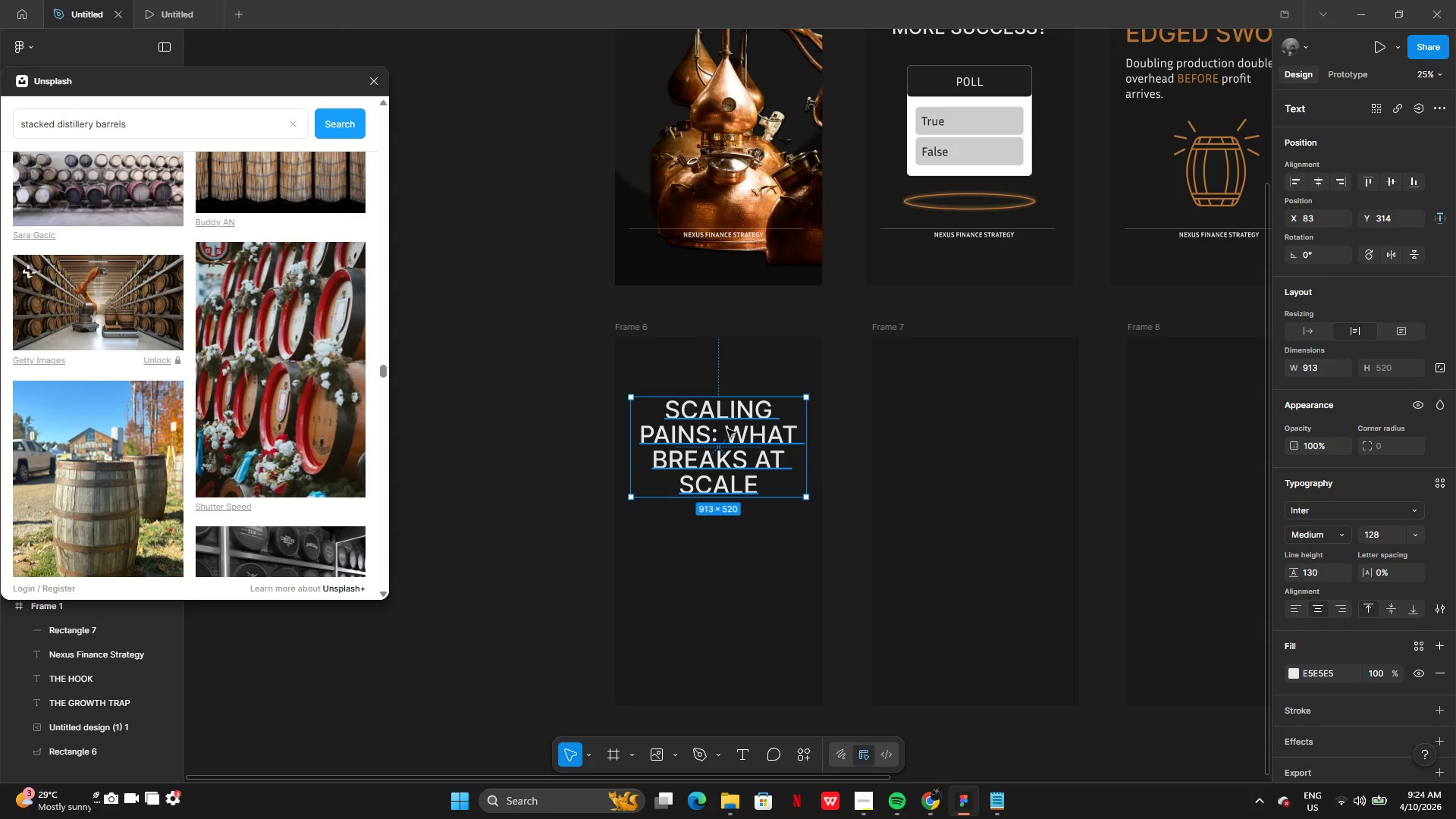 
left_click([726, 429])
 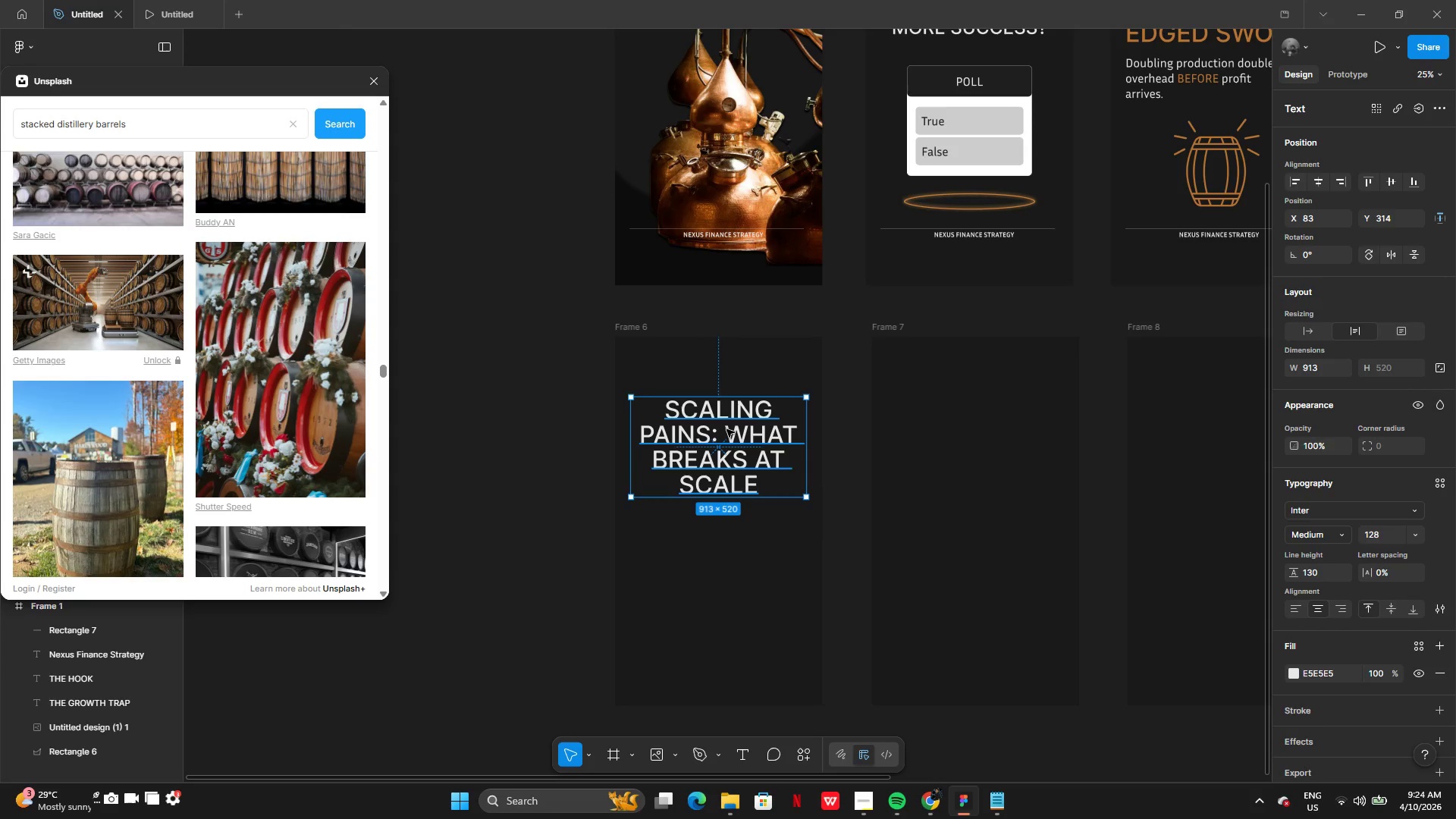 
double_click([726, 429])
 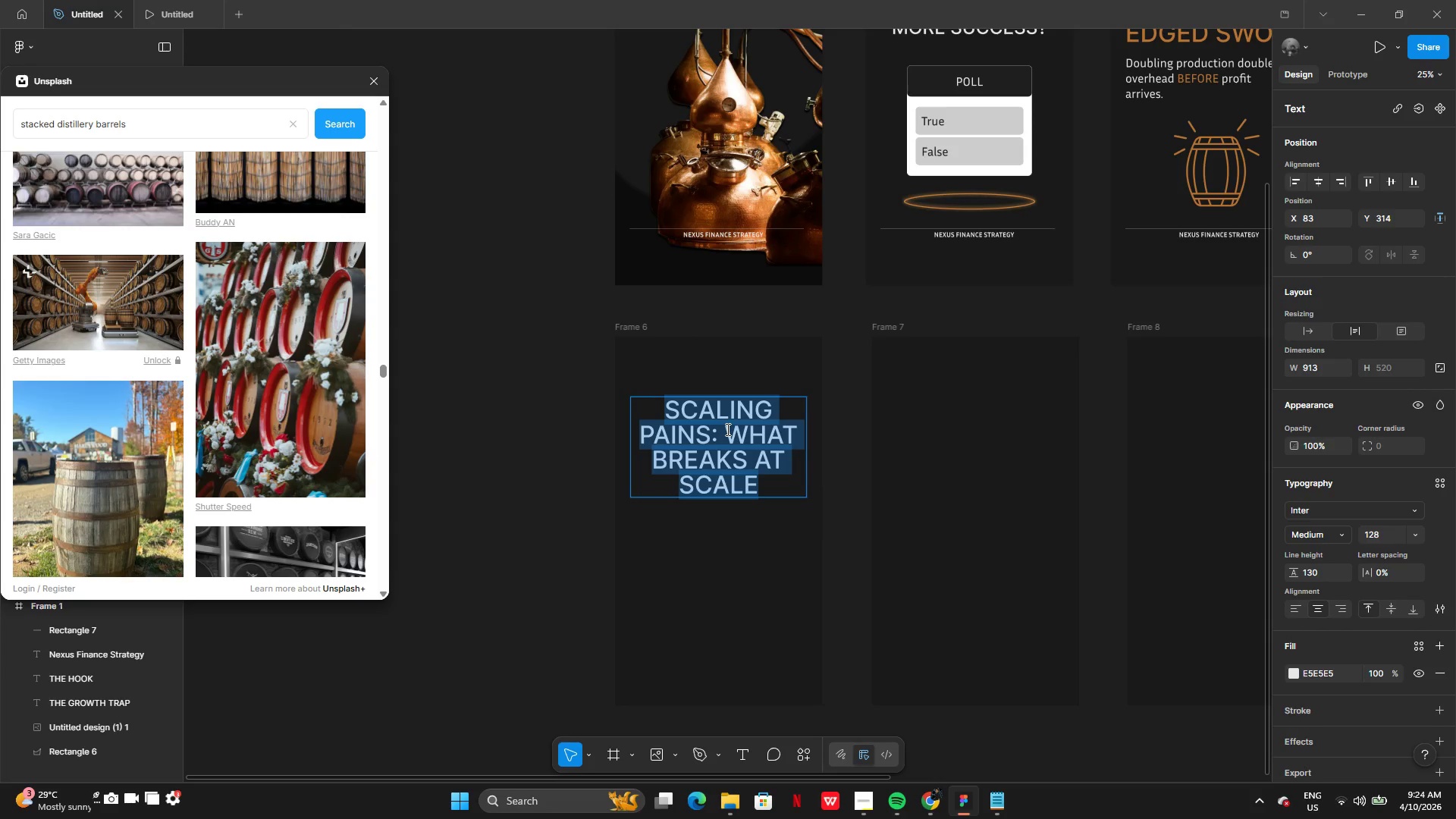 
left_click([726, 429])
 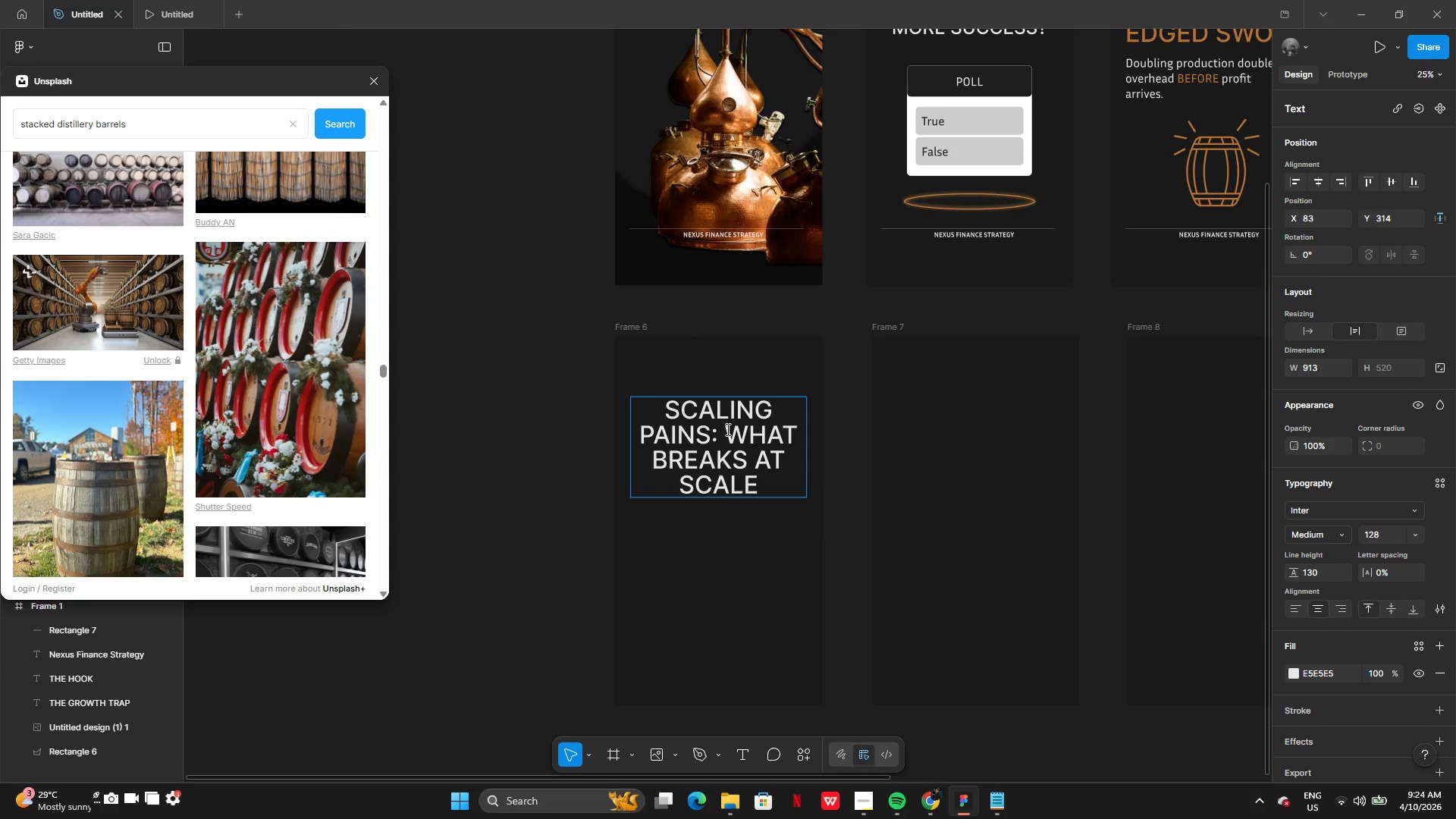 
key(Enter)
 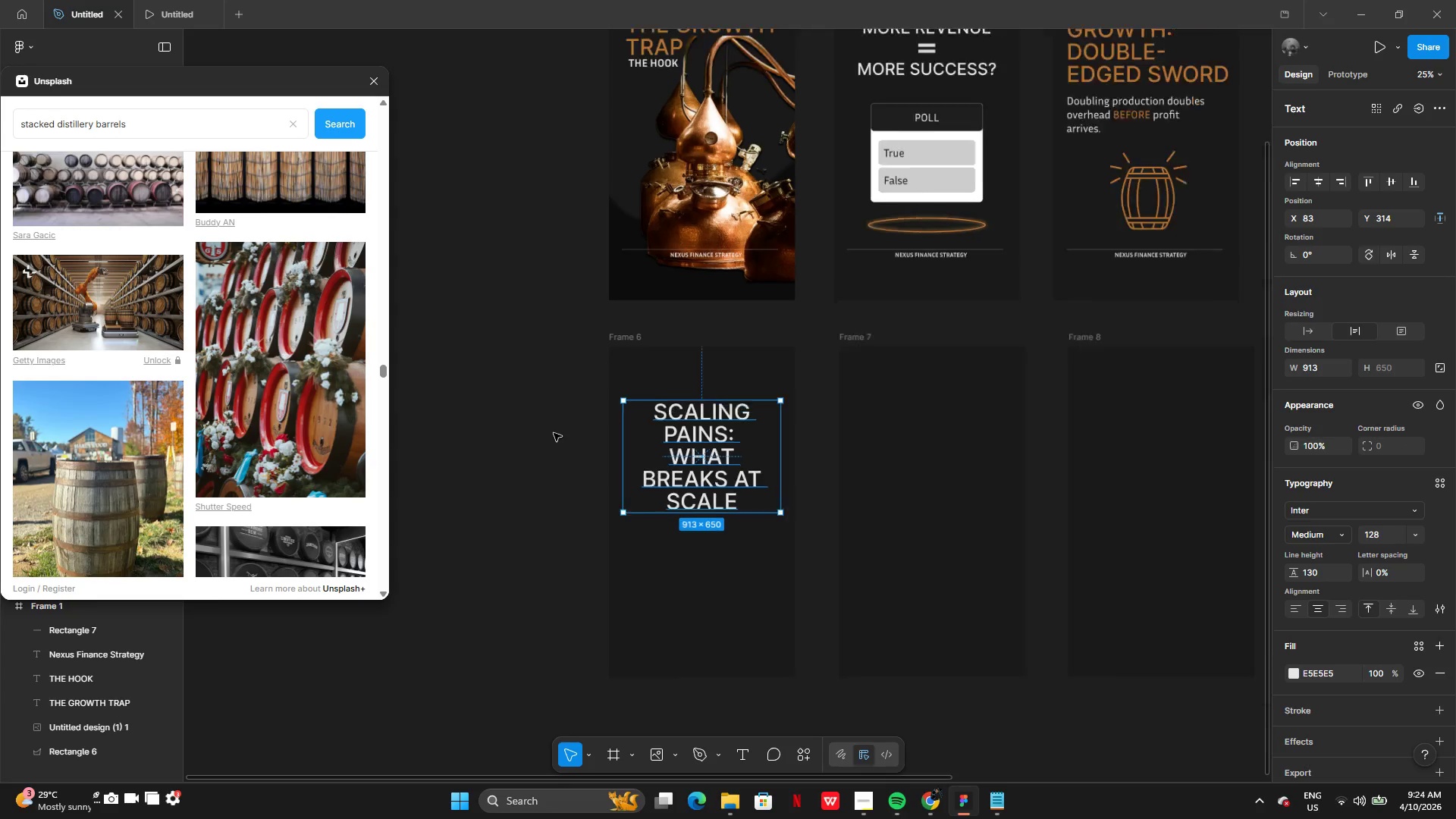 
wait(5.23)
 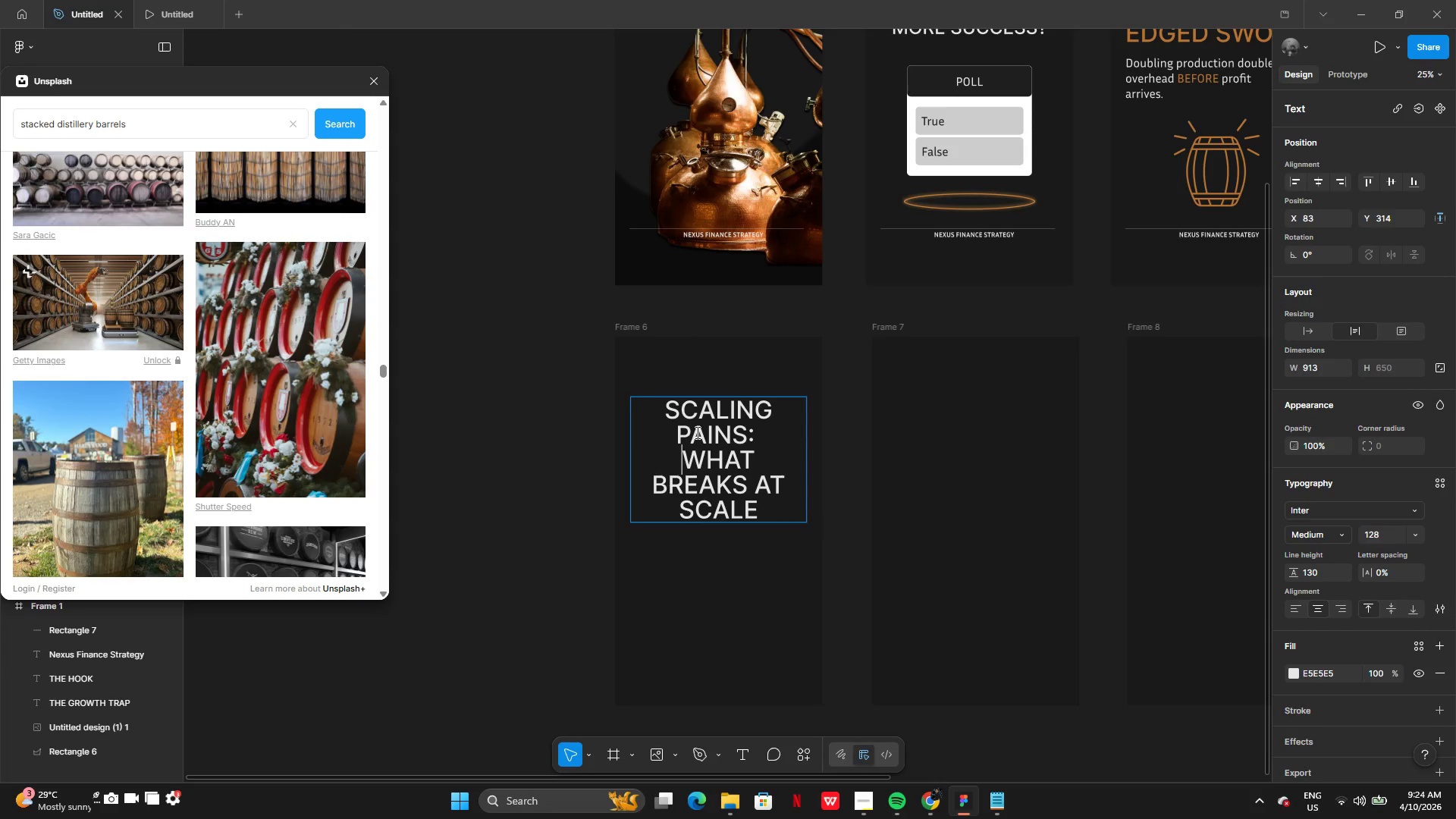 
key(Control+Z)
 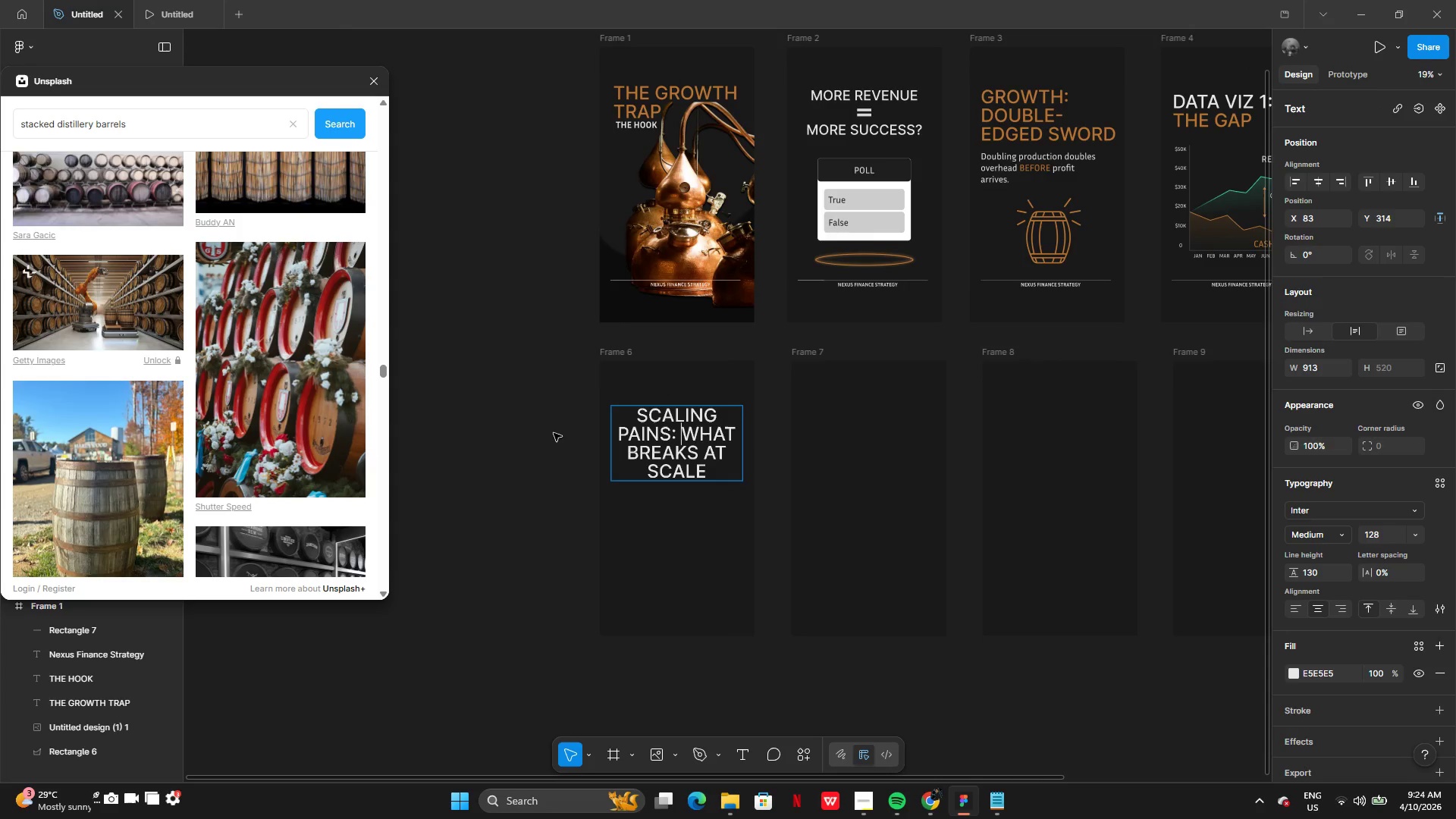 
key(Control+Z)
 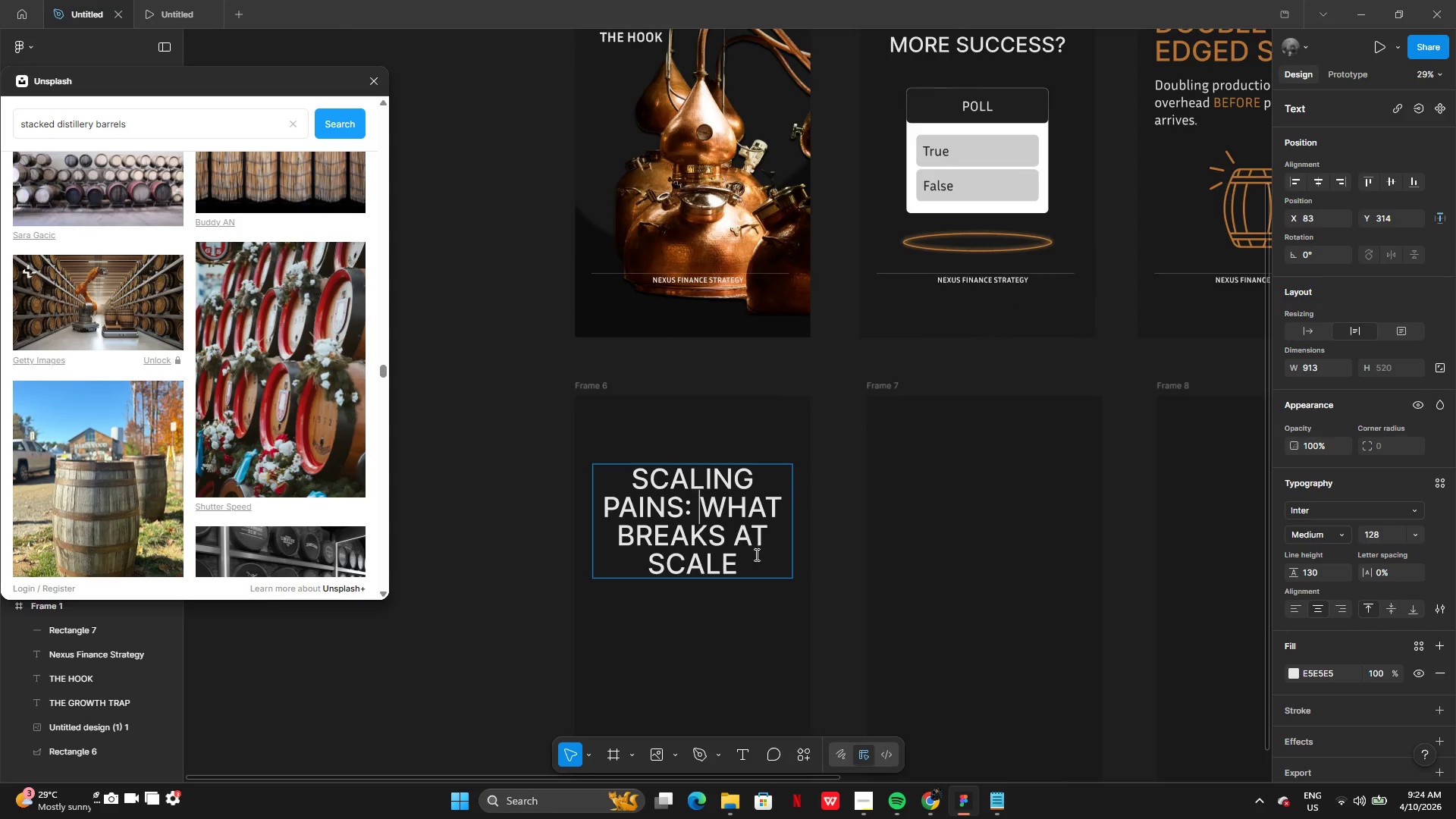 
left_click([904, 528])
 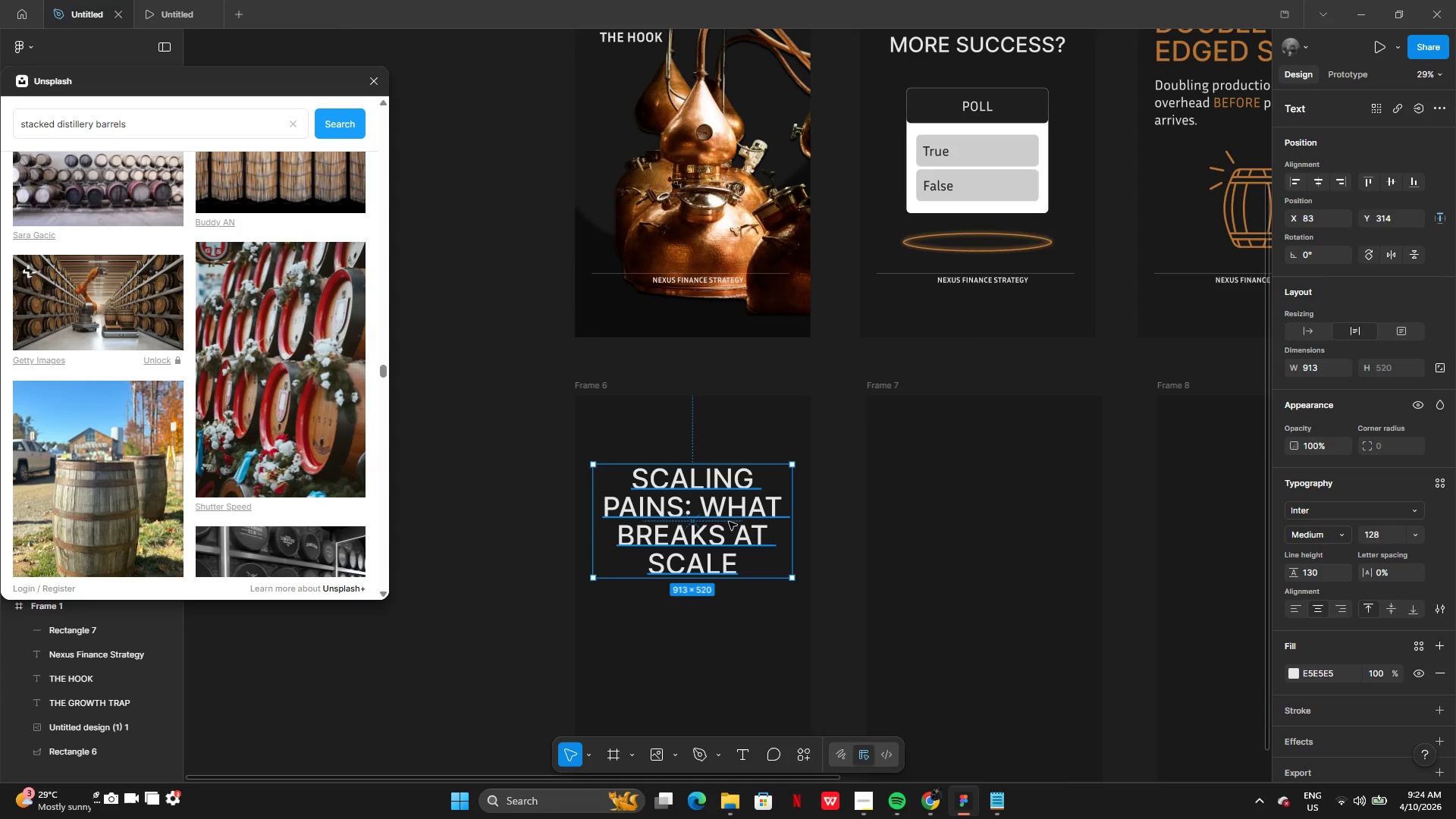 
left_click([728, 522])
 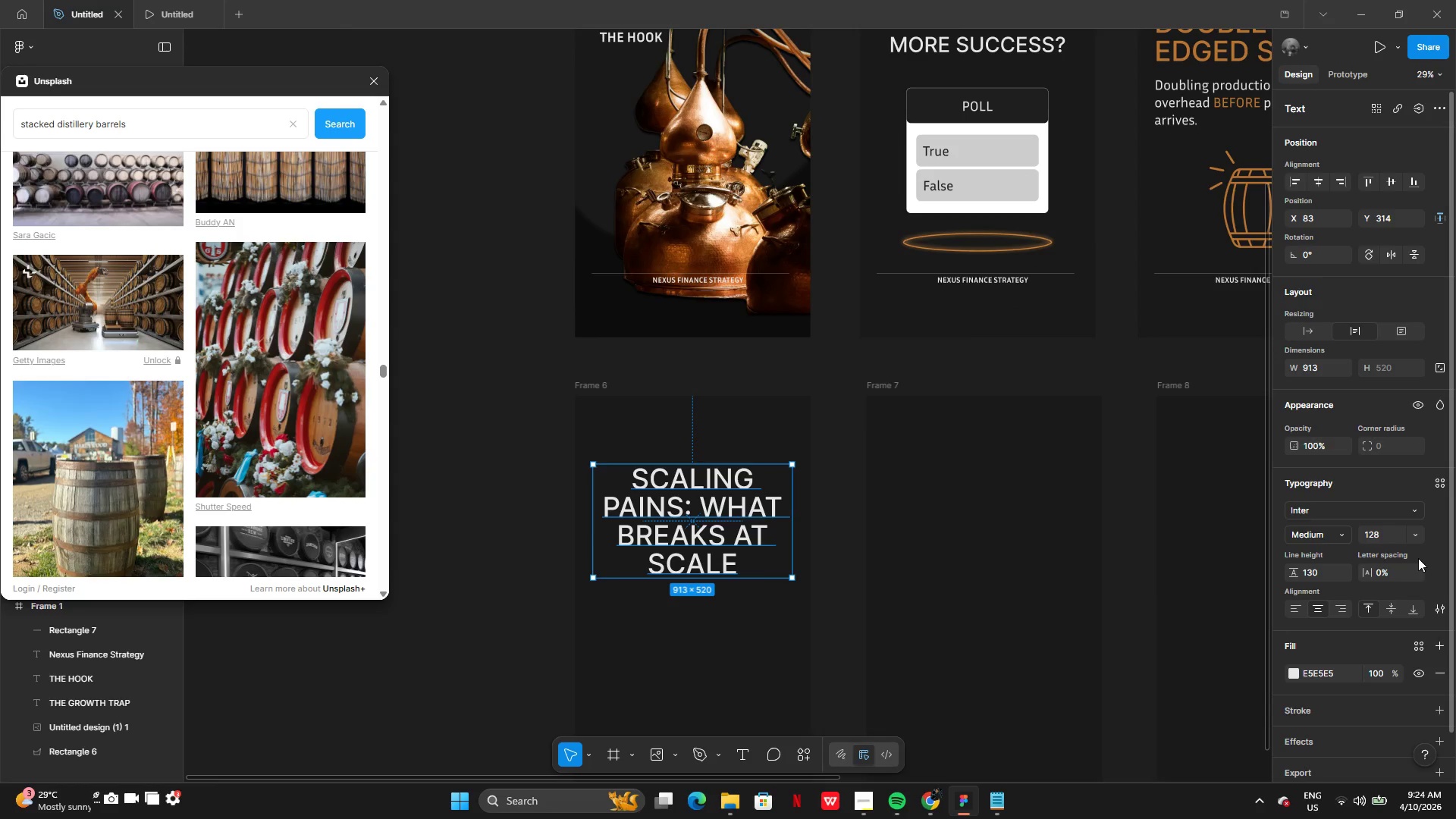 
left_click([1414, 538])
 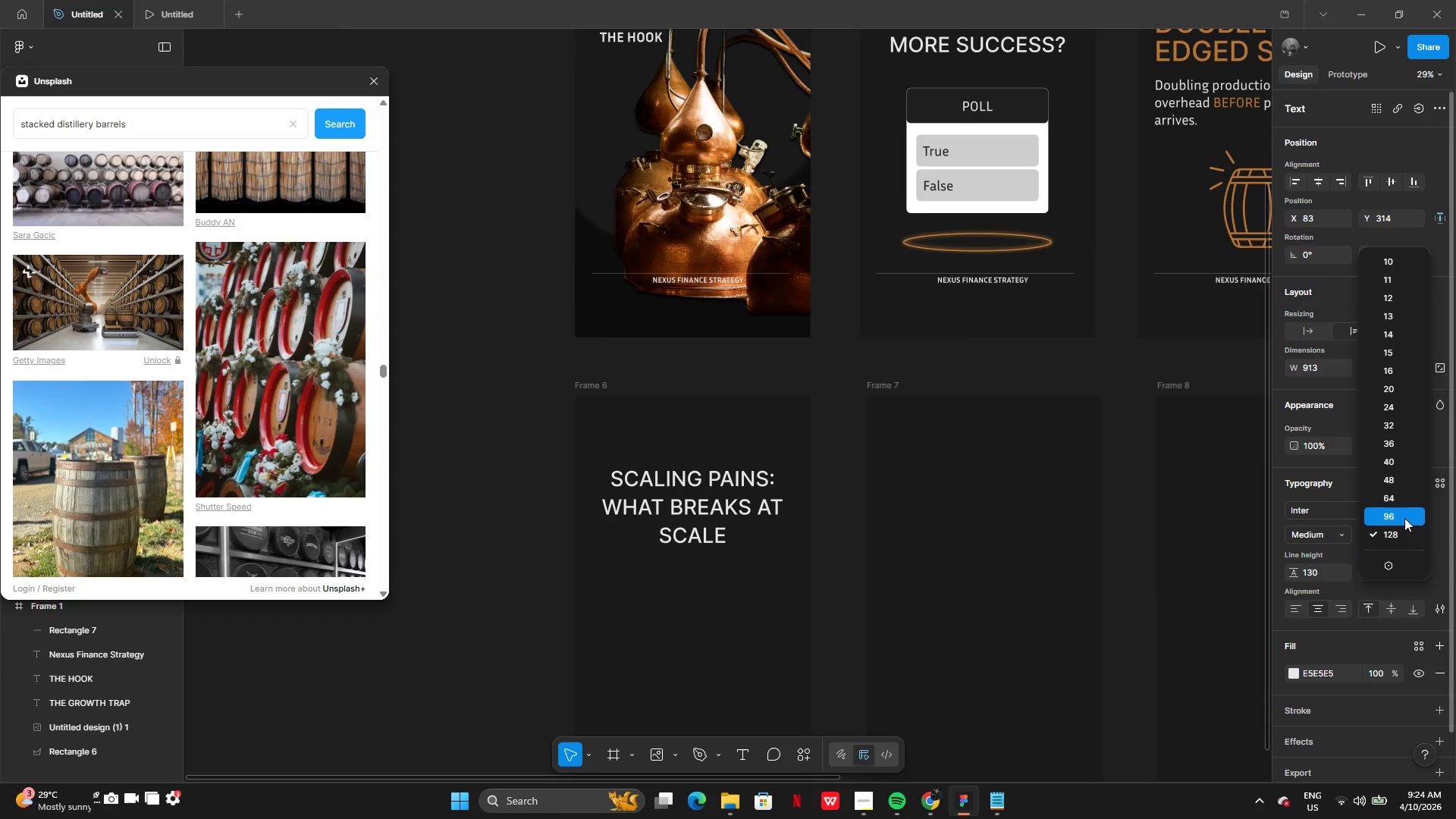 
left_click([1404, 518])
 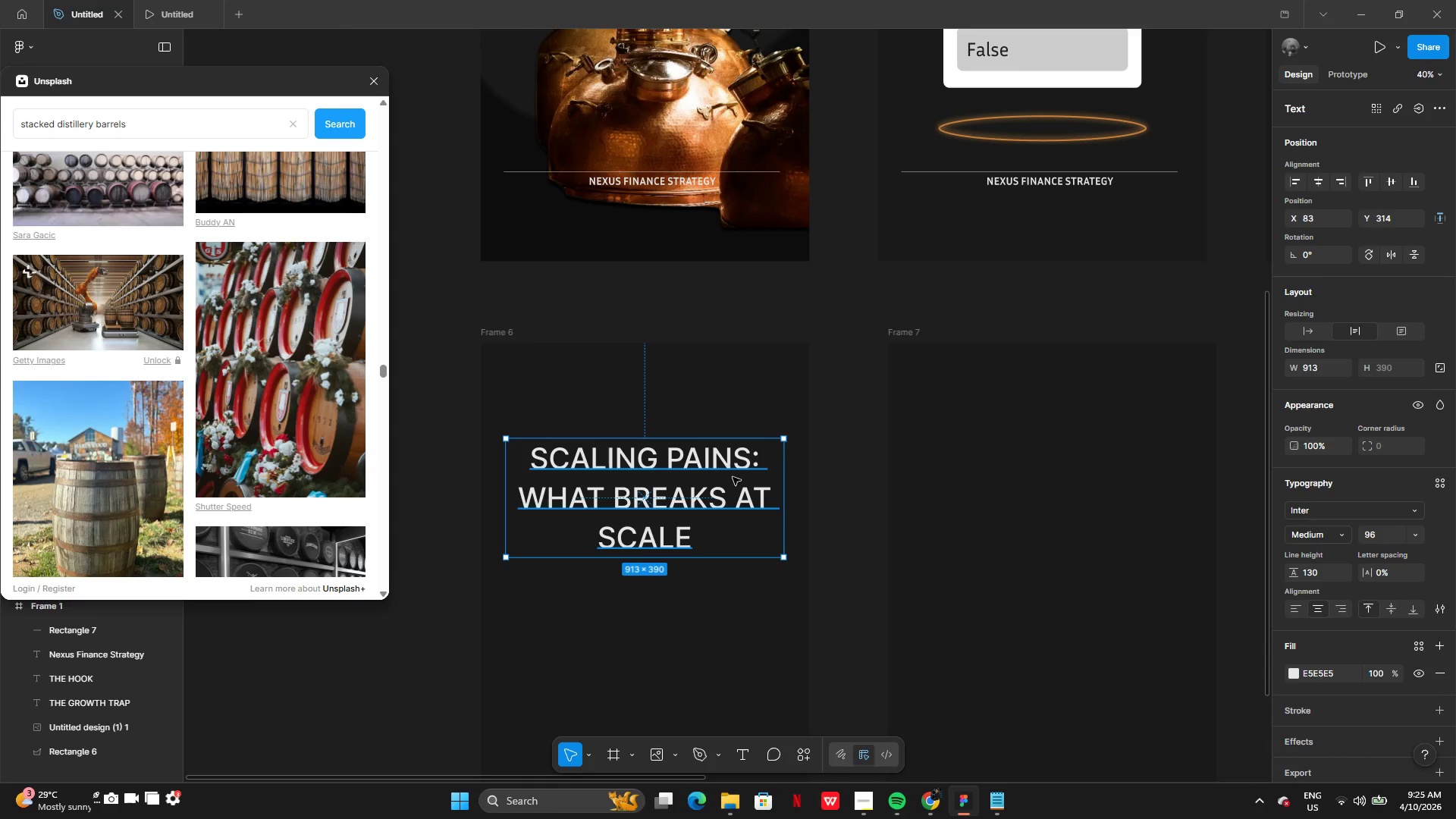 
left_click([755, 459])
 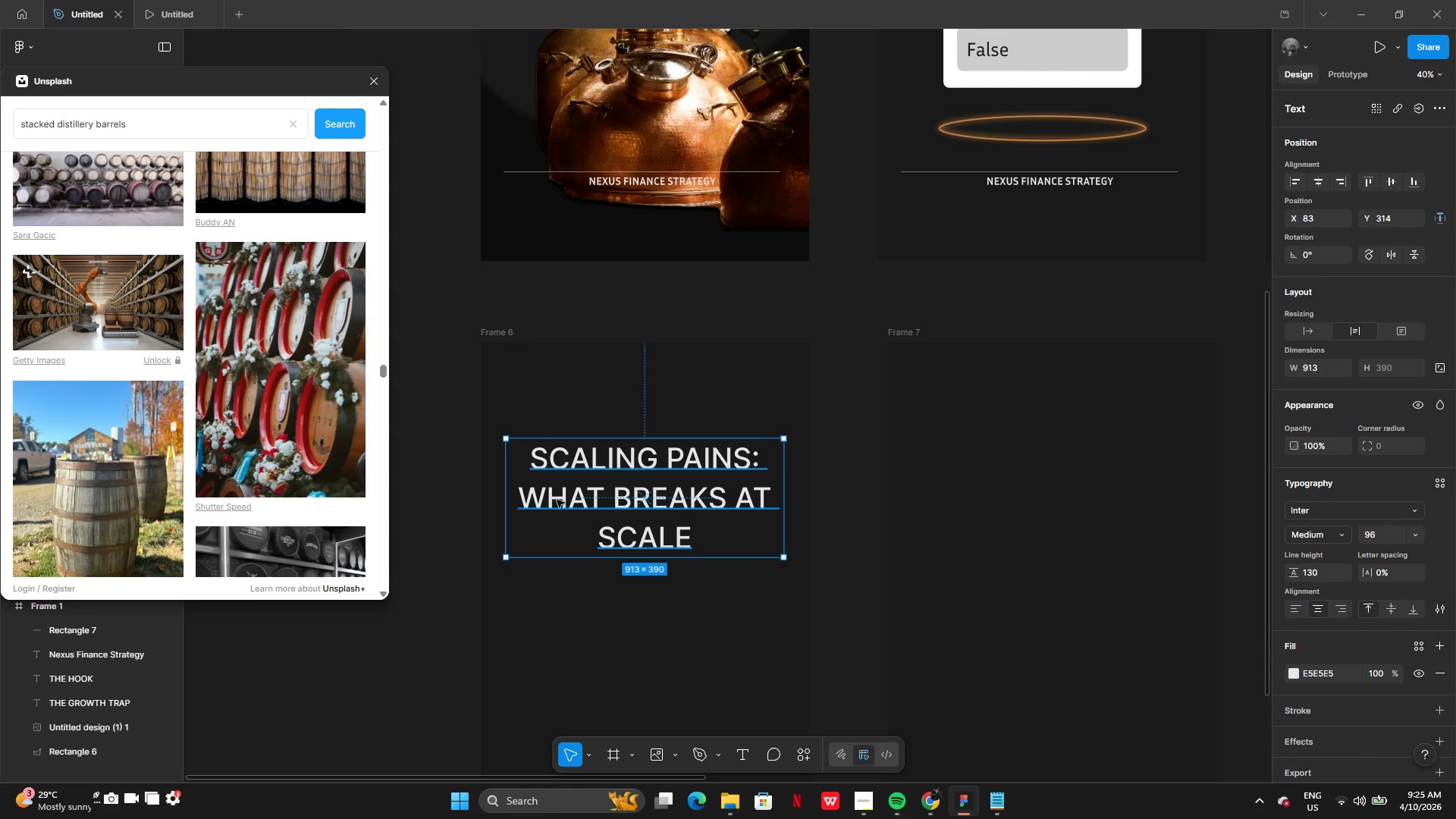 
double_click([557, 500])
 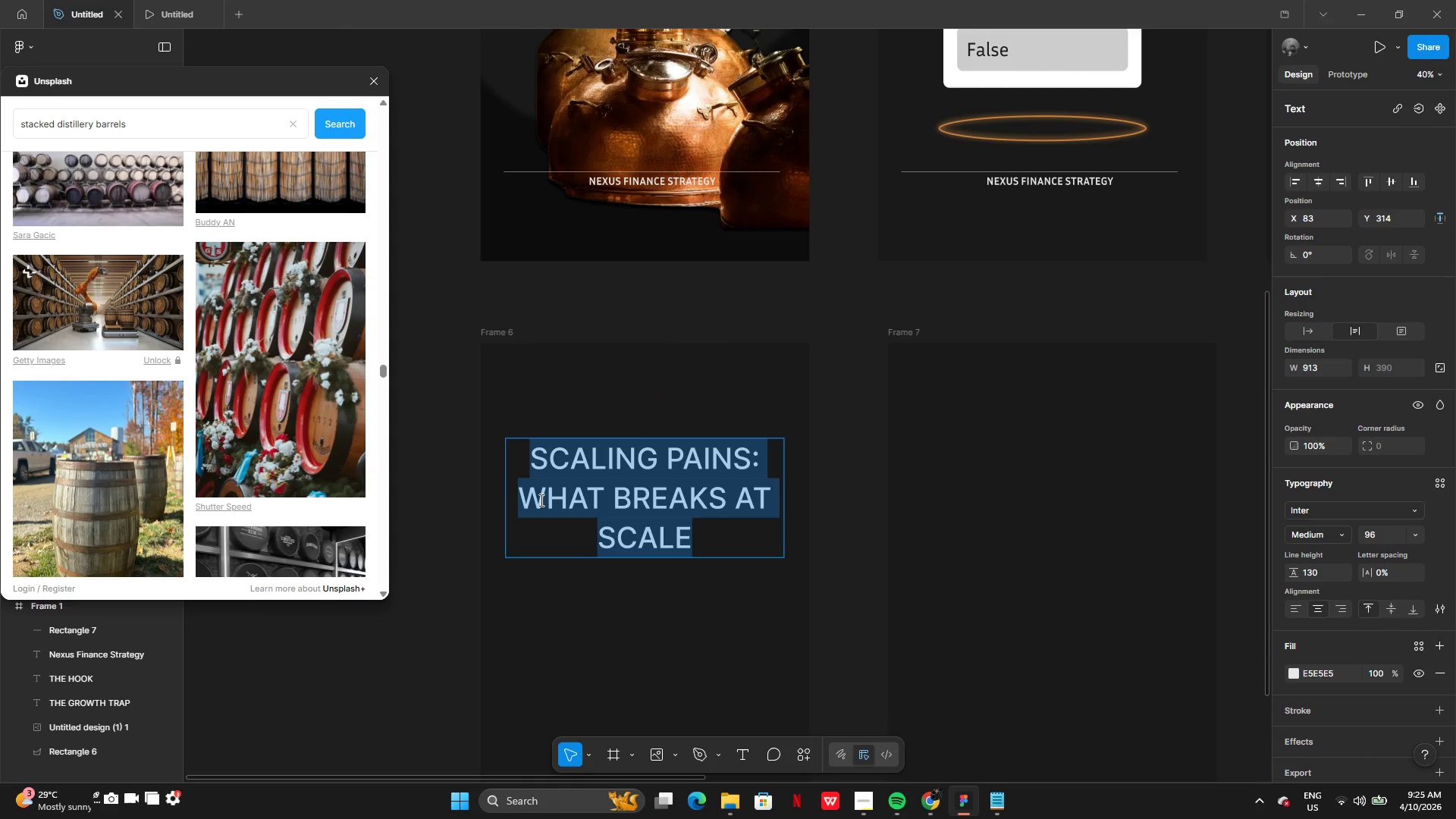 
left_click([540, 500])
 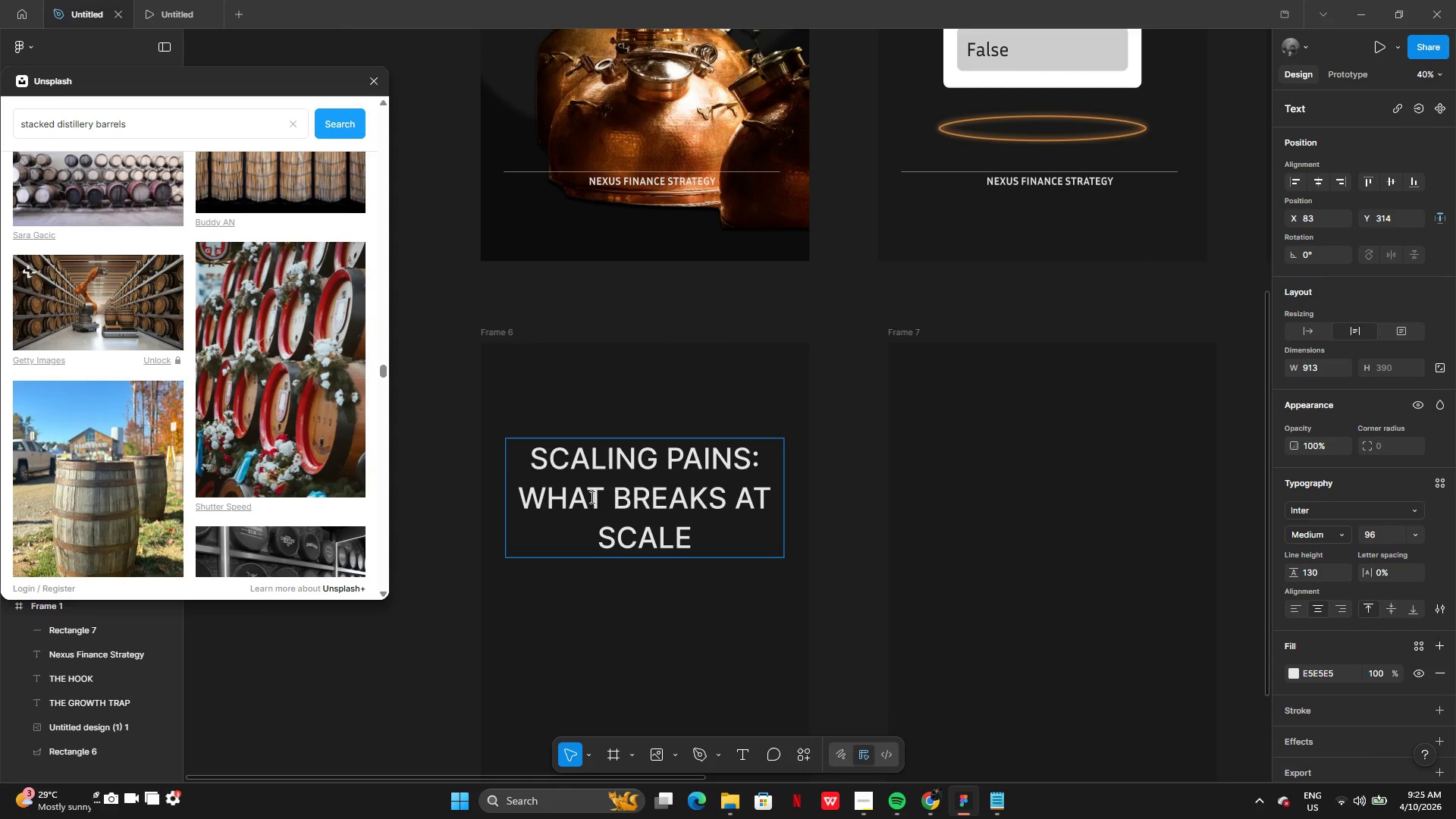 
left_click([588, 497])
 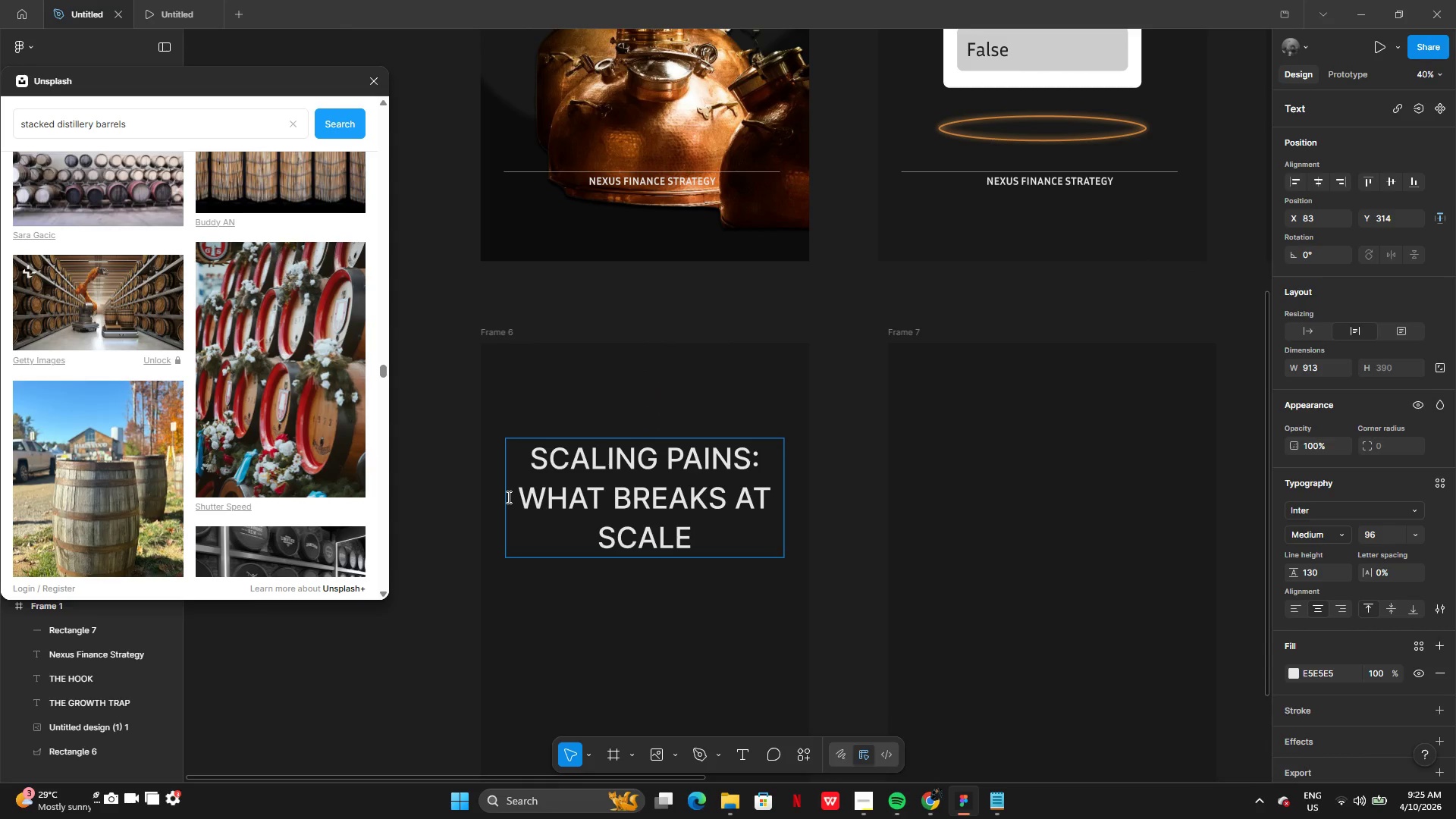 
left_click([519, 497])
 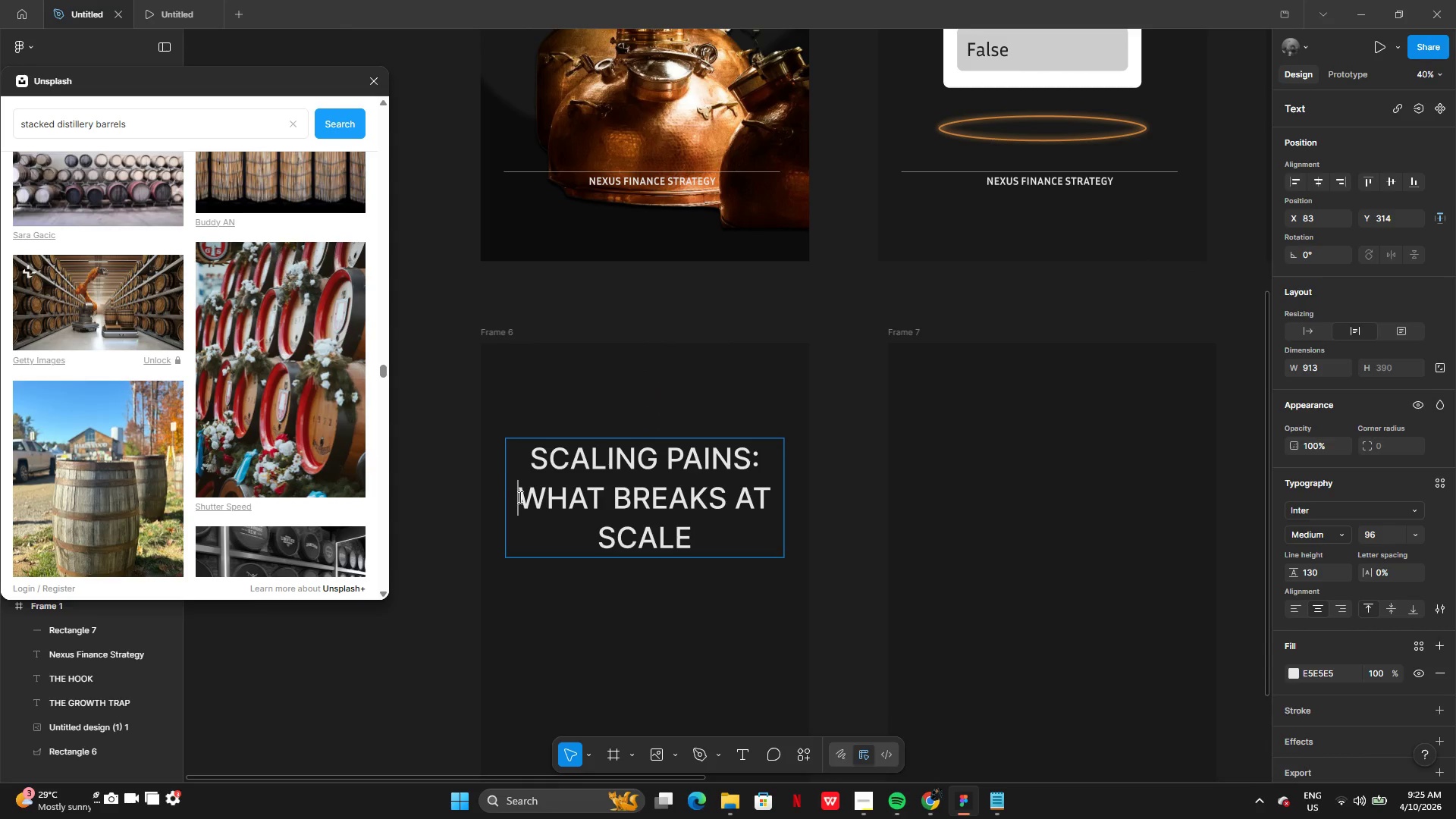 
left_click_drag(start_coordinate=[519, 497], to_coordinate=[734, 541])
 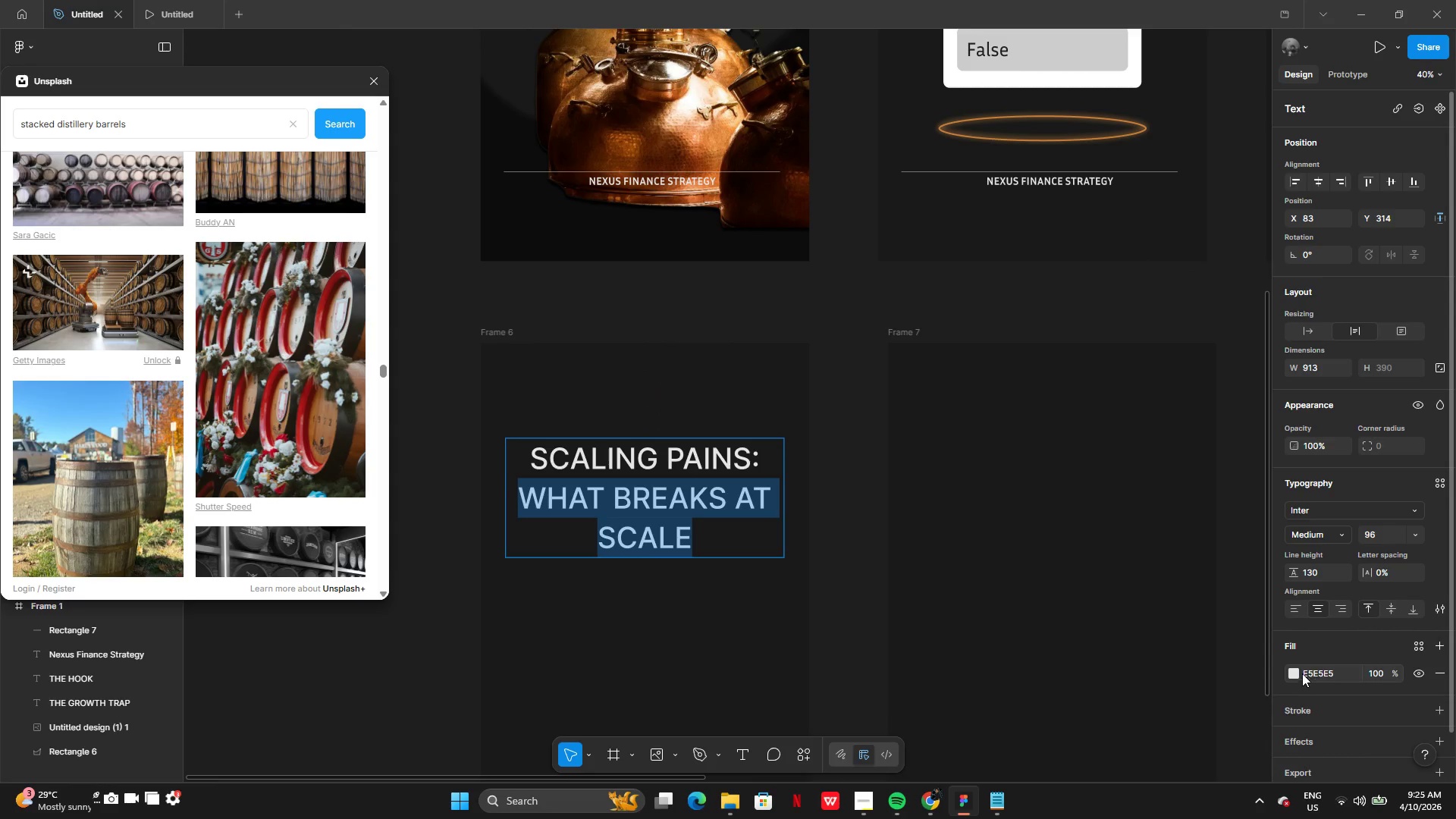 
left_click([1298, 672])
 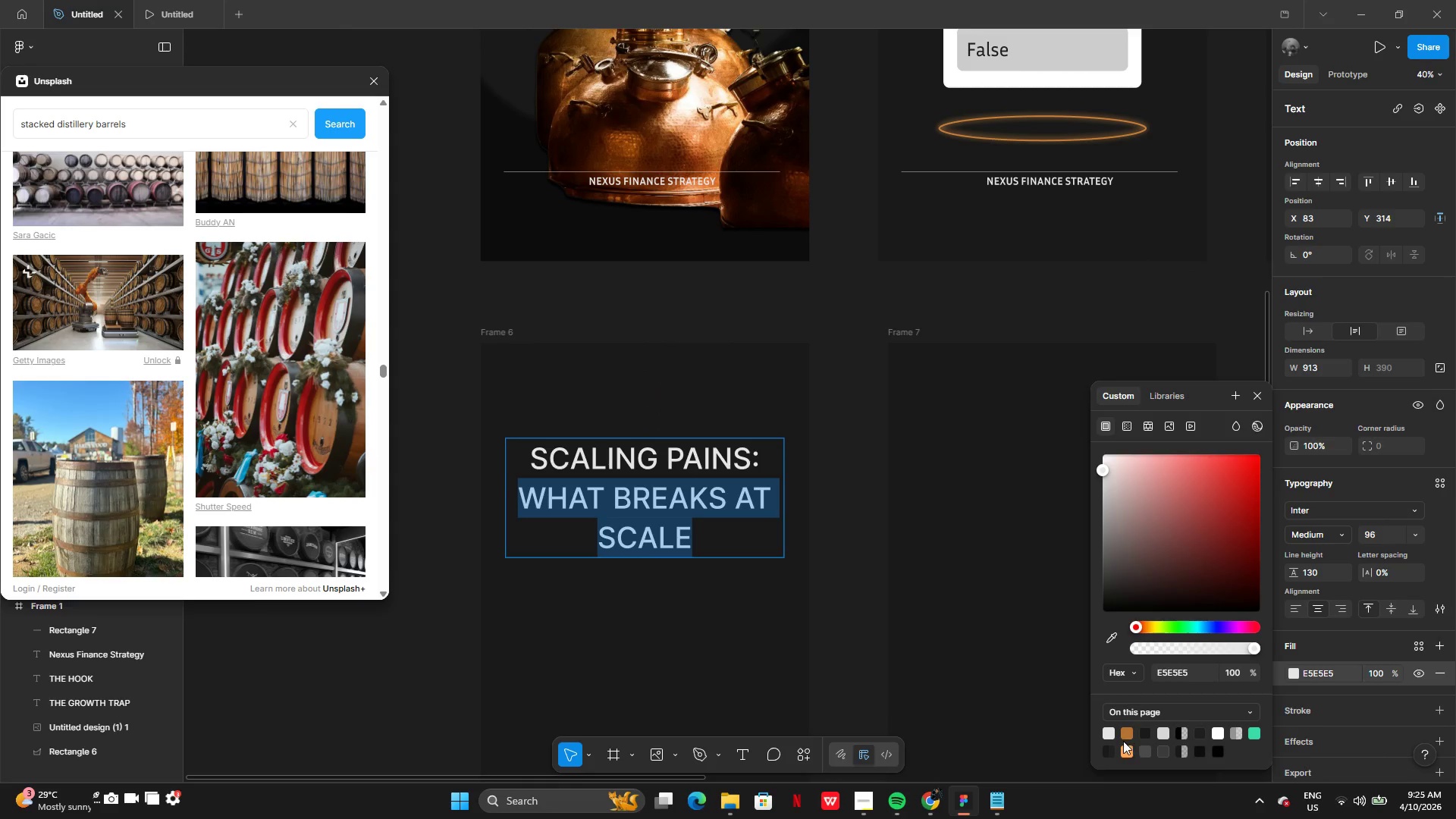 
left_click([1122, 734])
 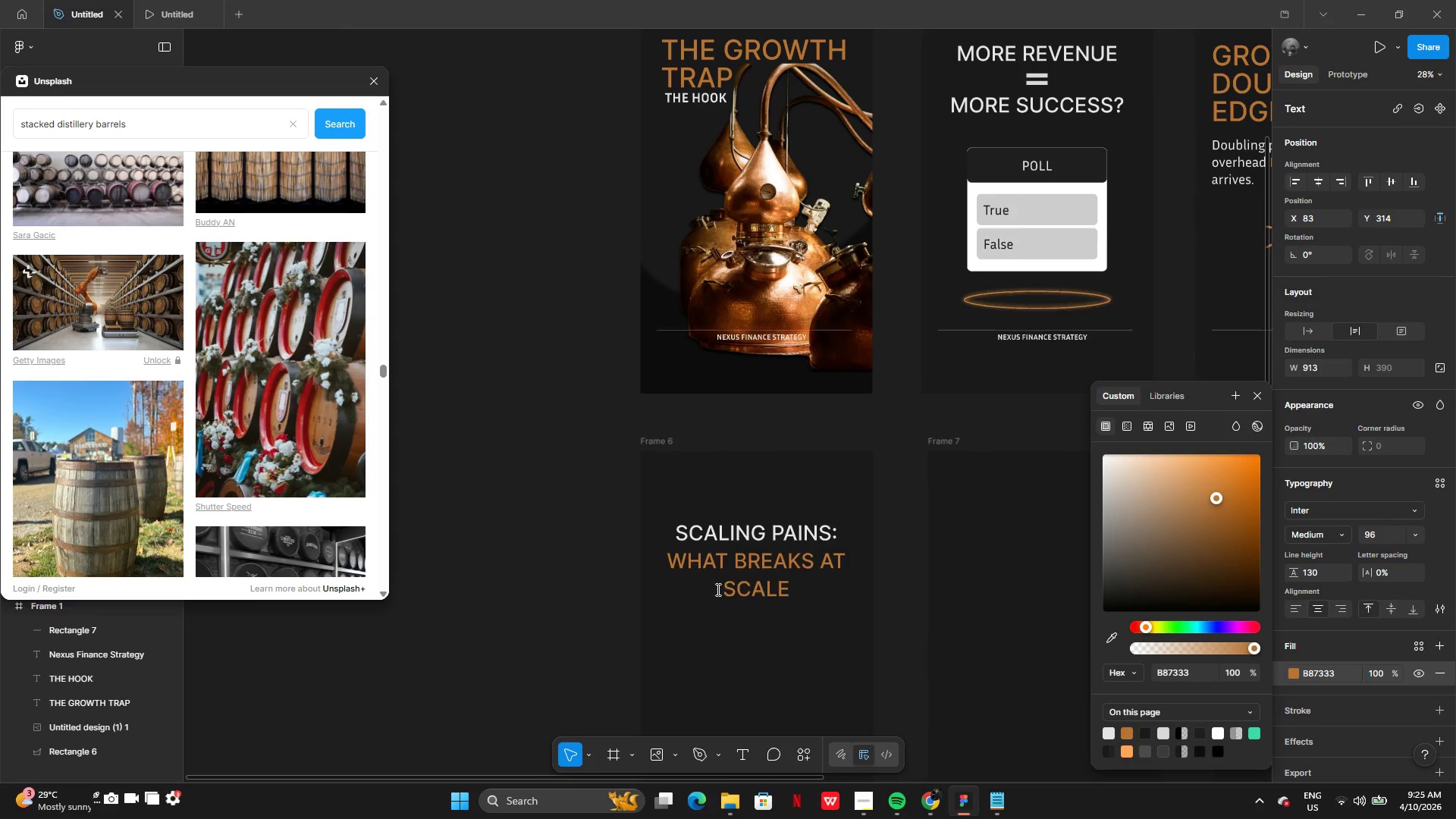 
left_click([635, 566])
 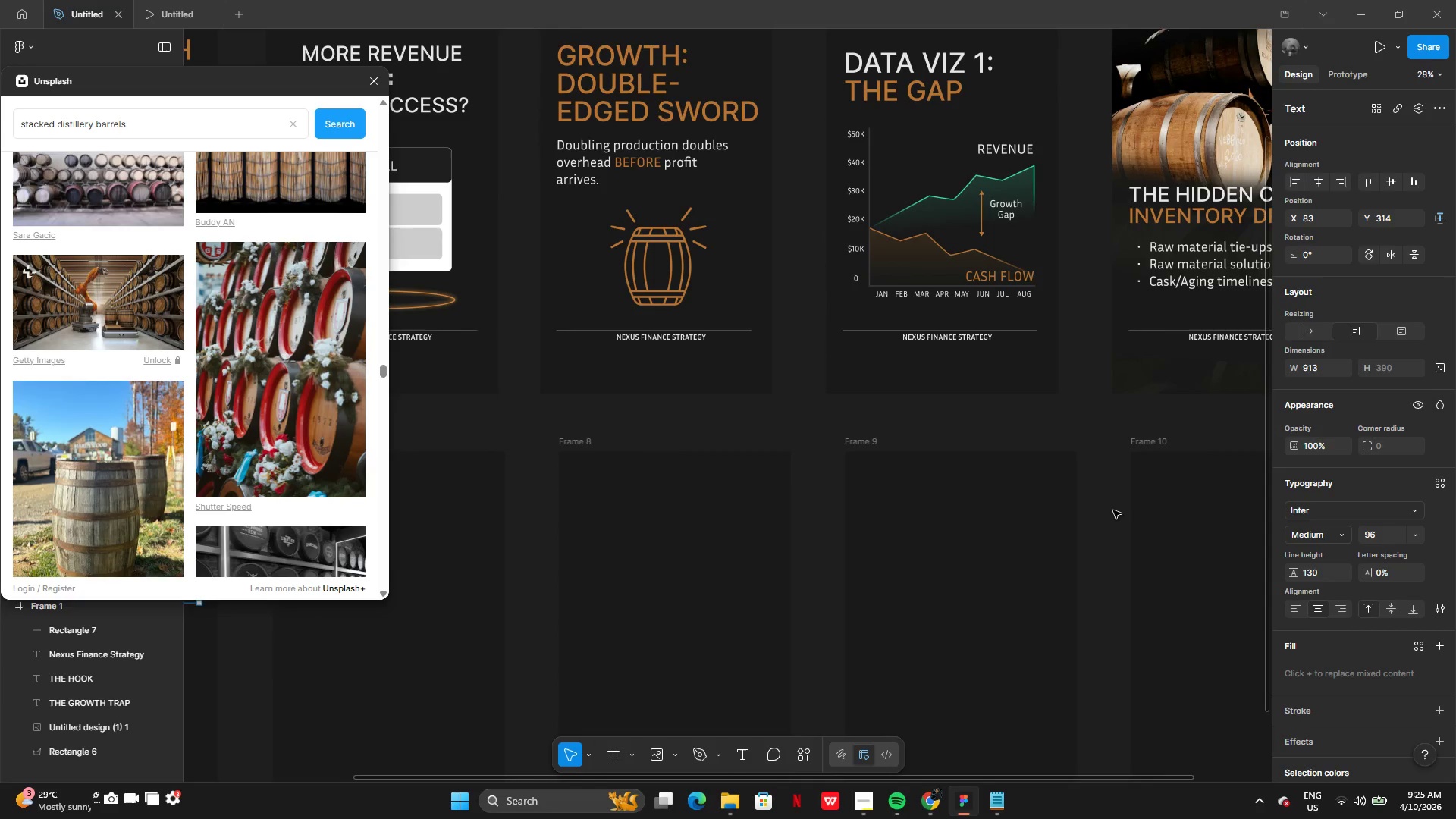 
left_click([921, 240])
 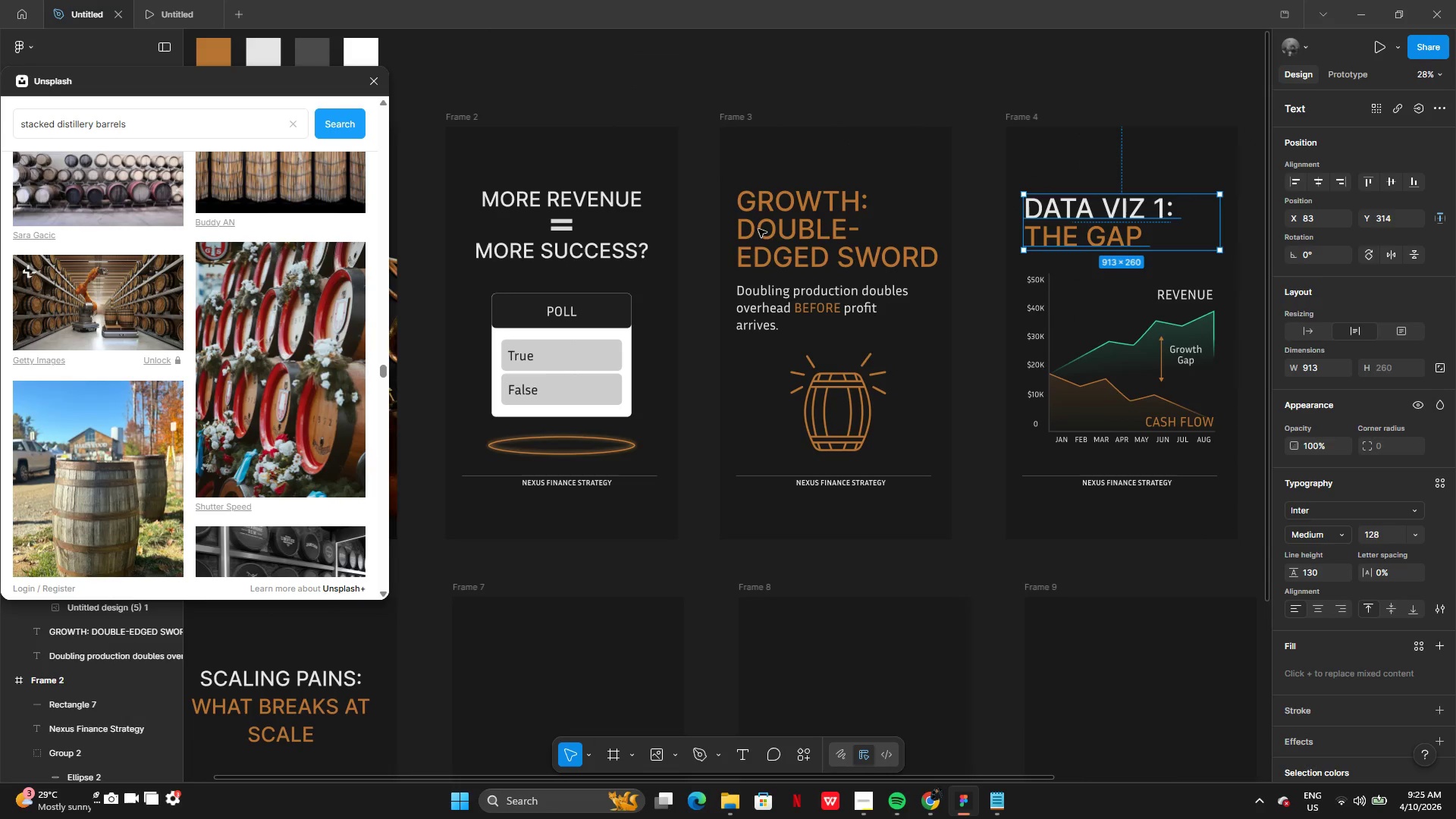 
left_click([809, 234])
 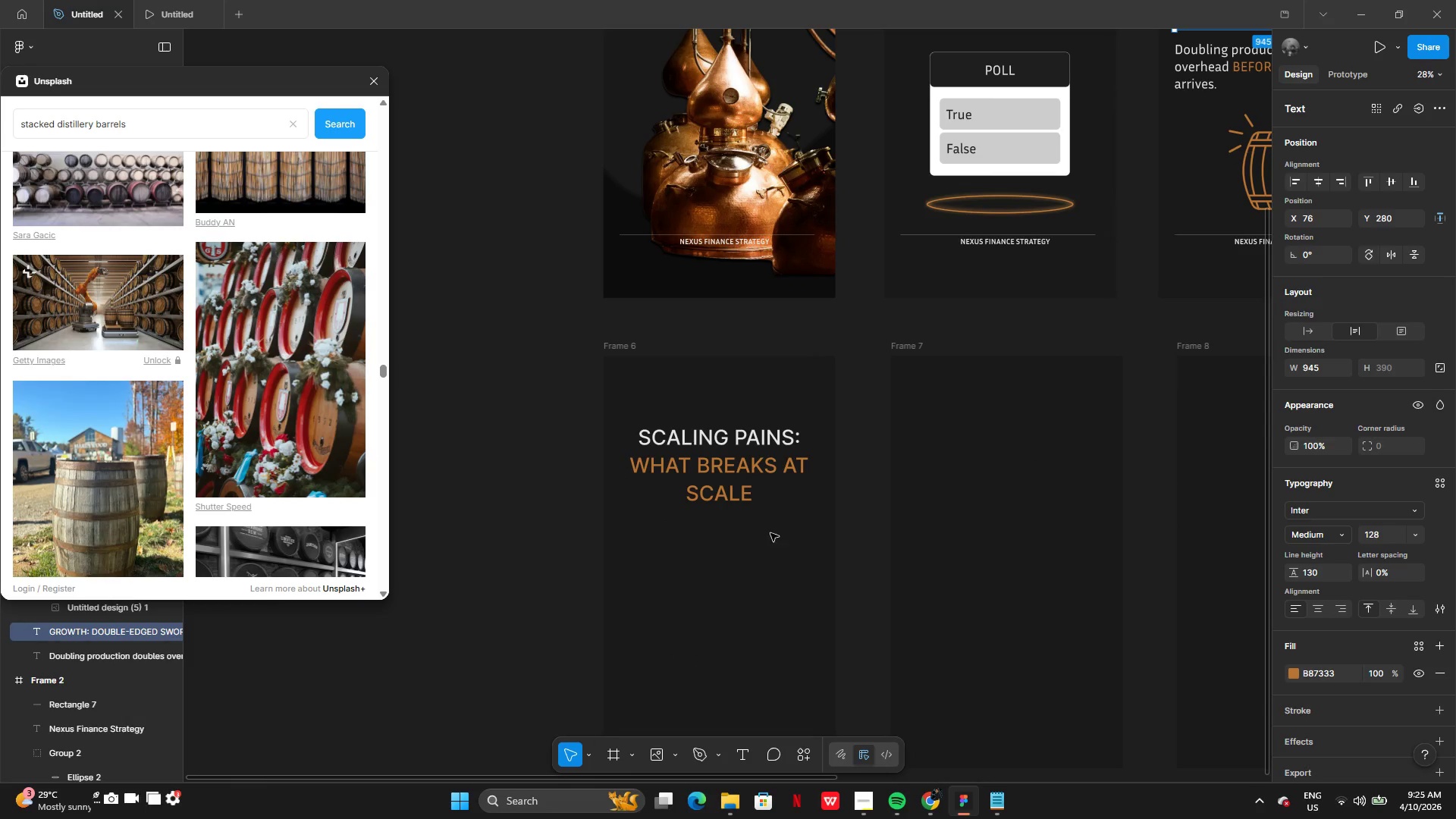 
wait(6.39)
 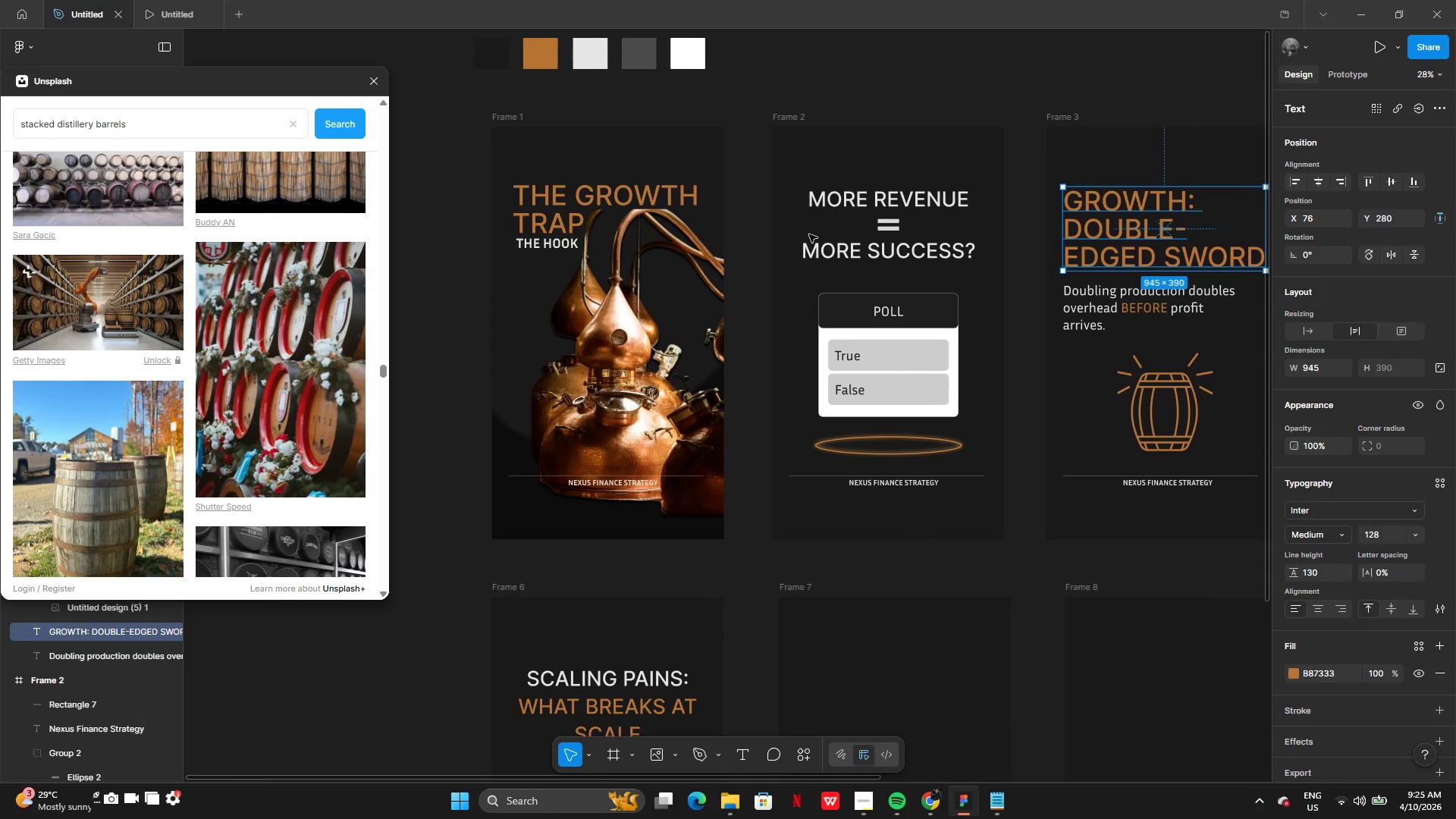 
left_click([994, 798])
 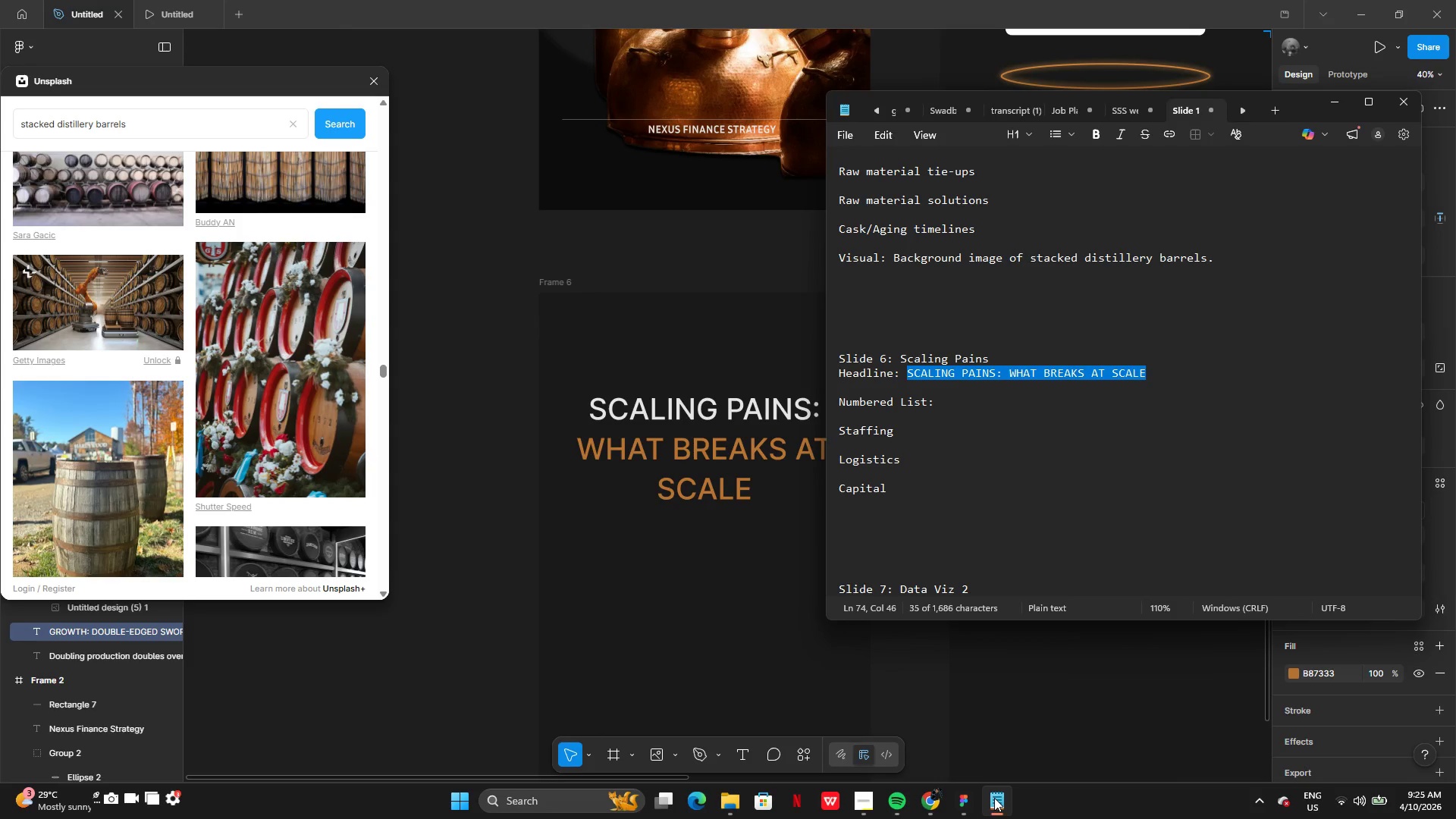 
left_click([994, 798])
 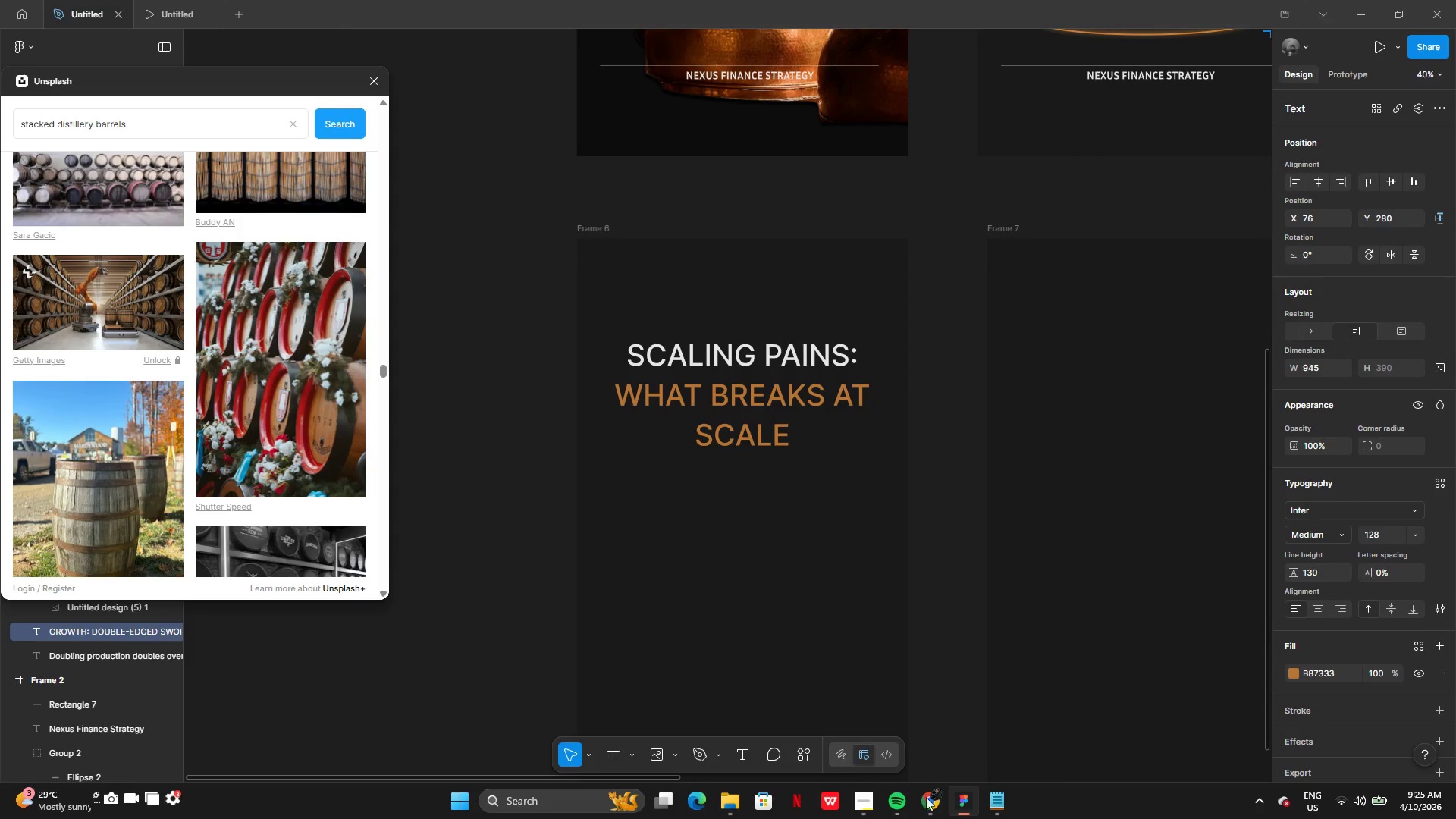 
double_click([1006, 808])
 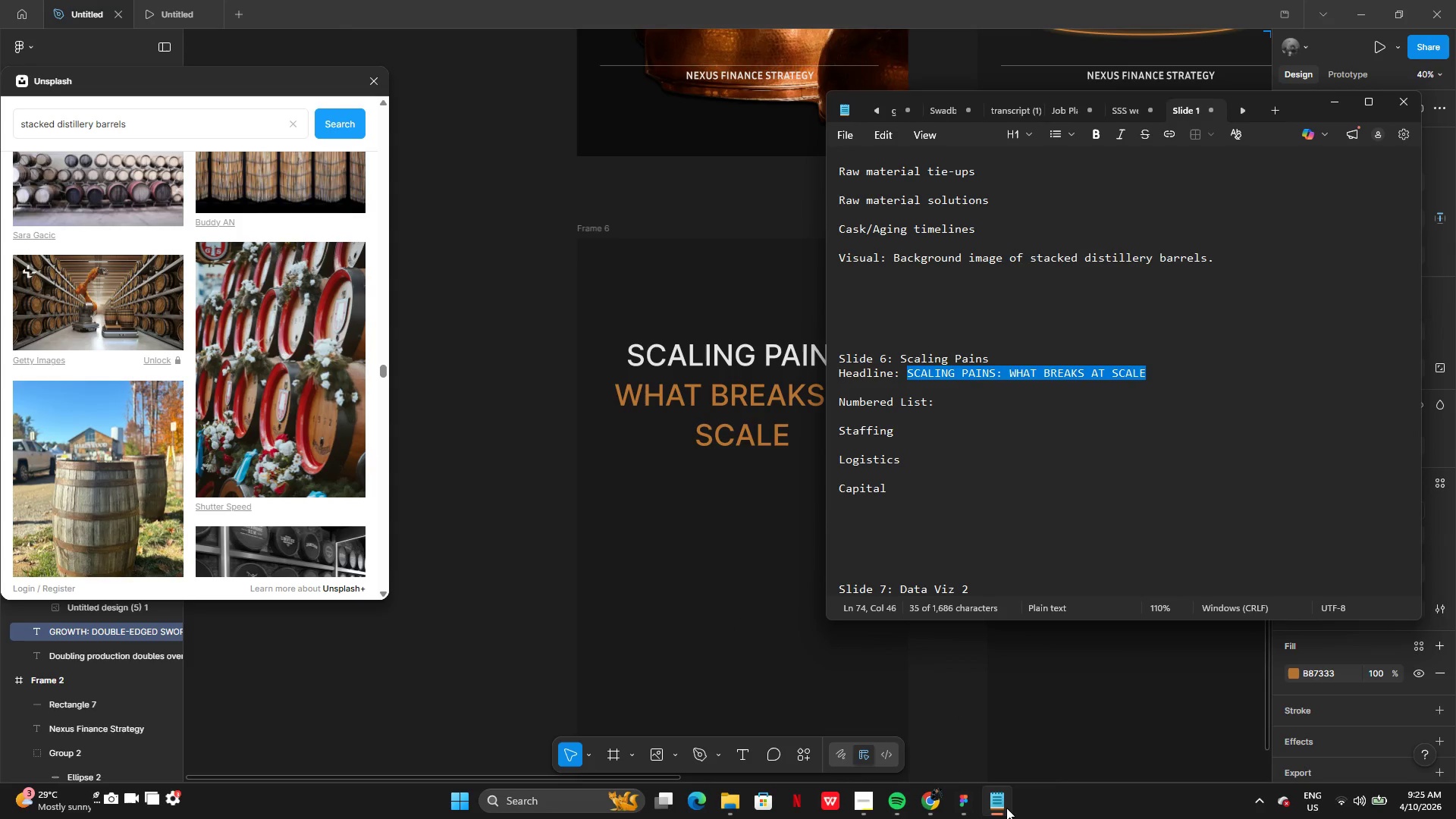 
left_click([1006, 808])
 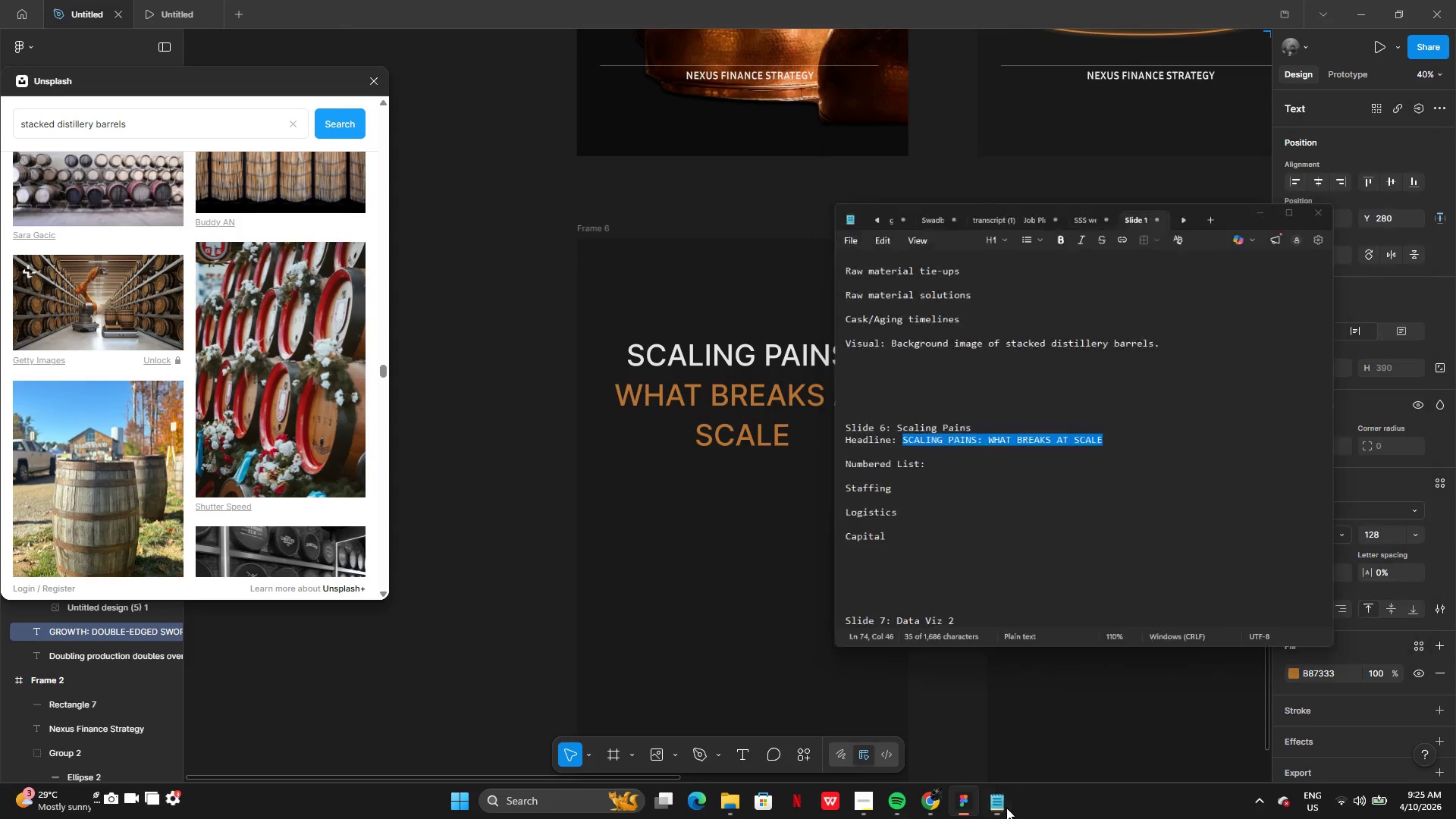 
key(Control+ControlLeft)
 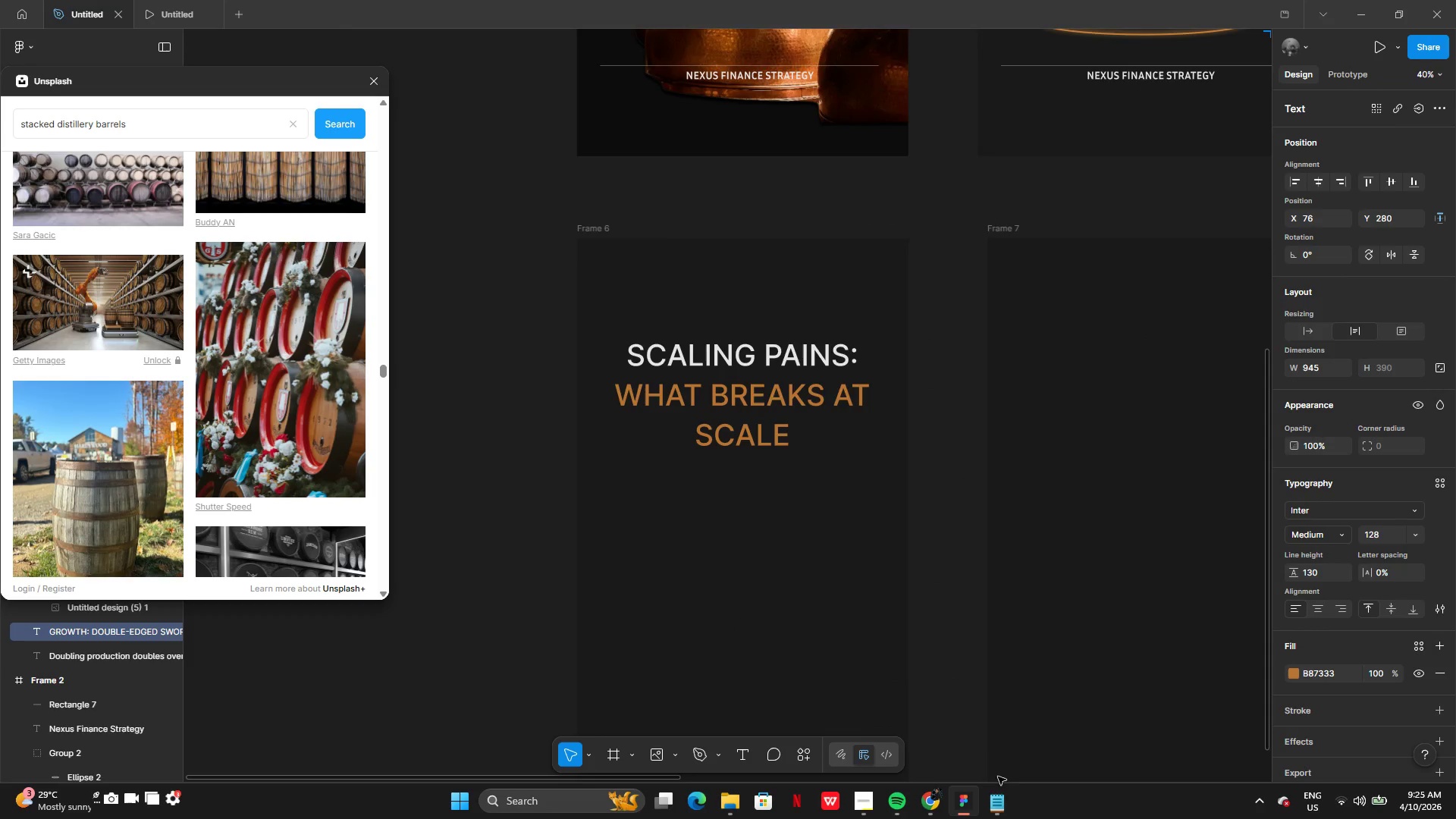 
scroll: coordinate [990, 752], scroll_direction: down, amount: 1.0
 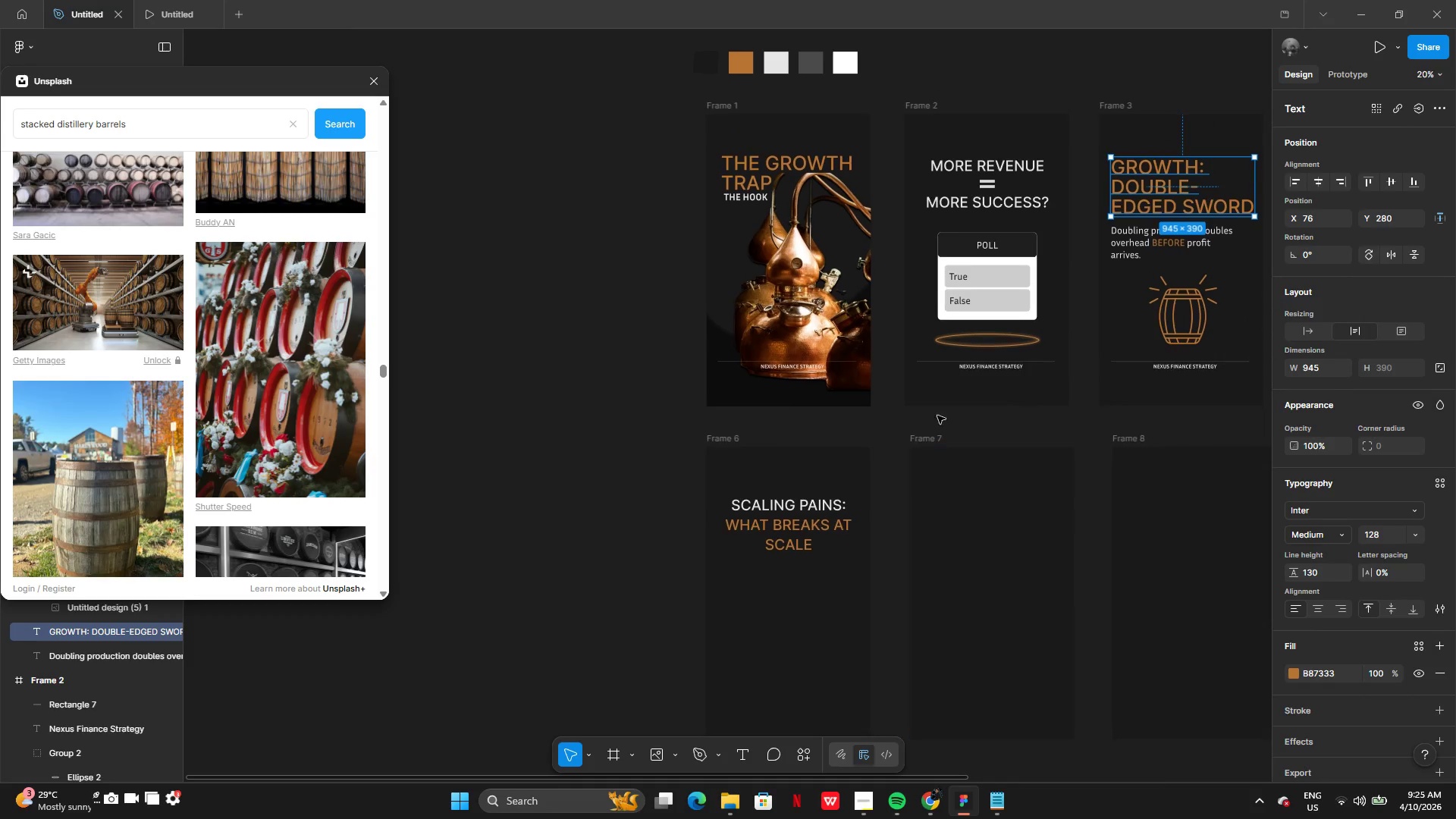 
left_click([972, 367])
 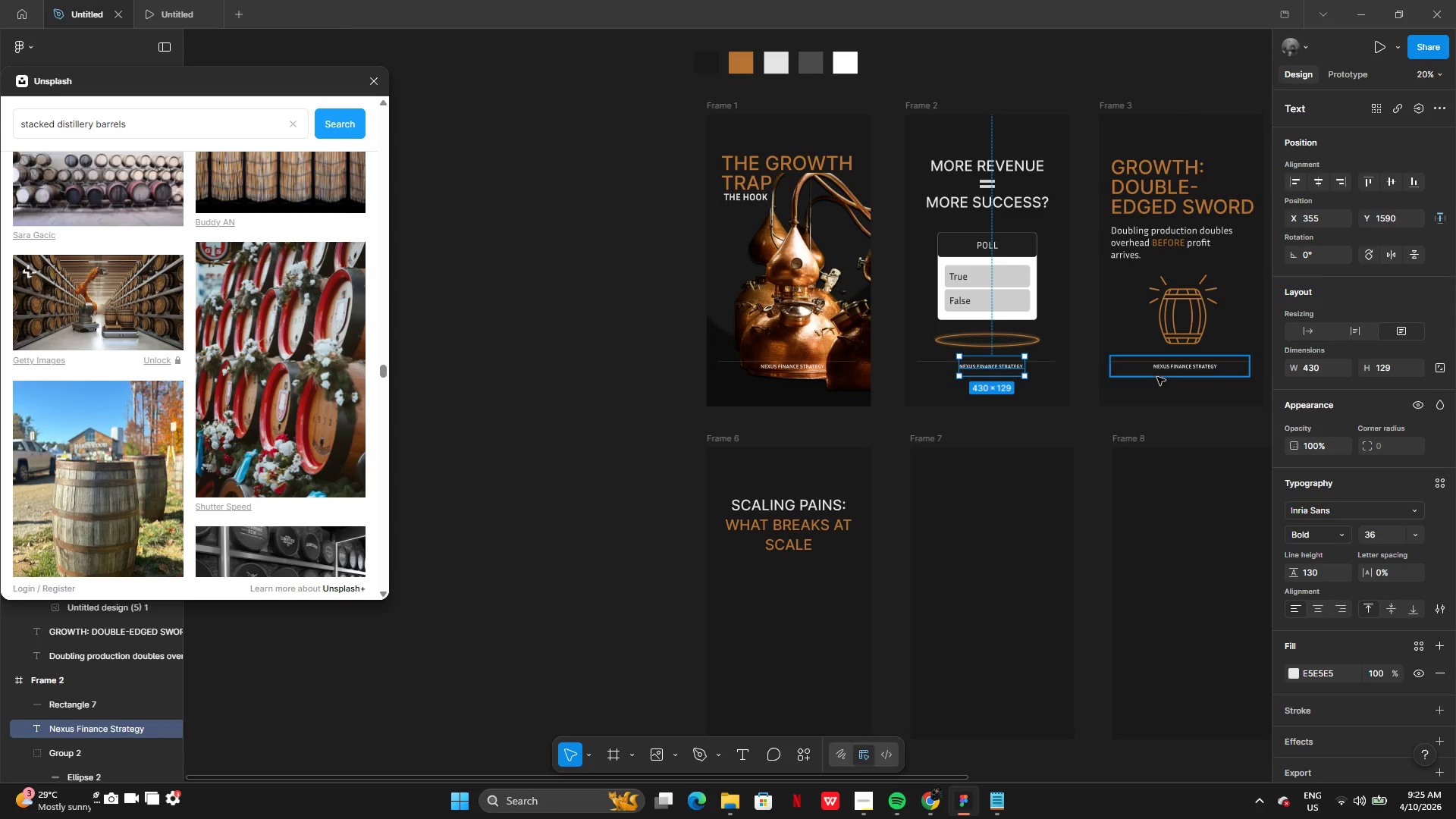 
left_click([1166, 369])
 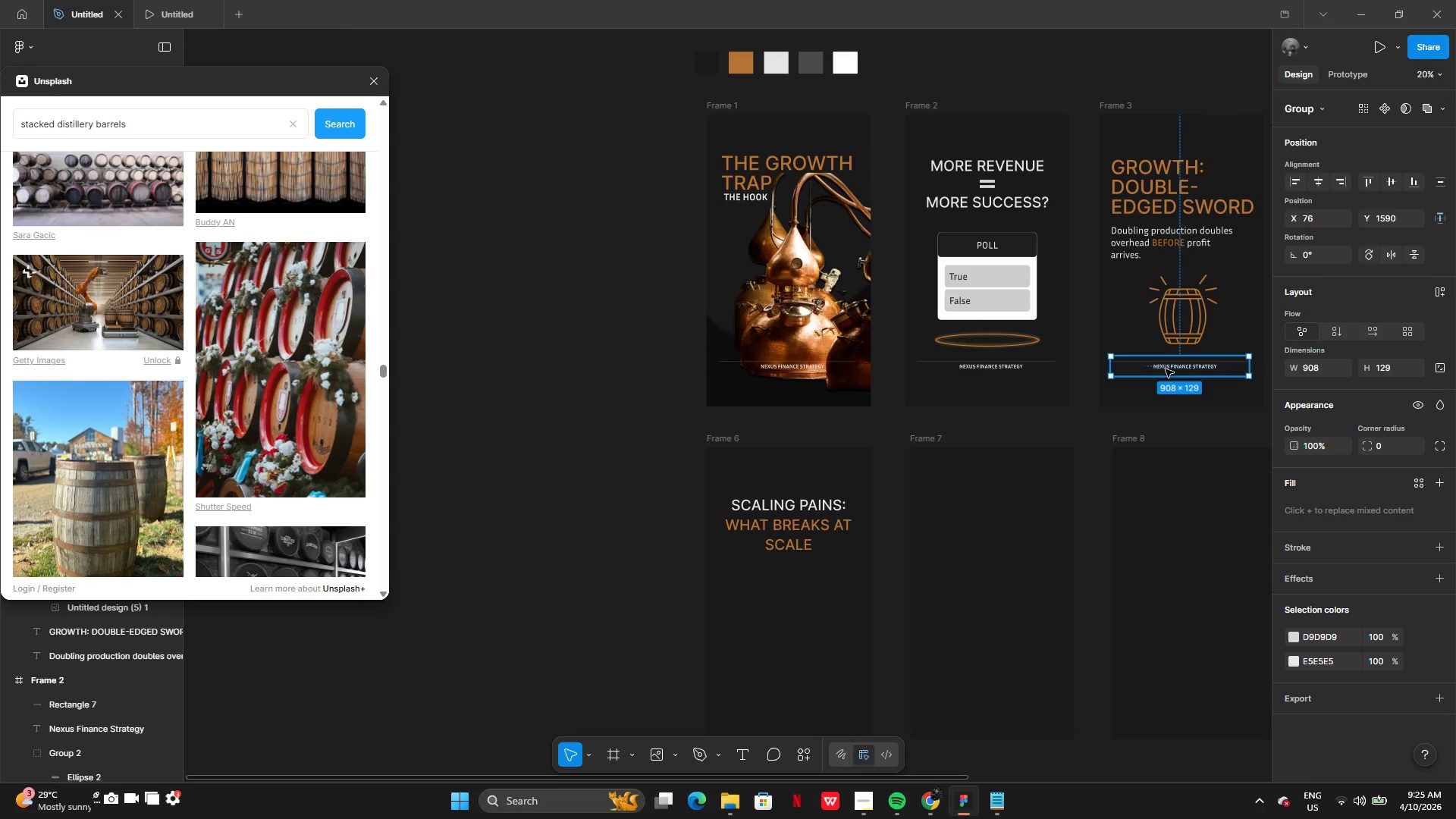 
key(Control+C)
 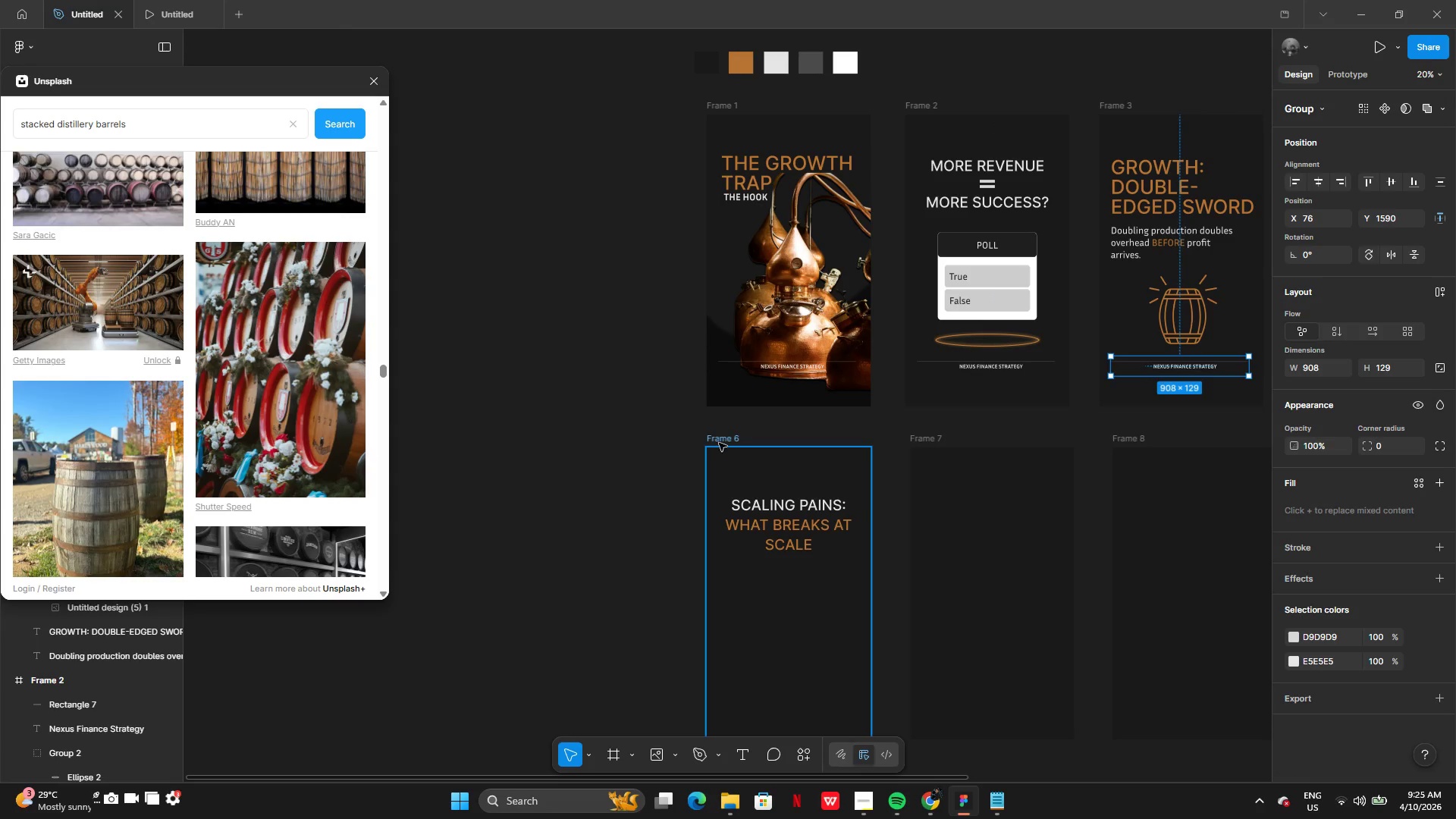 
left_click([718, 442])
 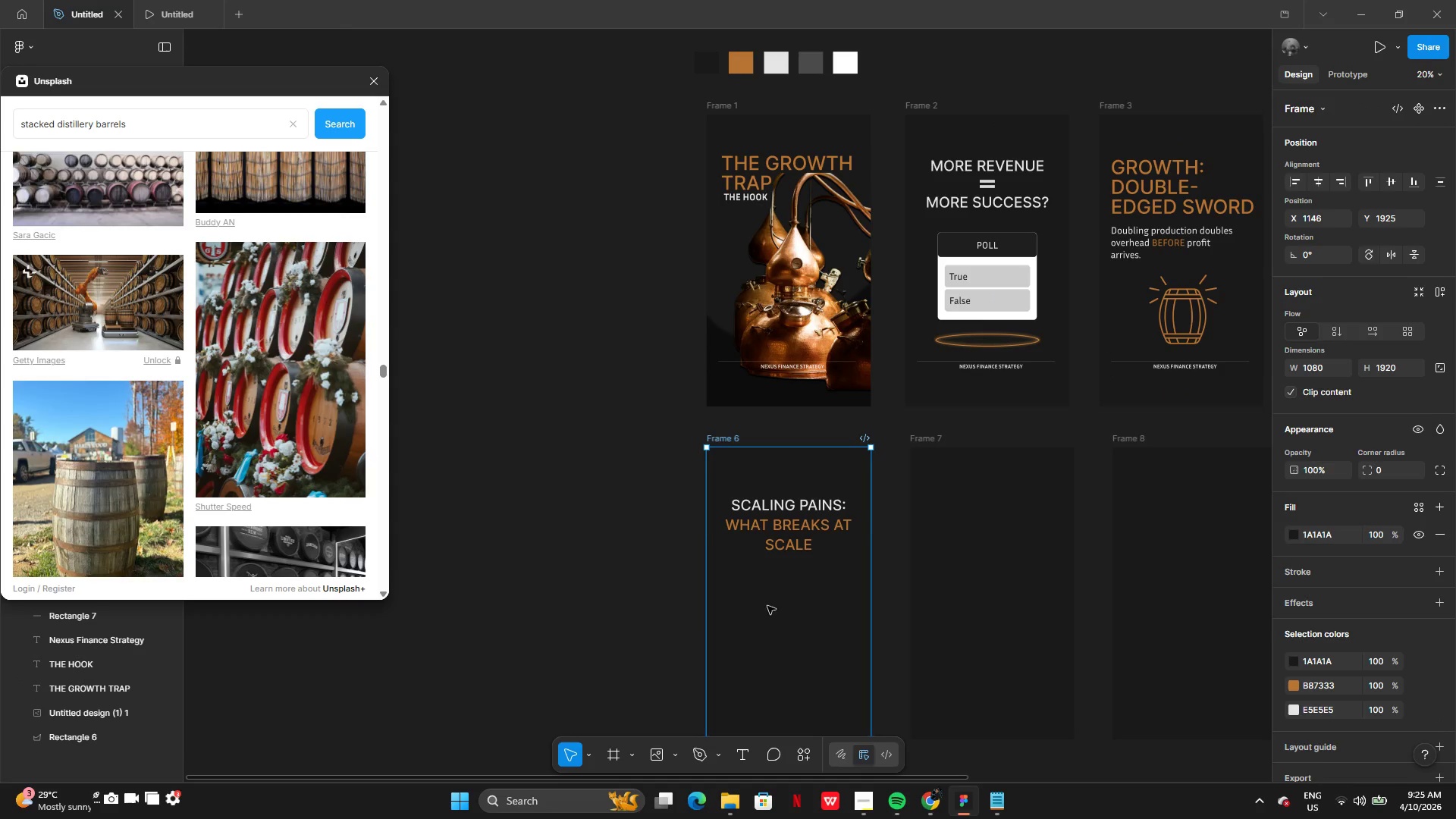 
key(Control+V)
 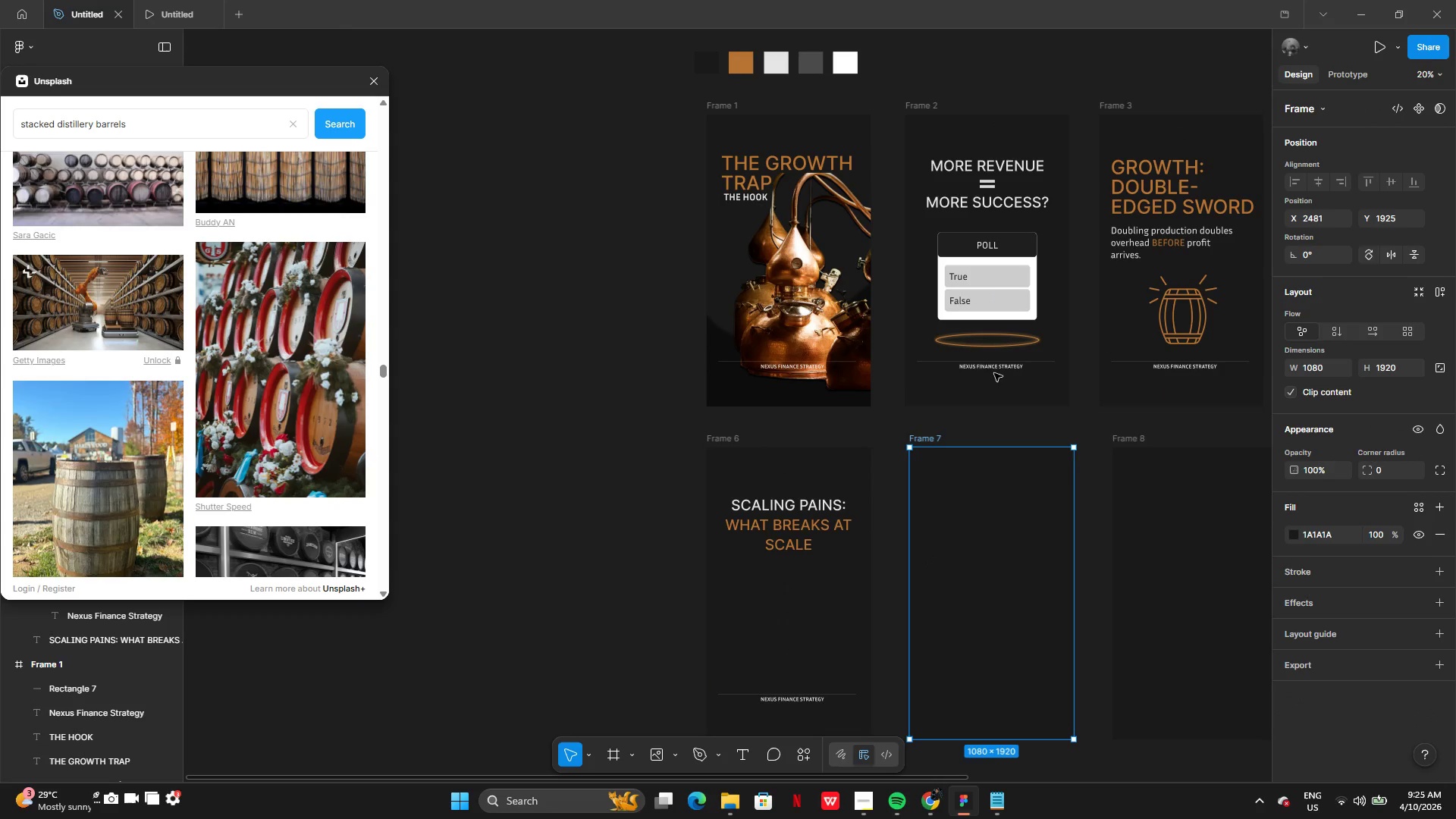 
left_click([994, 370])
 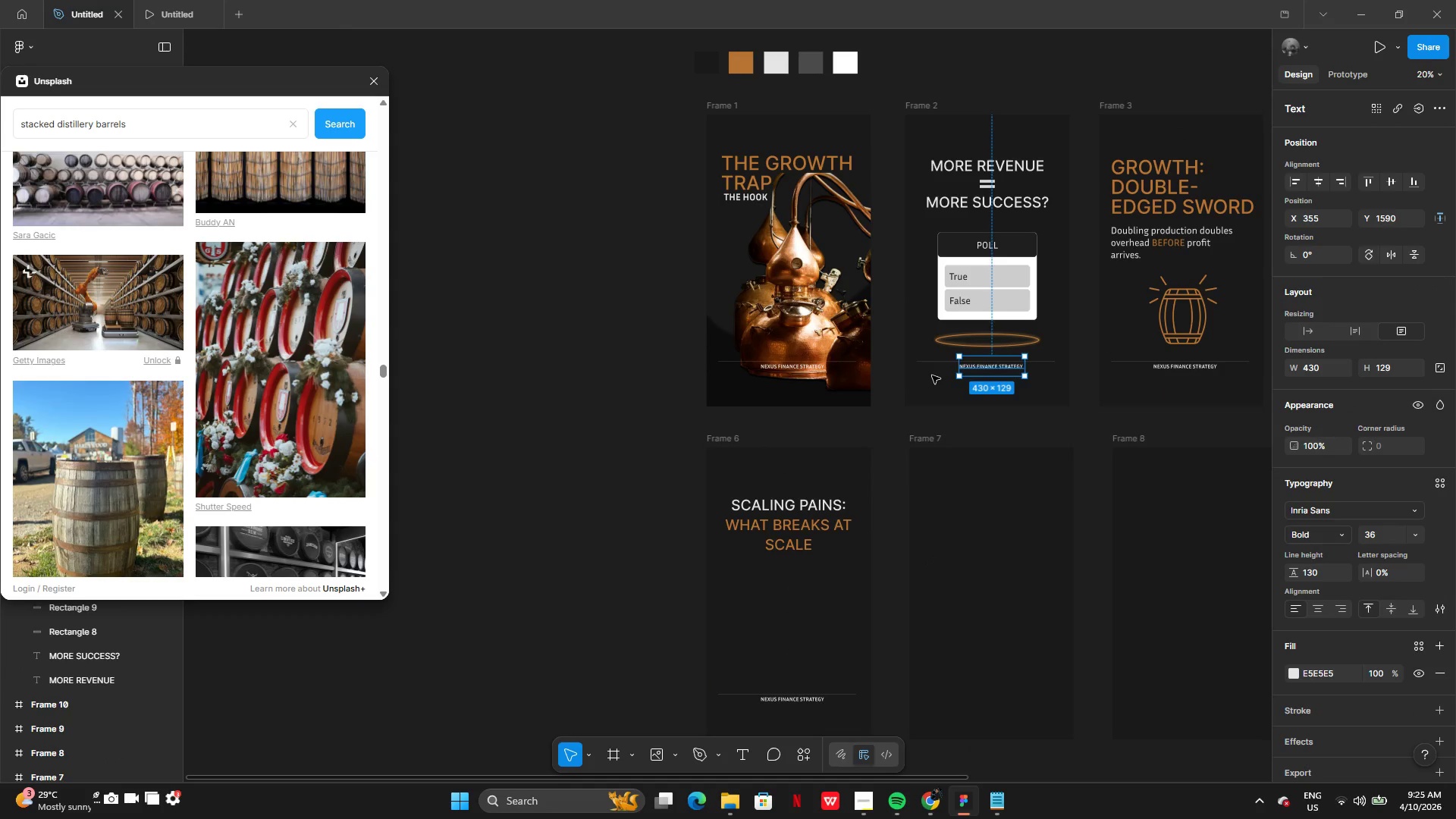 
left_click([931, 377])
 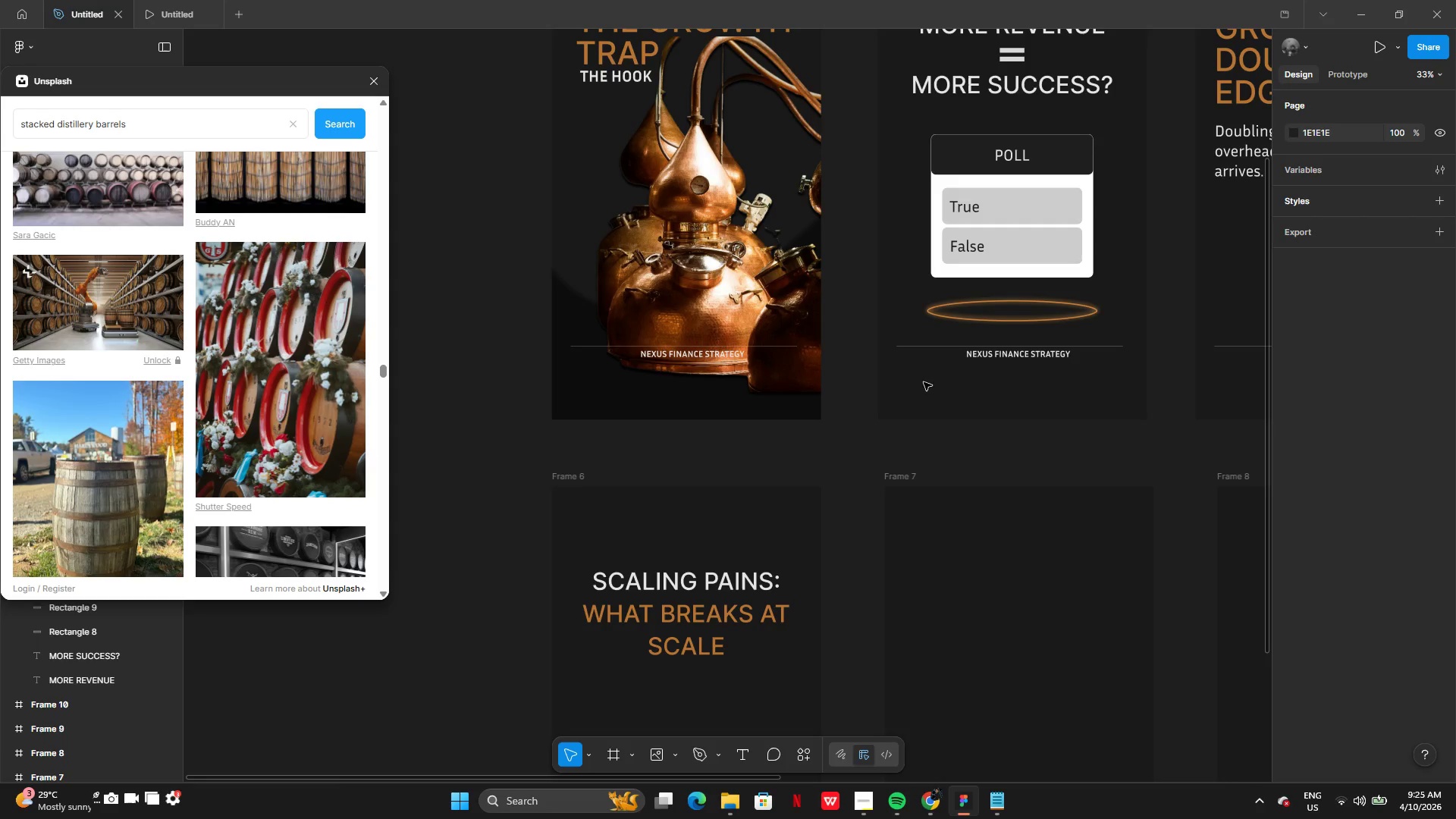 
left_click_drag(start_coordinate=[919, 383], to_coordinate=[968, 344])
 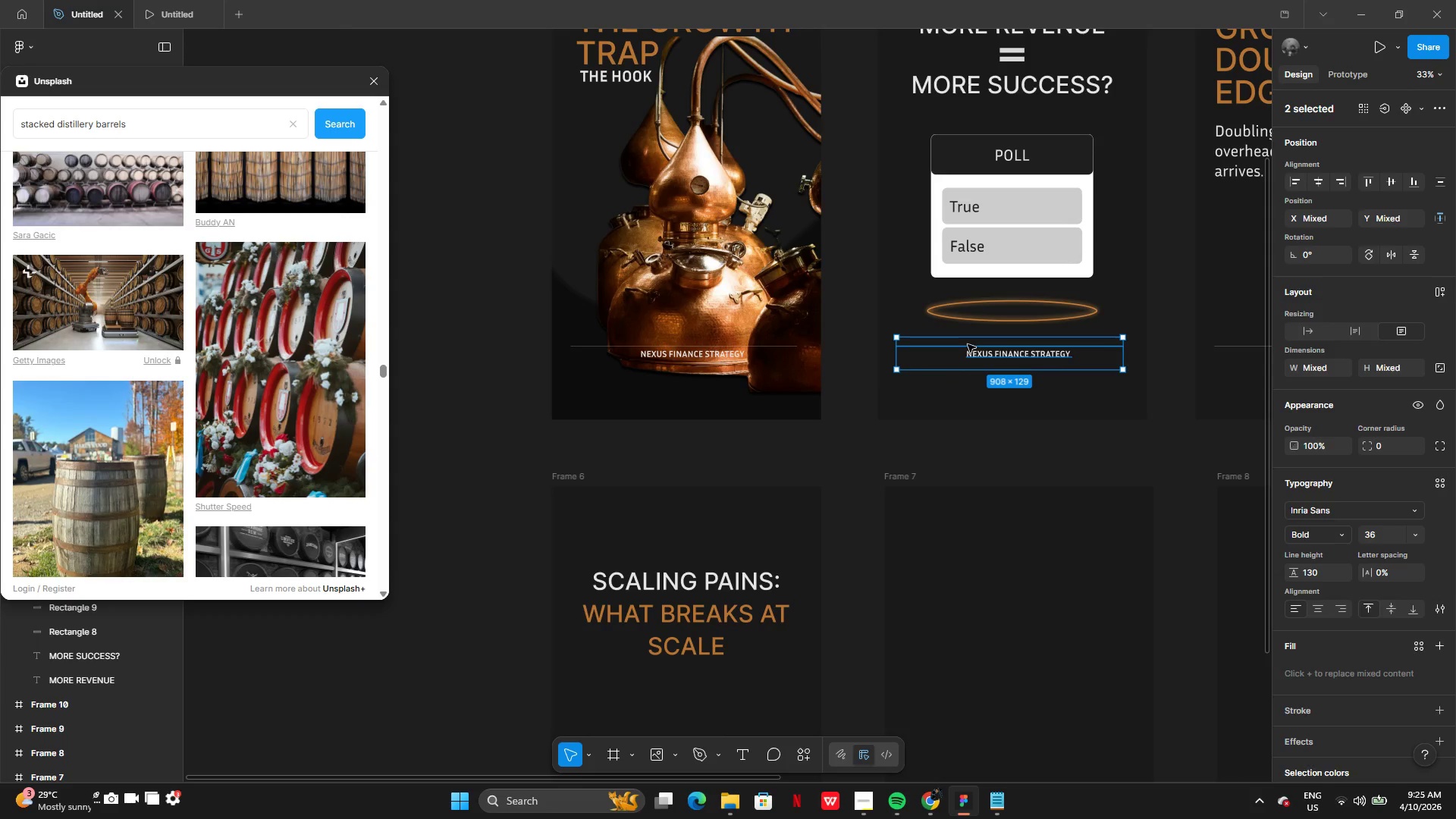 
key(Control+G)
 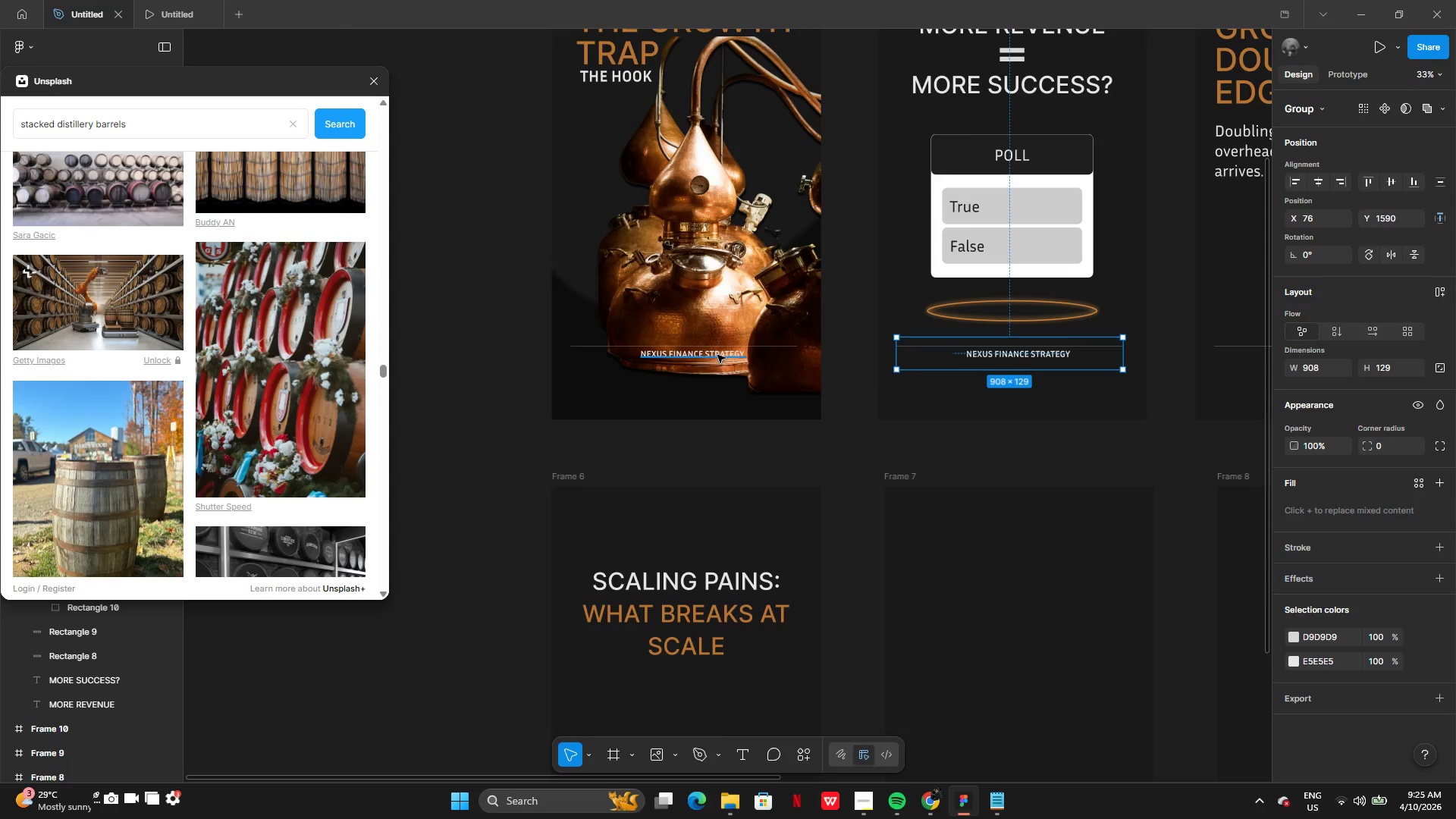 
left_click([717, 355])
 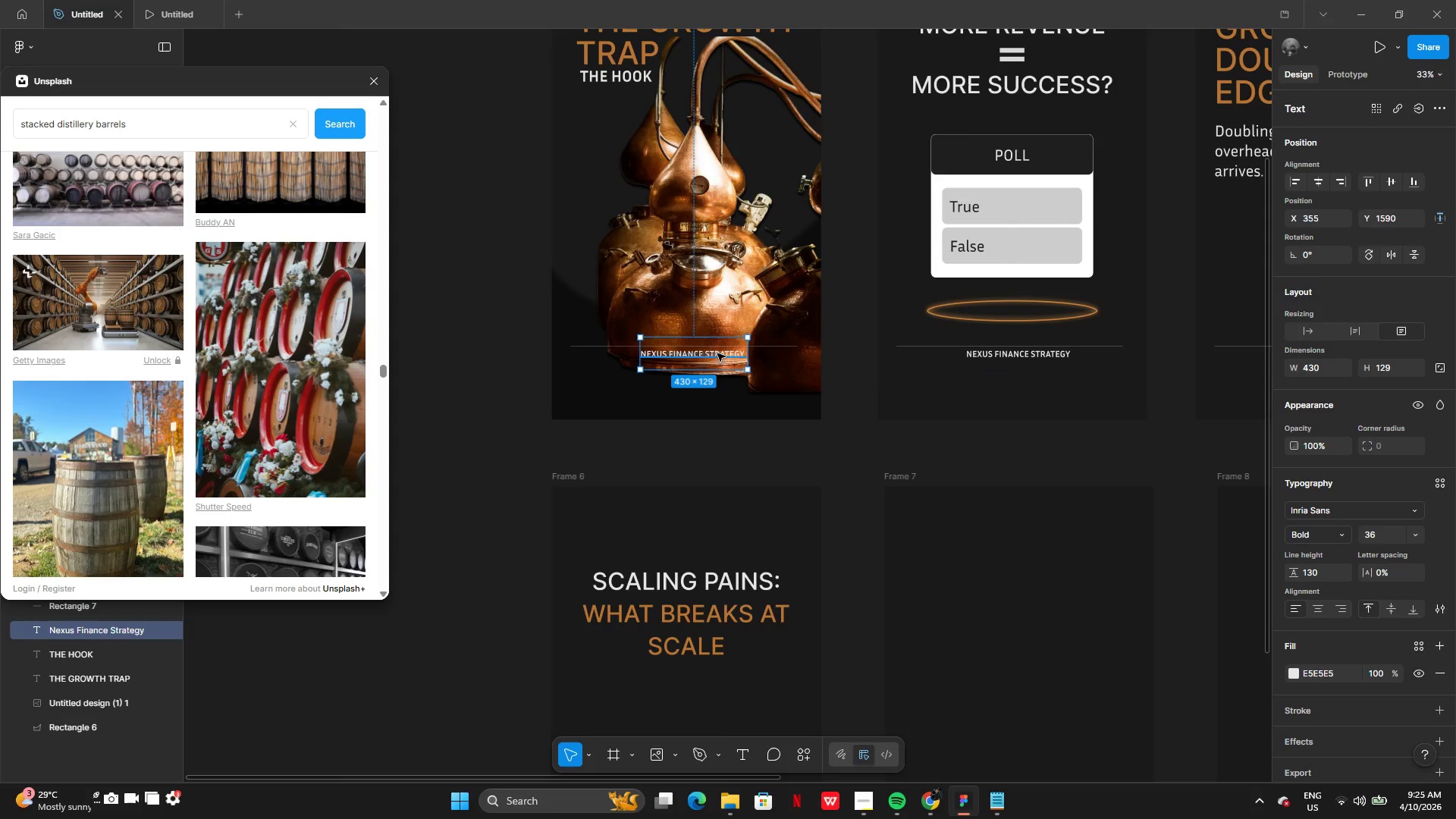 
hold_key(key=ShiftLeft, duration=0.97)
left_click([770, 345])
 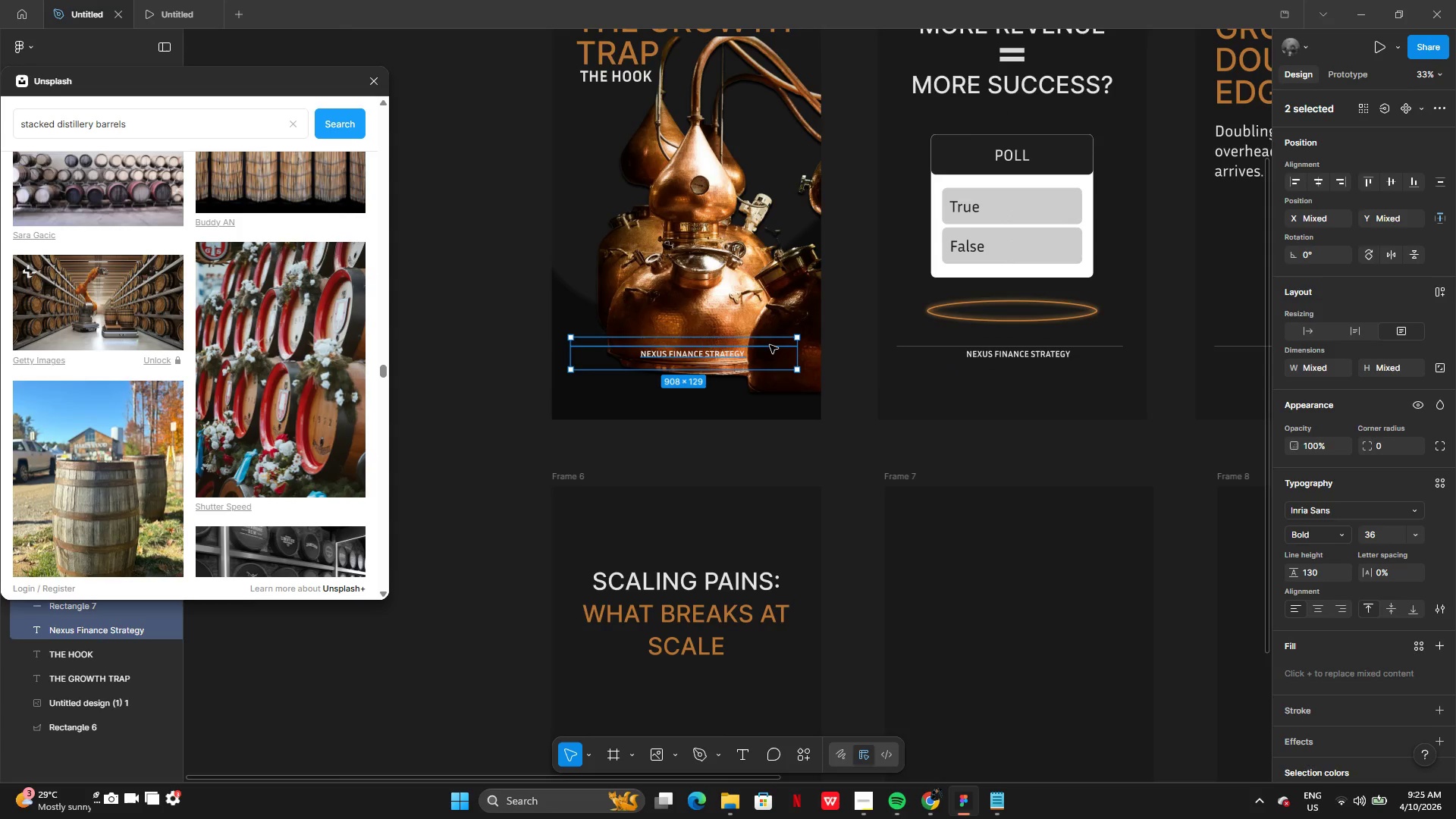 
key(Control+G)
 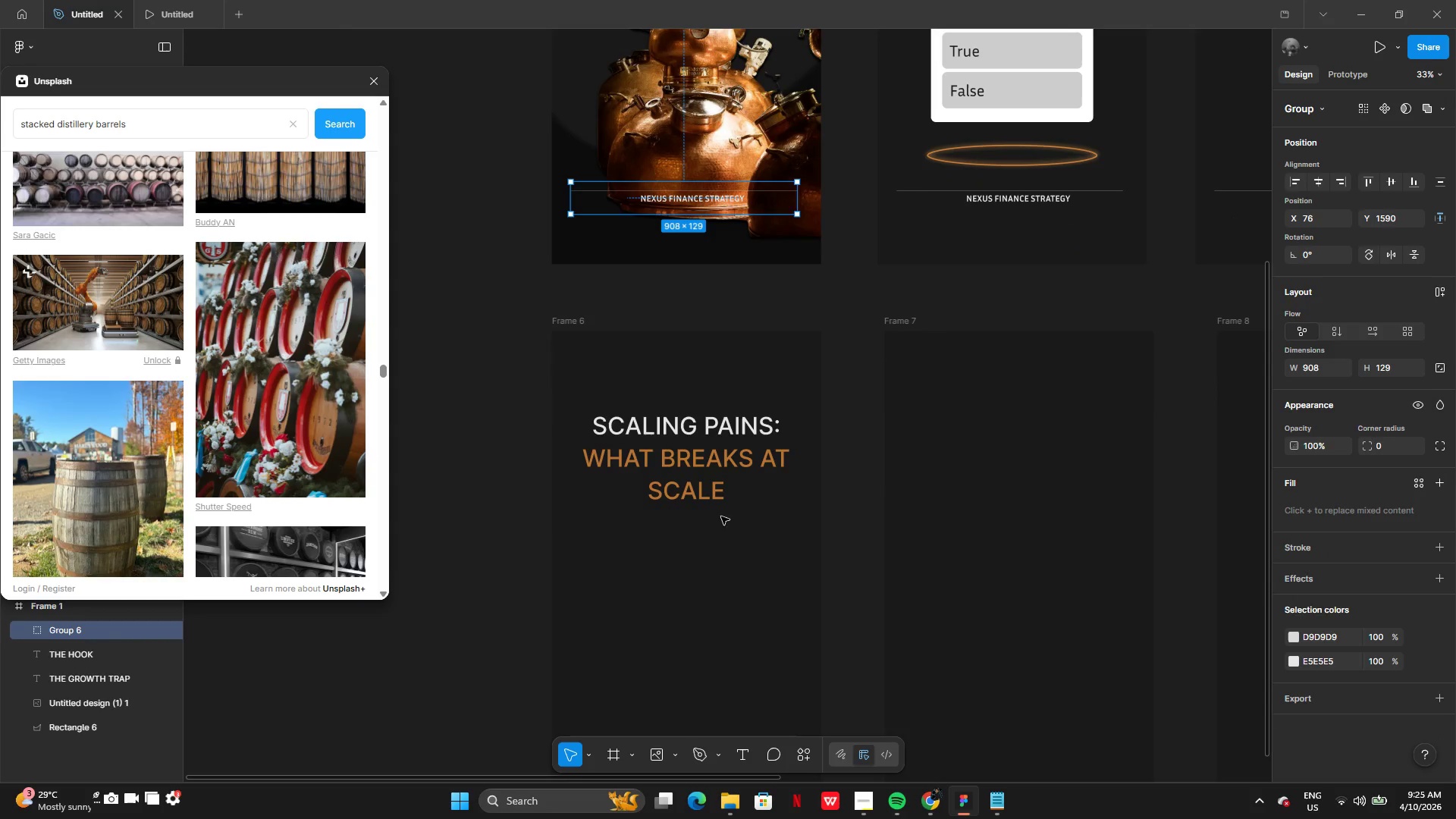 
left_click([715, 546])
 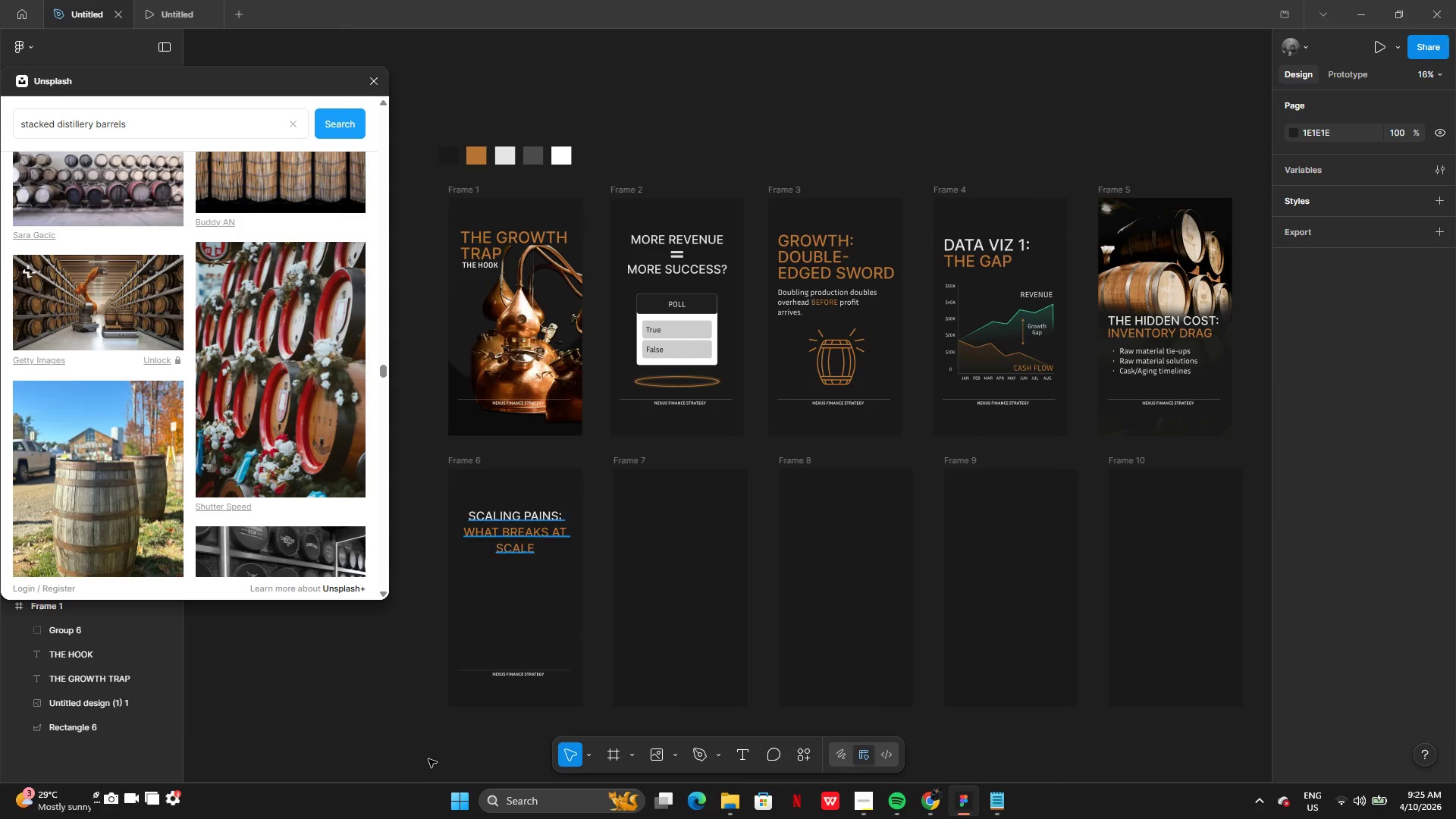 
left_click([525, 675])
 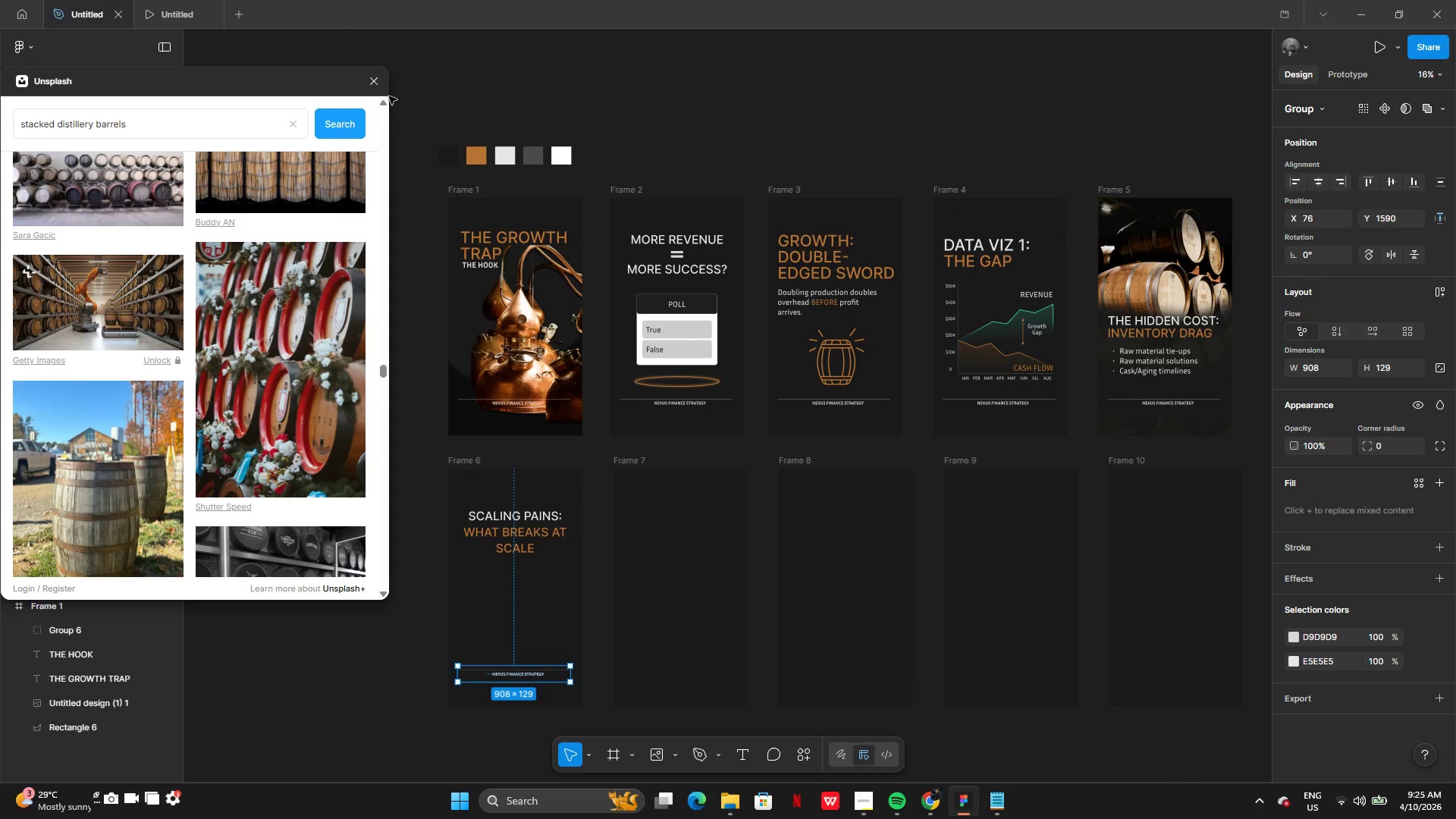 
left_click([376, 80])
 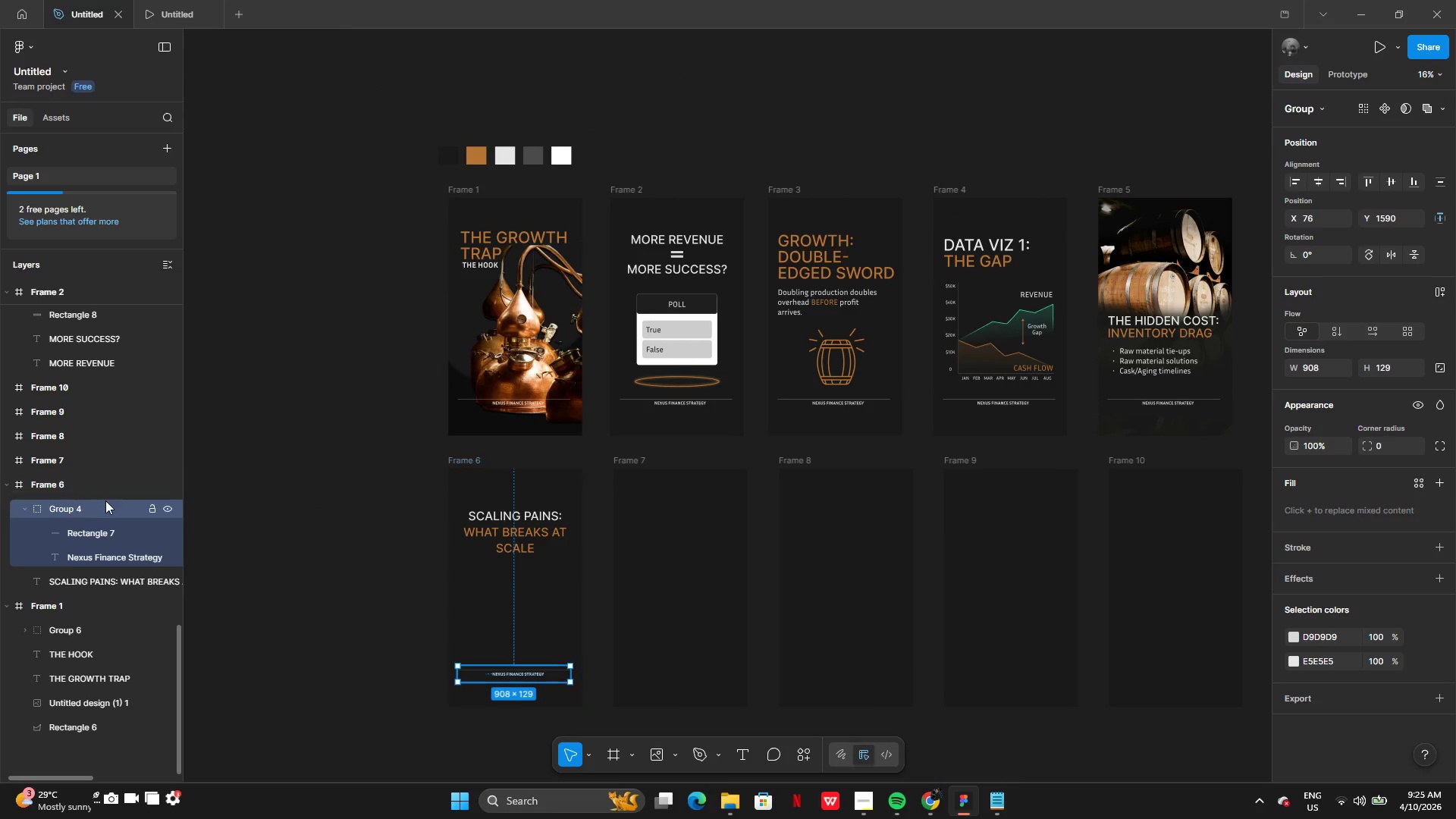 
left_click([96, 505])
 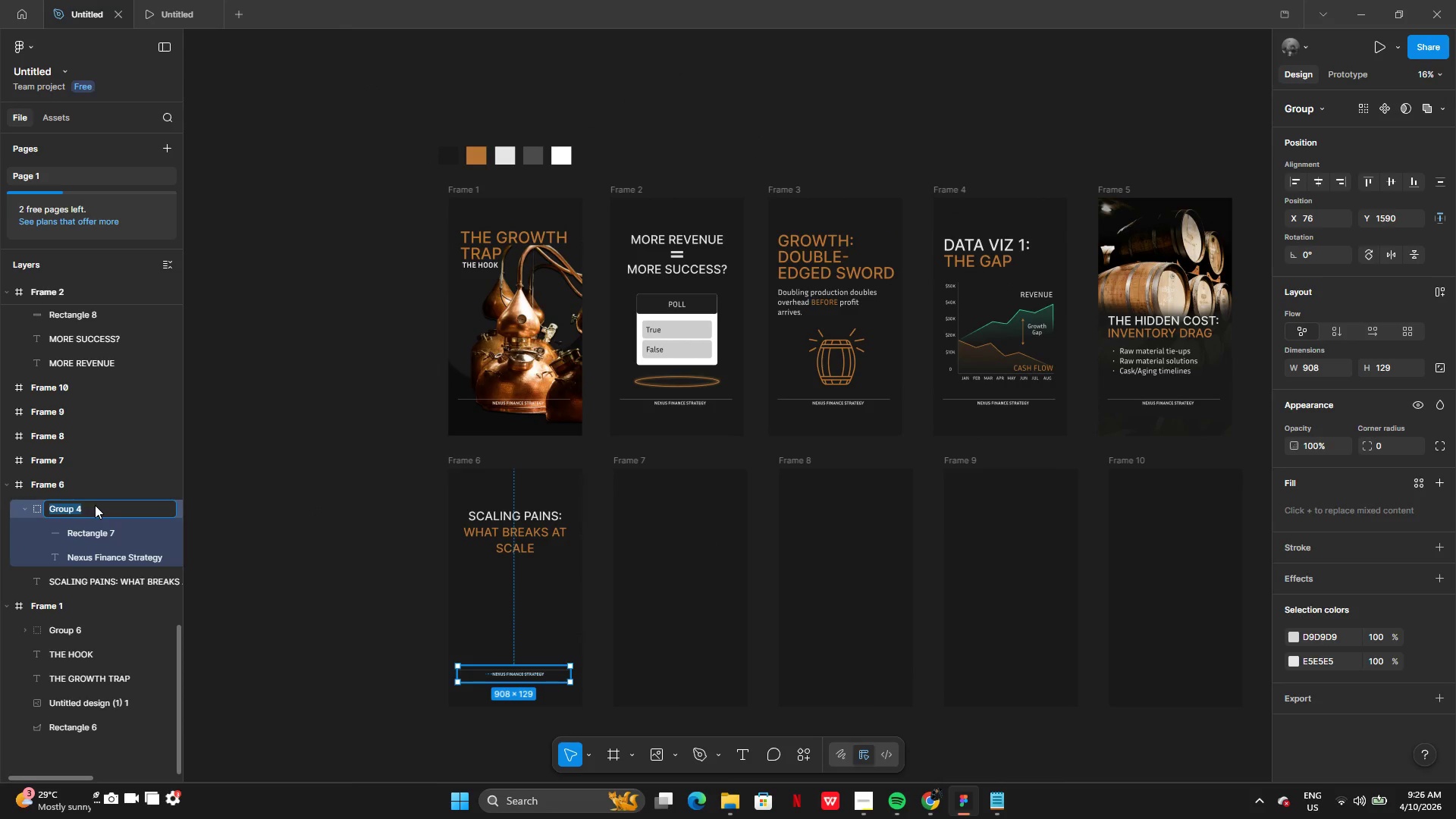 
type(Footer)
 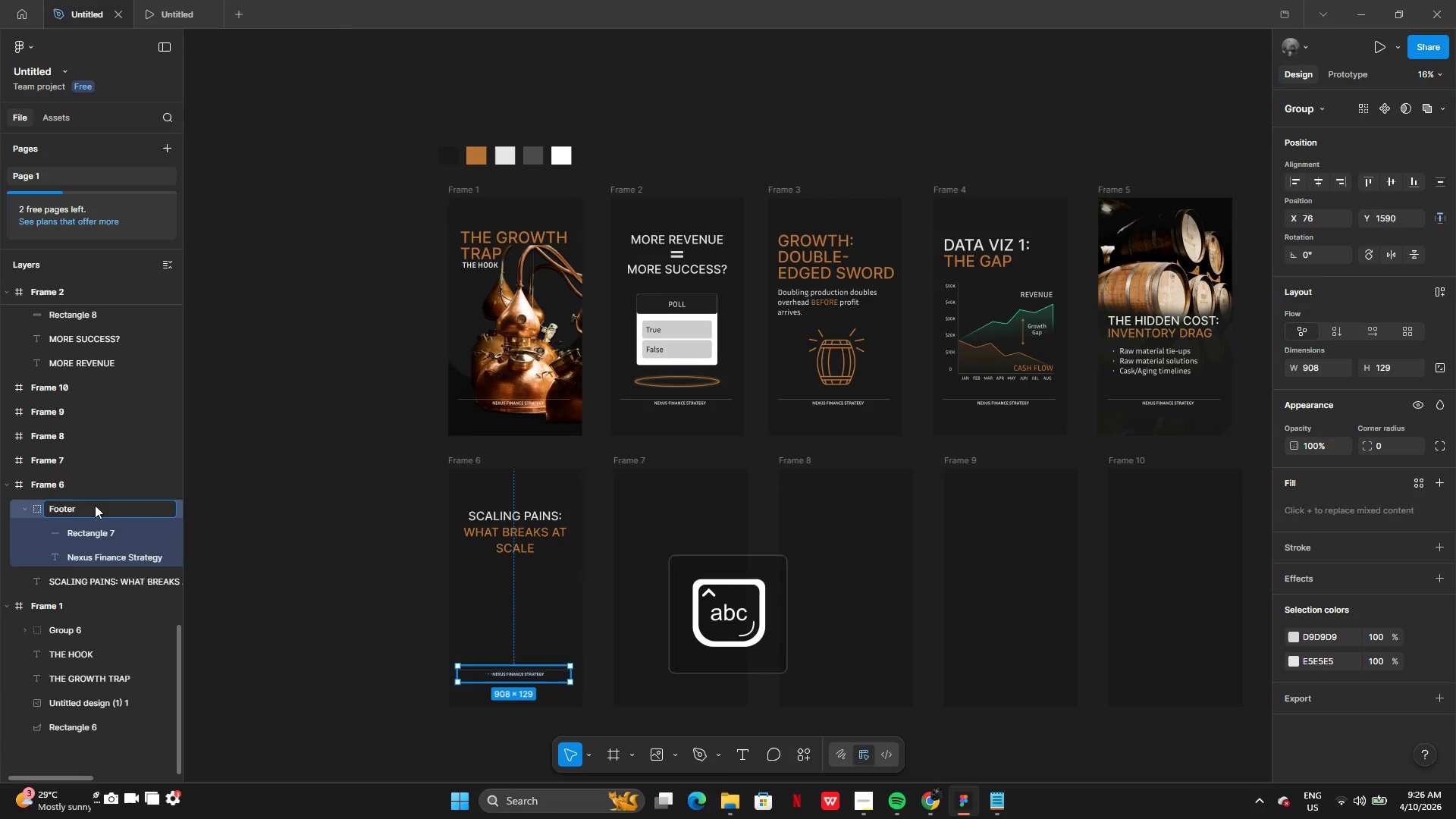 
key(Enter)
 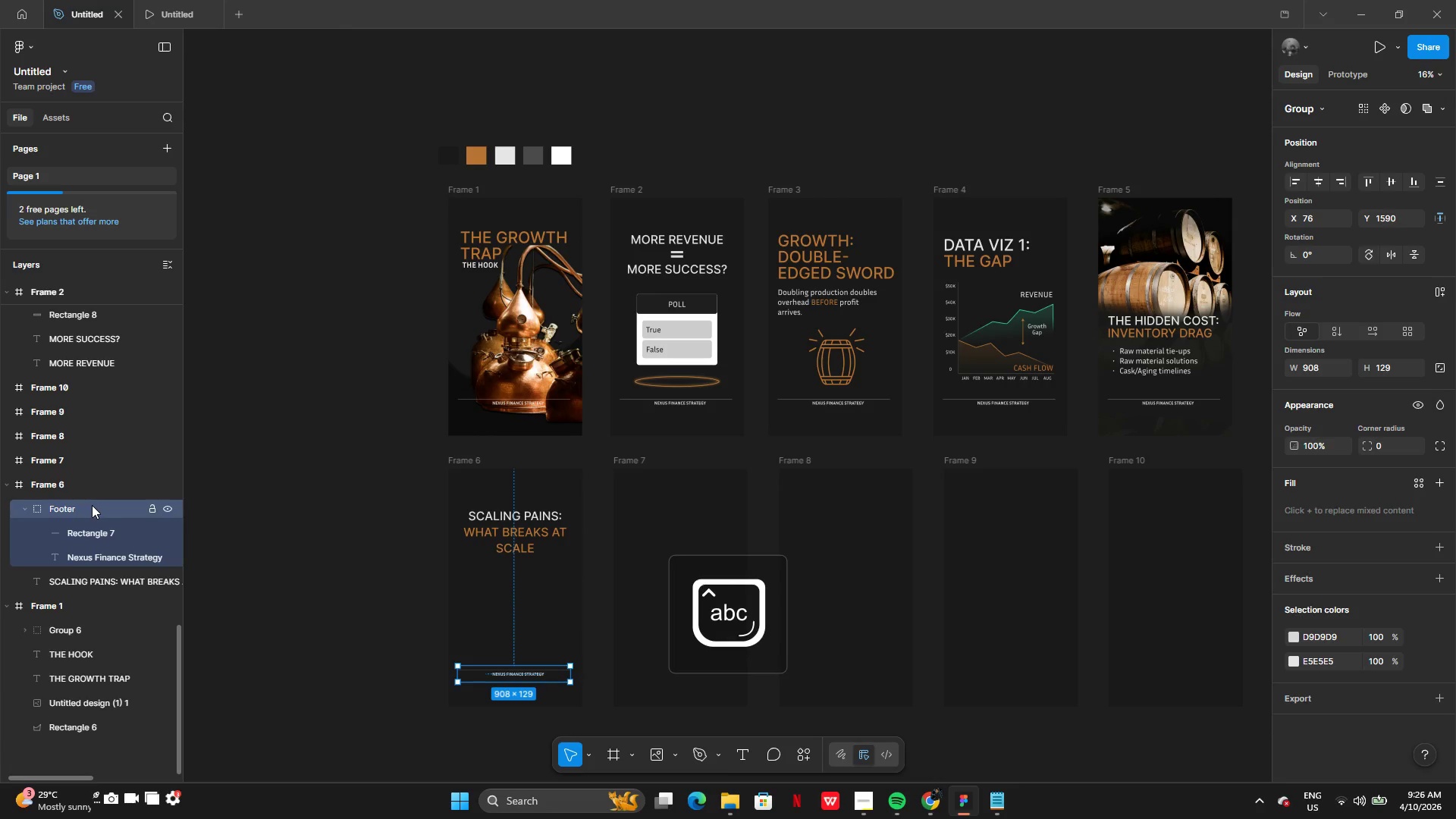 
double_click([92, 505])
 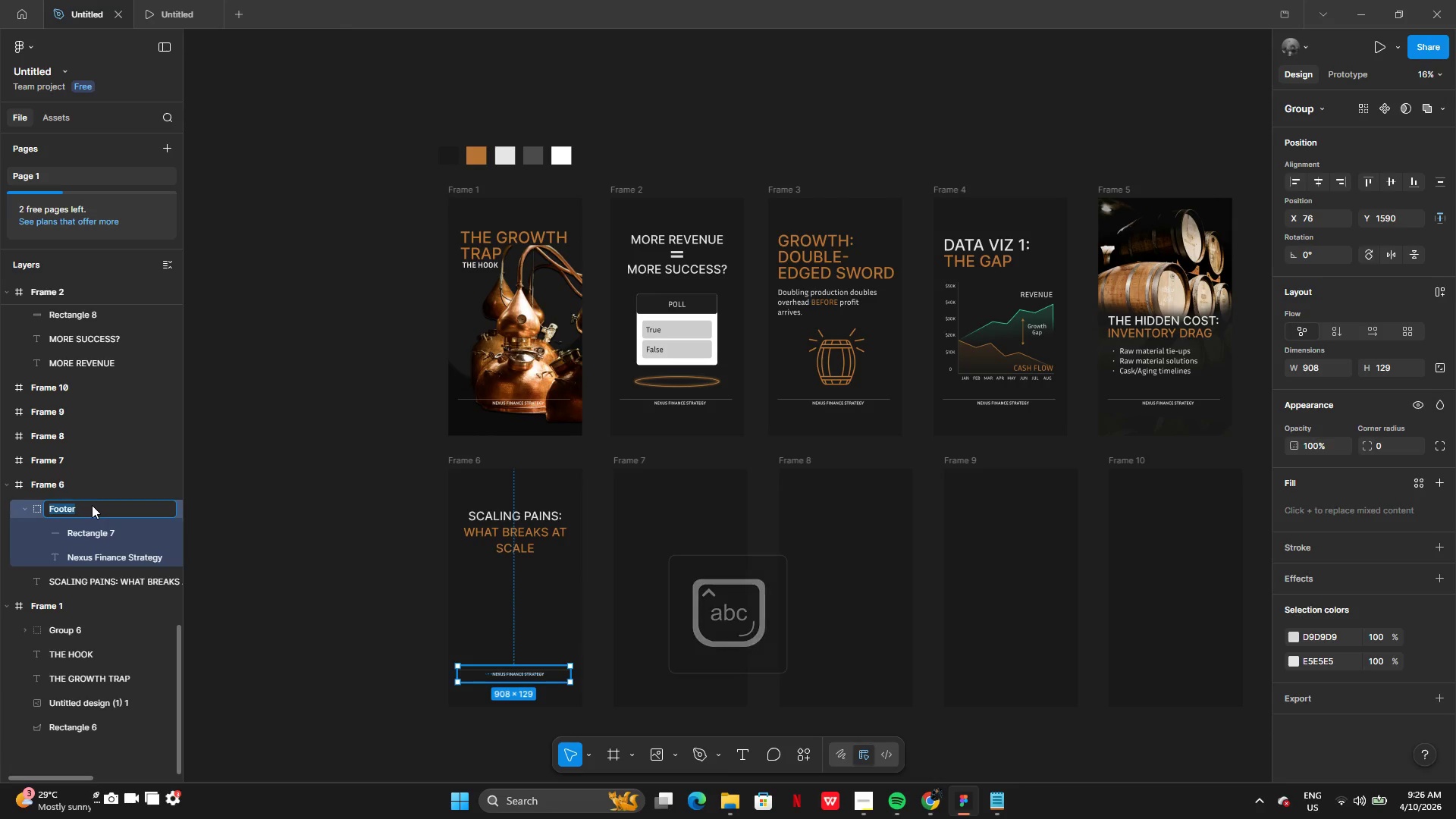 
key(Control+C)
 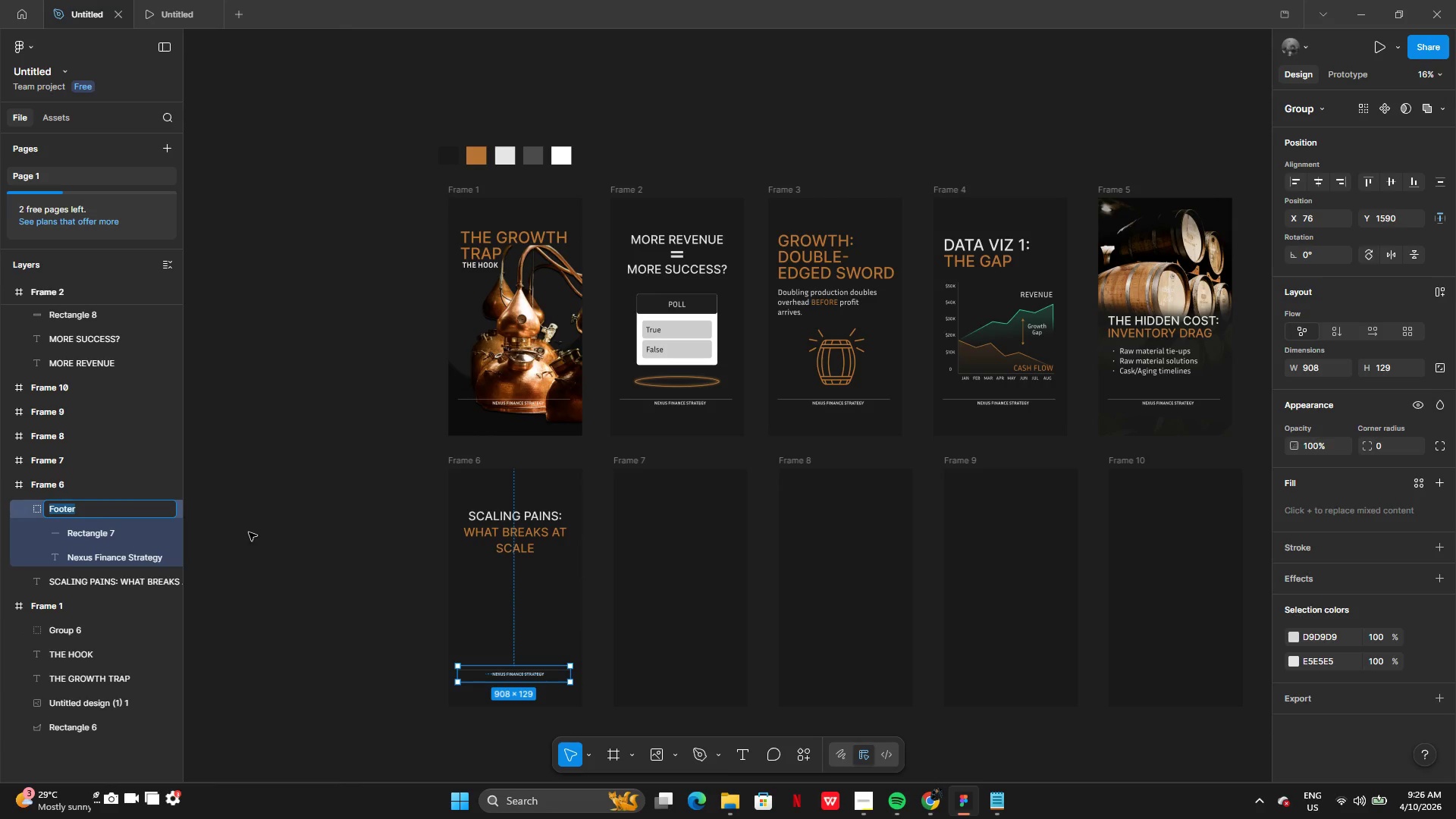 
wait(9.28)
 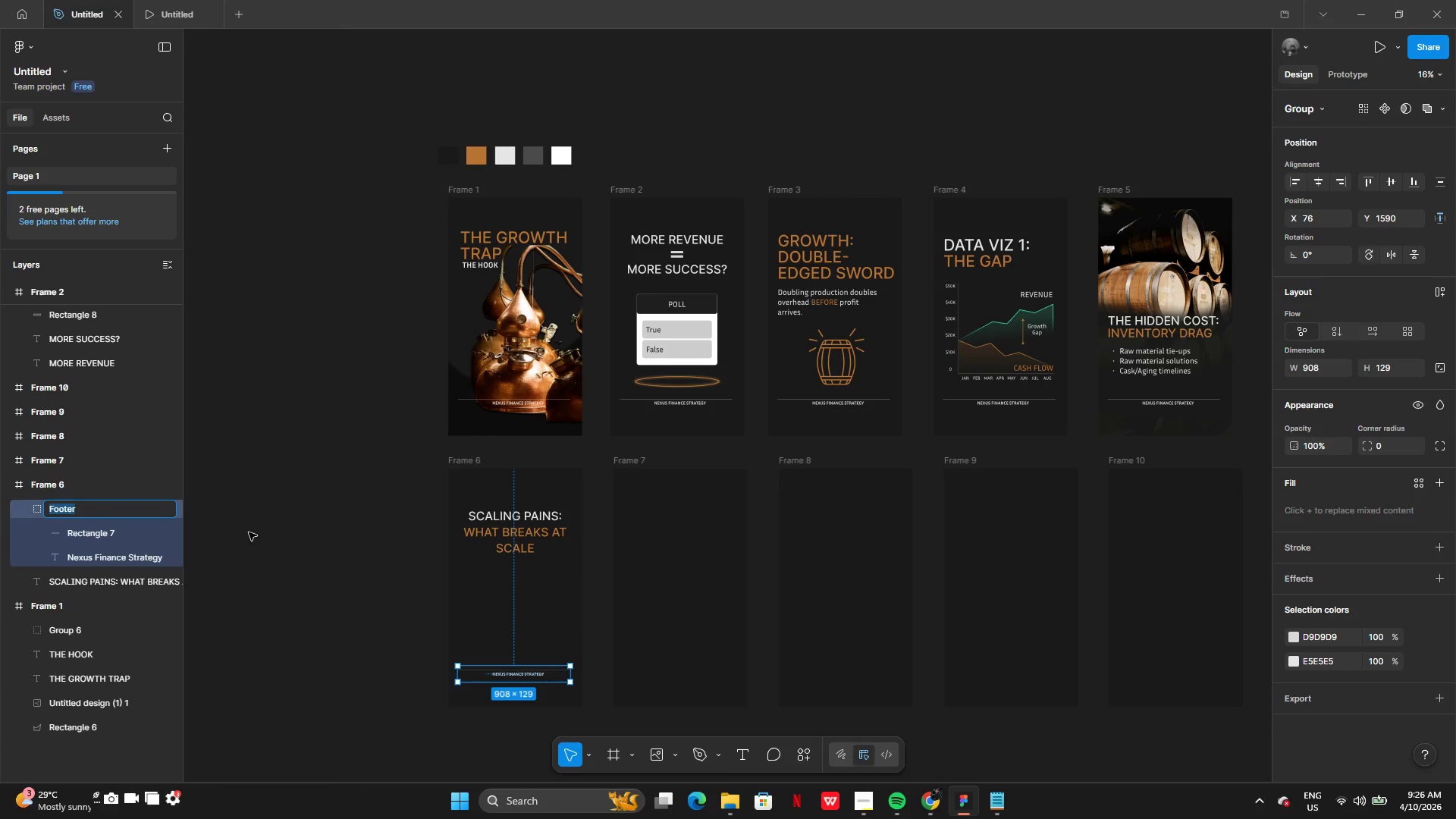 
double_click([466, 388])
 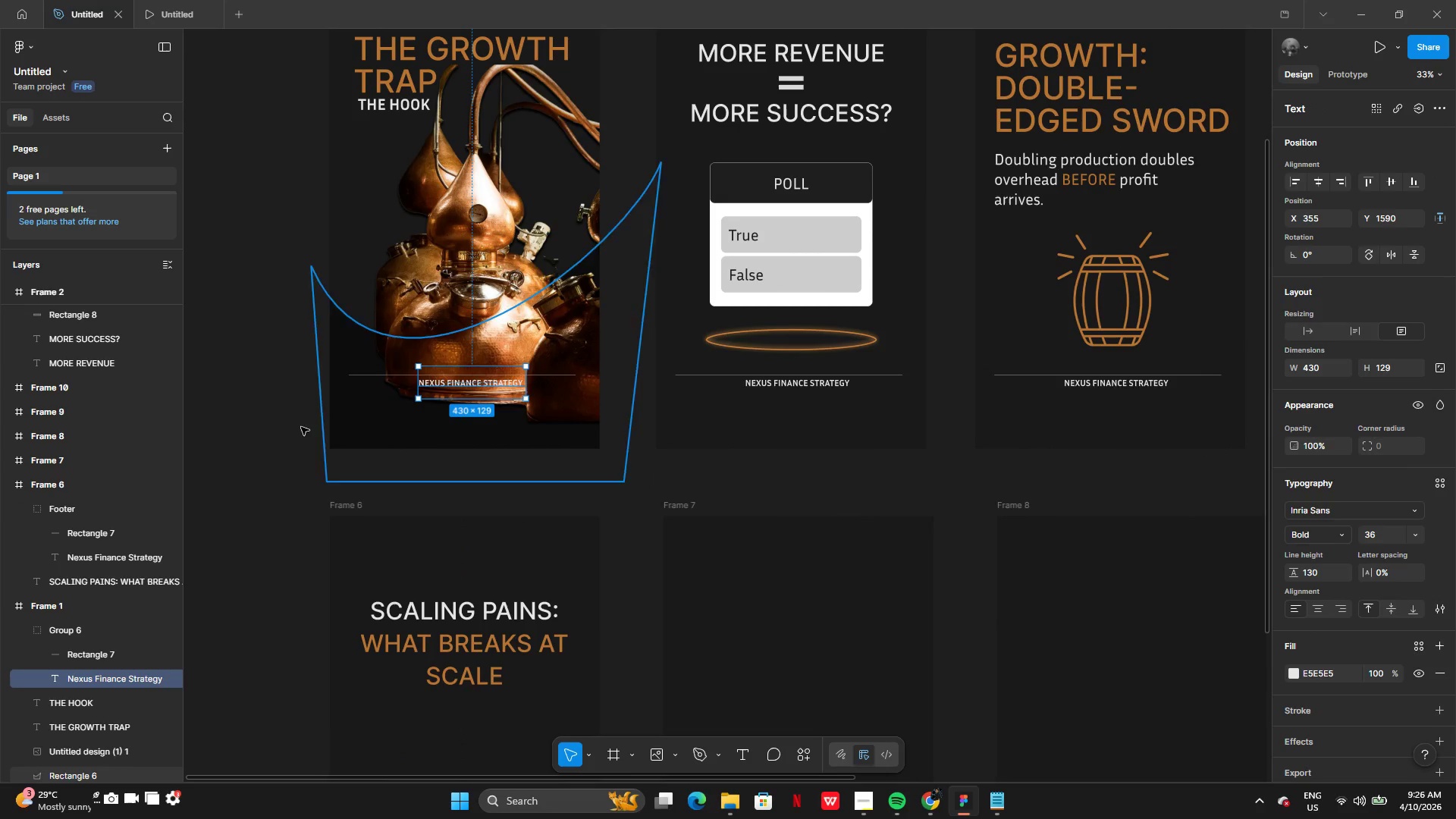 
left_click([229, 424])
 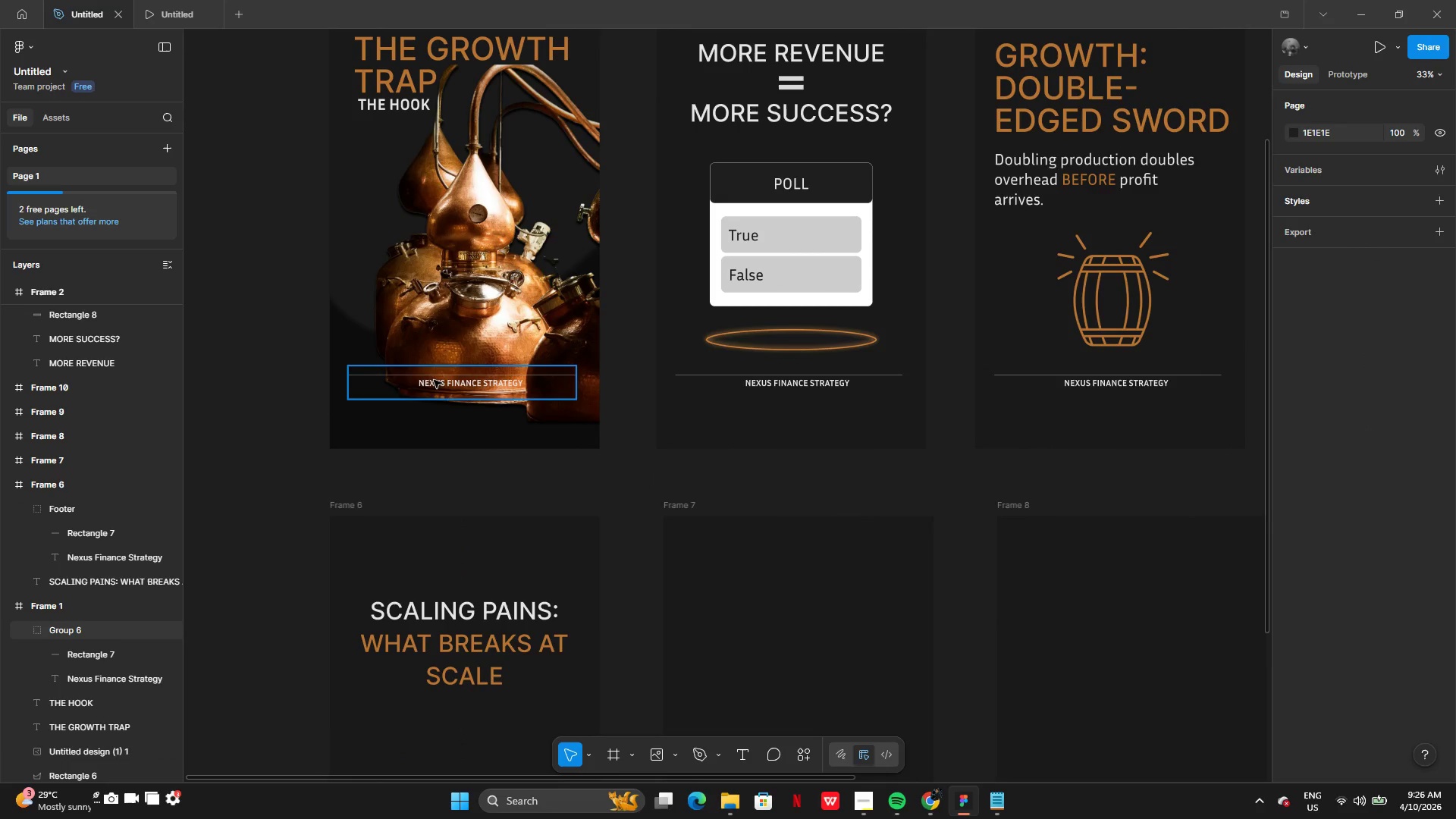 
left_click([435, 379])
 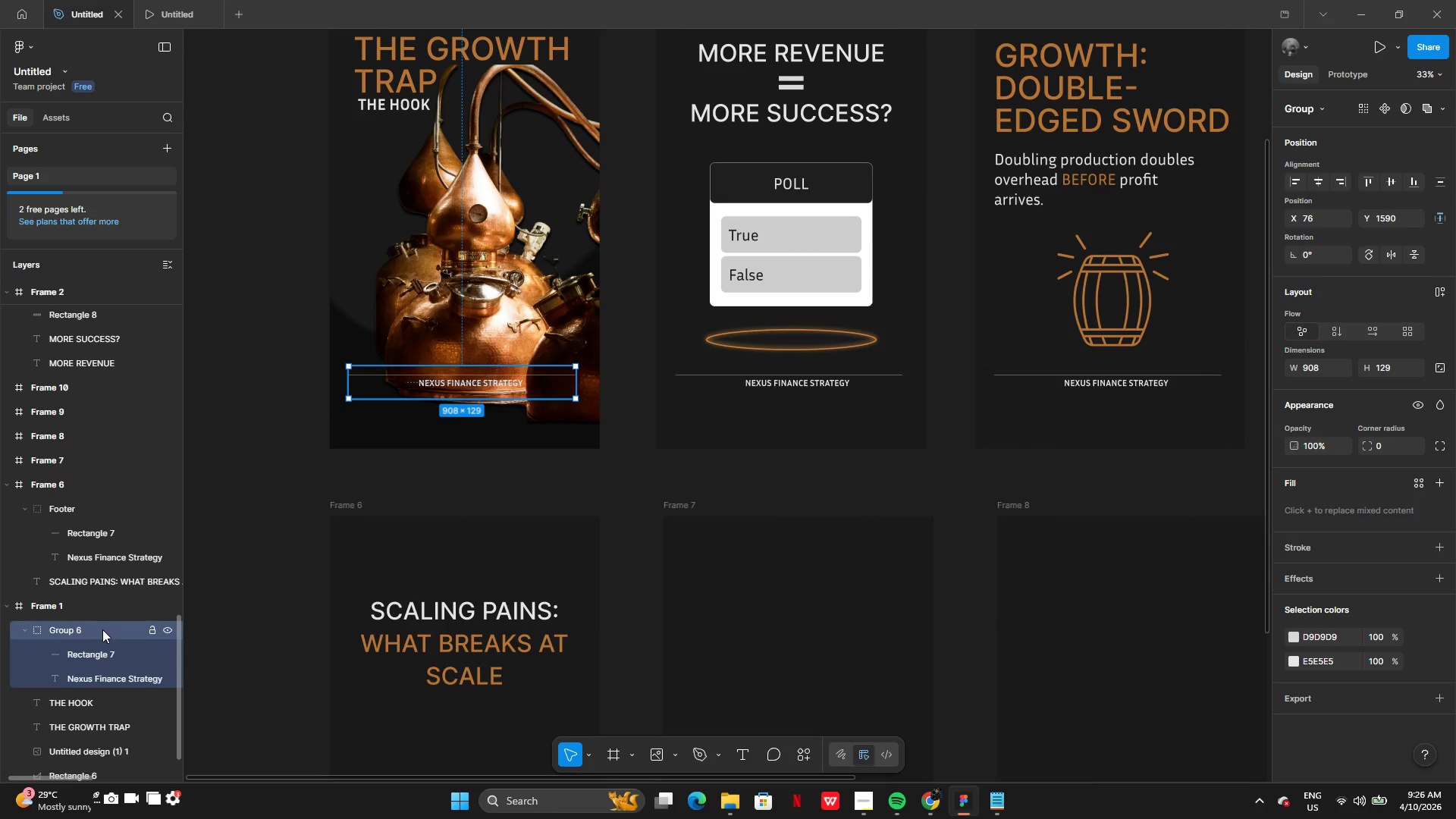 
double_click([102, 629])
 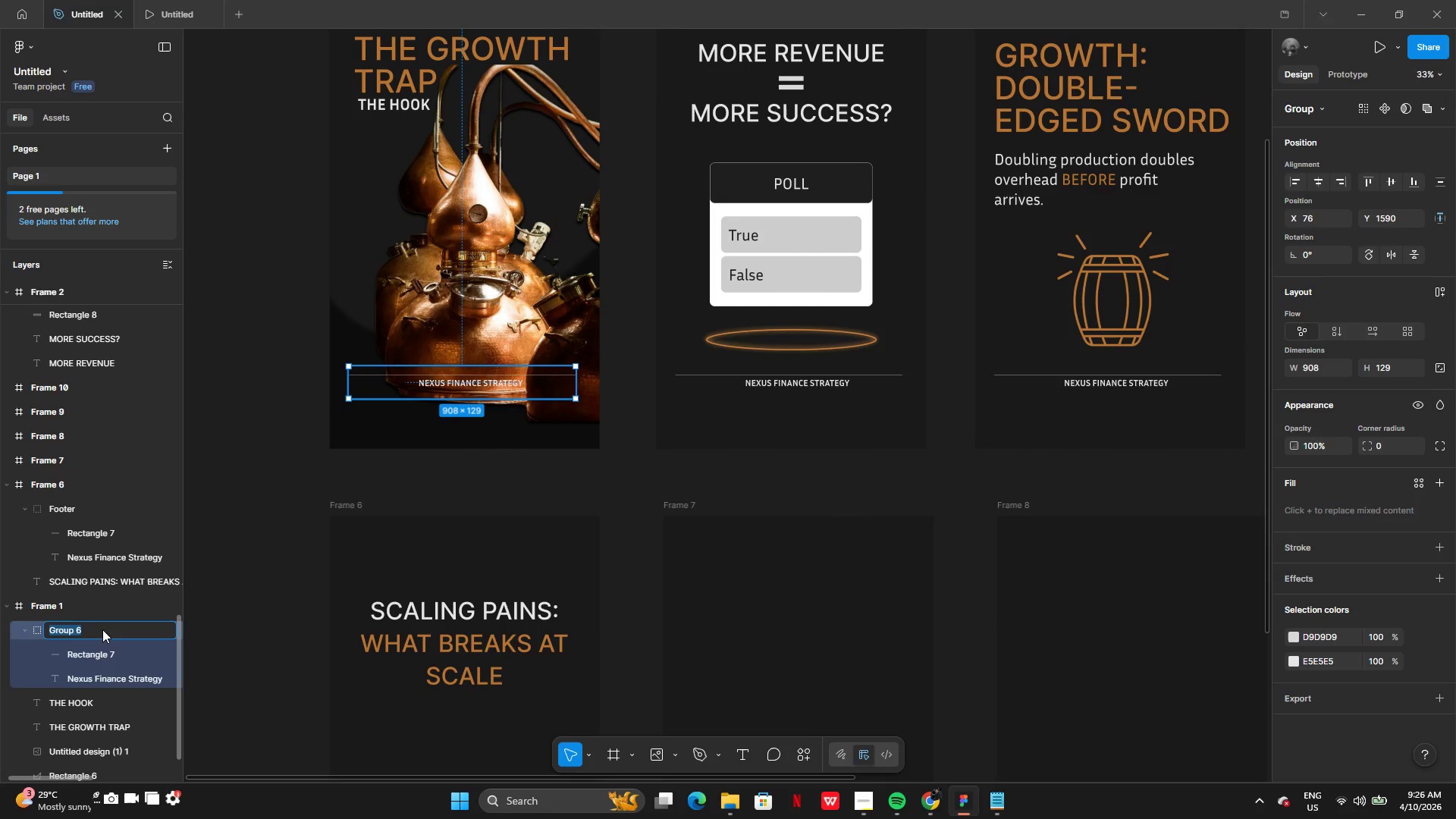 
key(Control+V)
 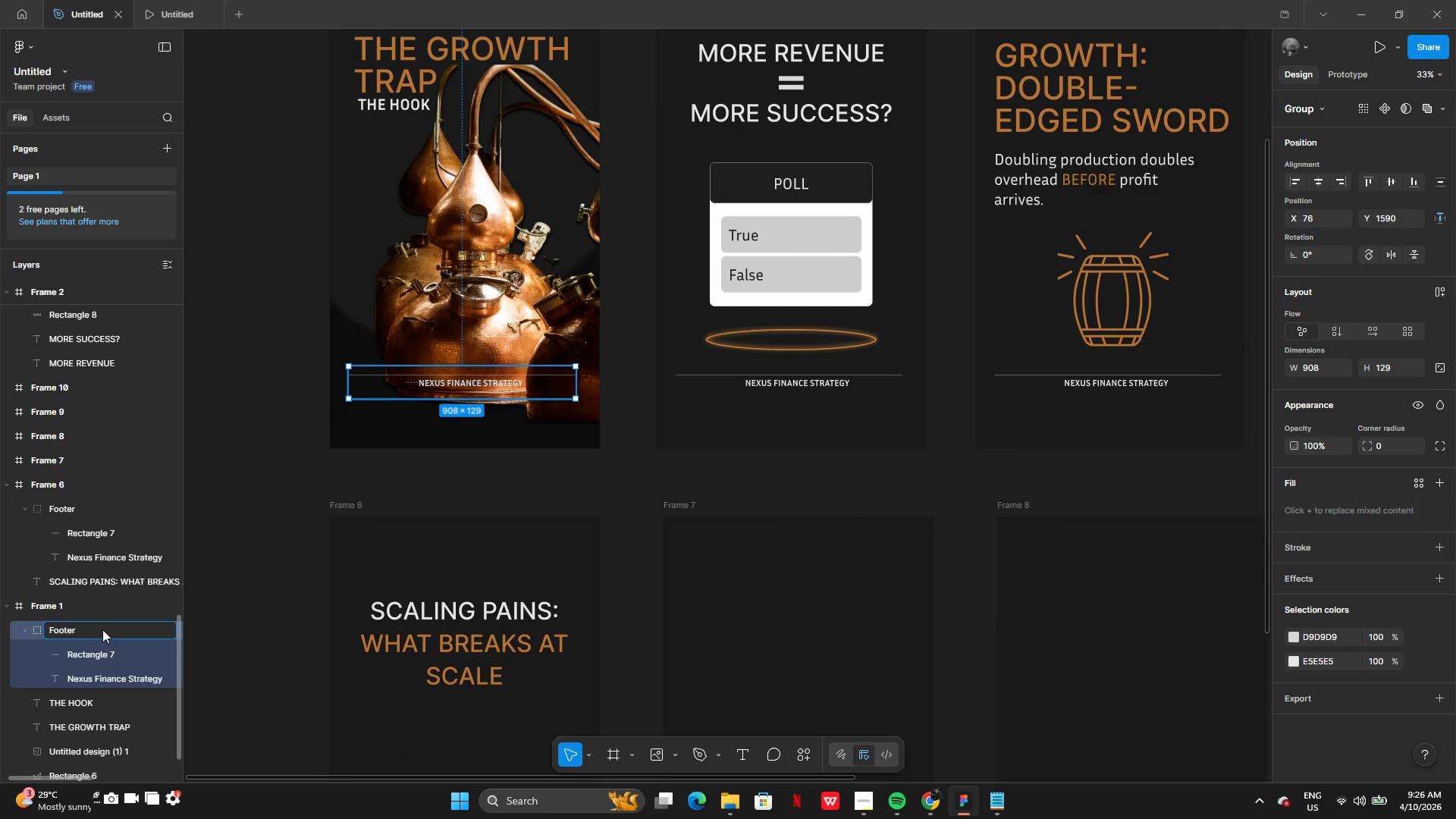 
key(Enter)
 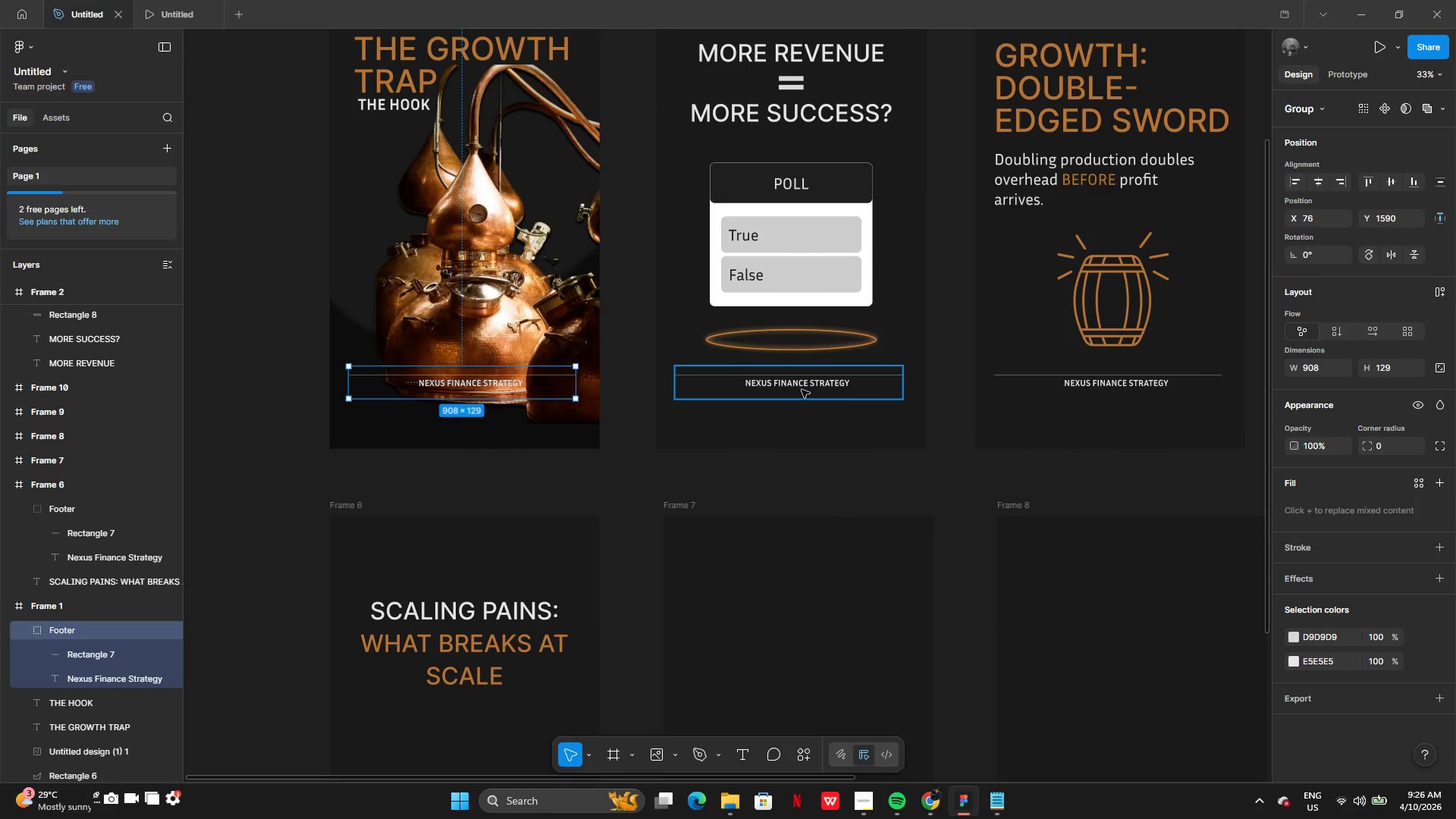 
left_click([802, 390])
 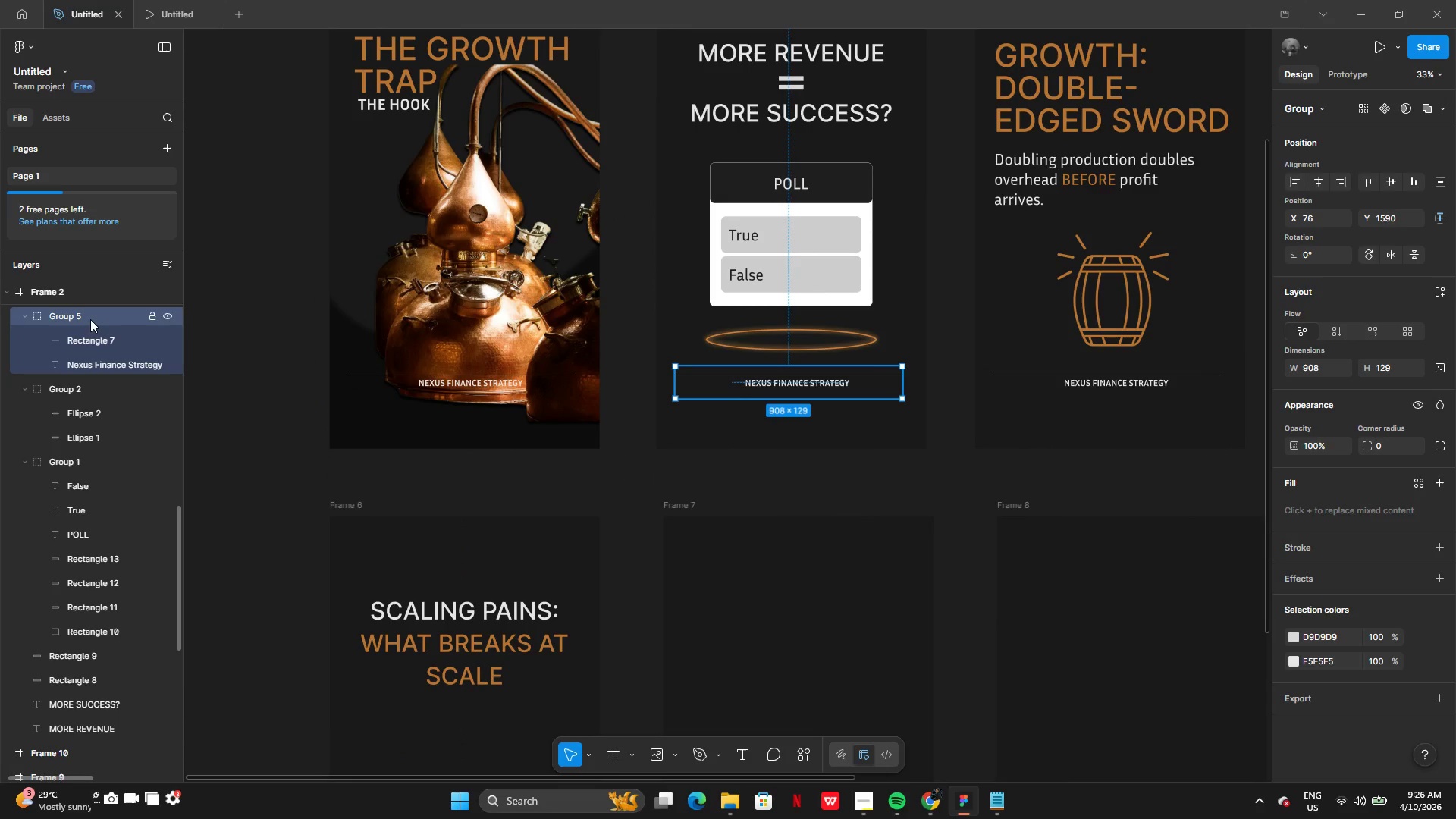 
double_click([89, 319])
 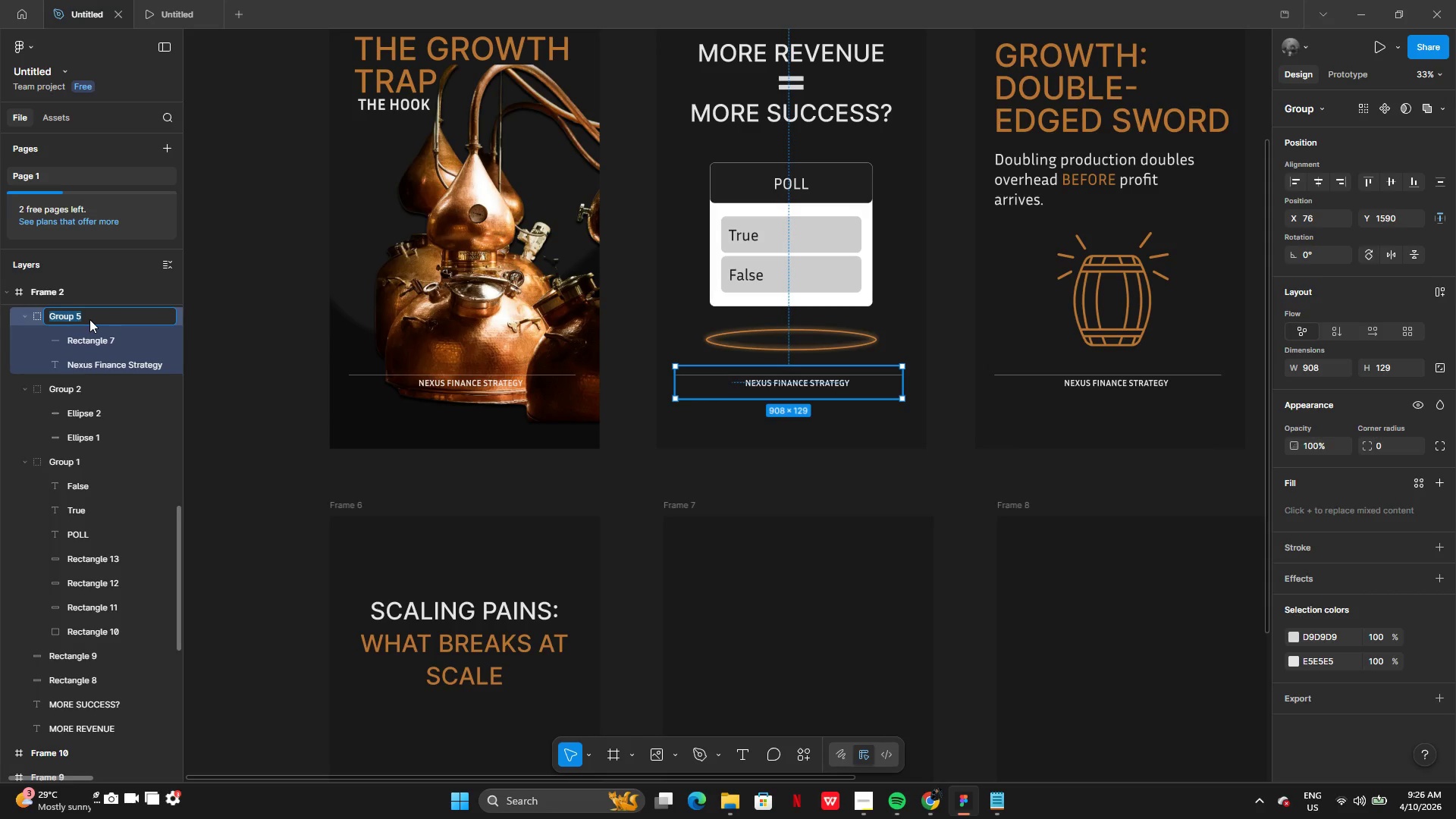 
key(Control+V)
 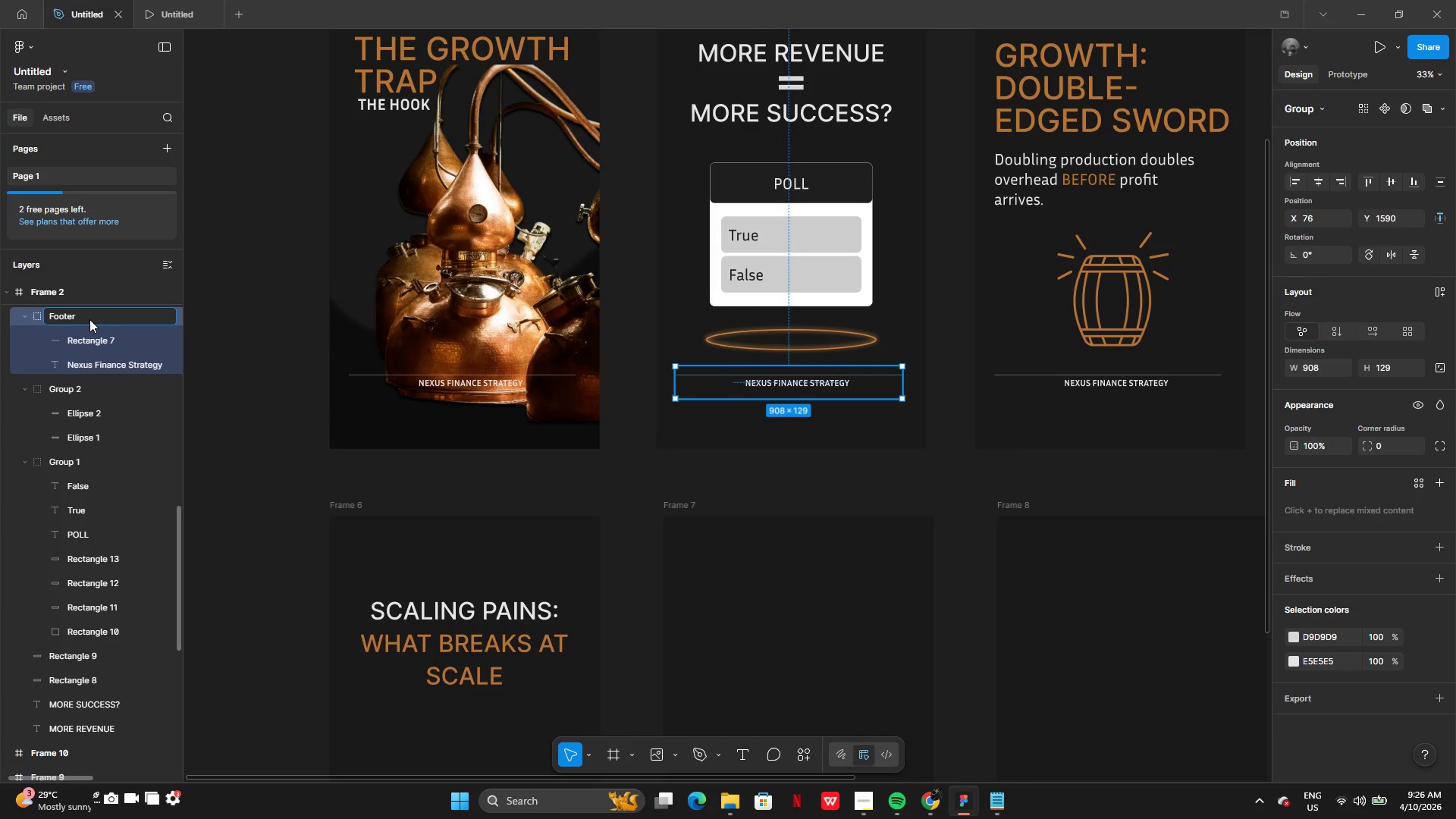 
key(Enter)
 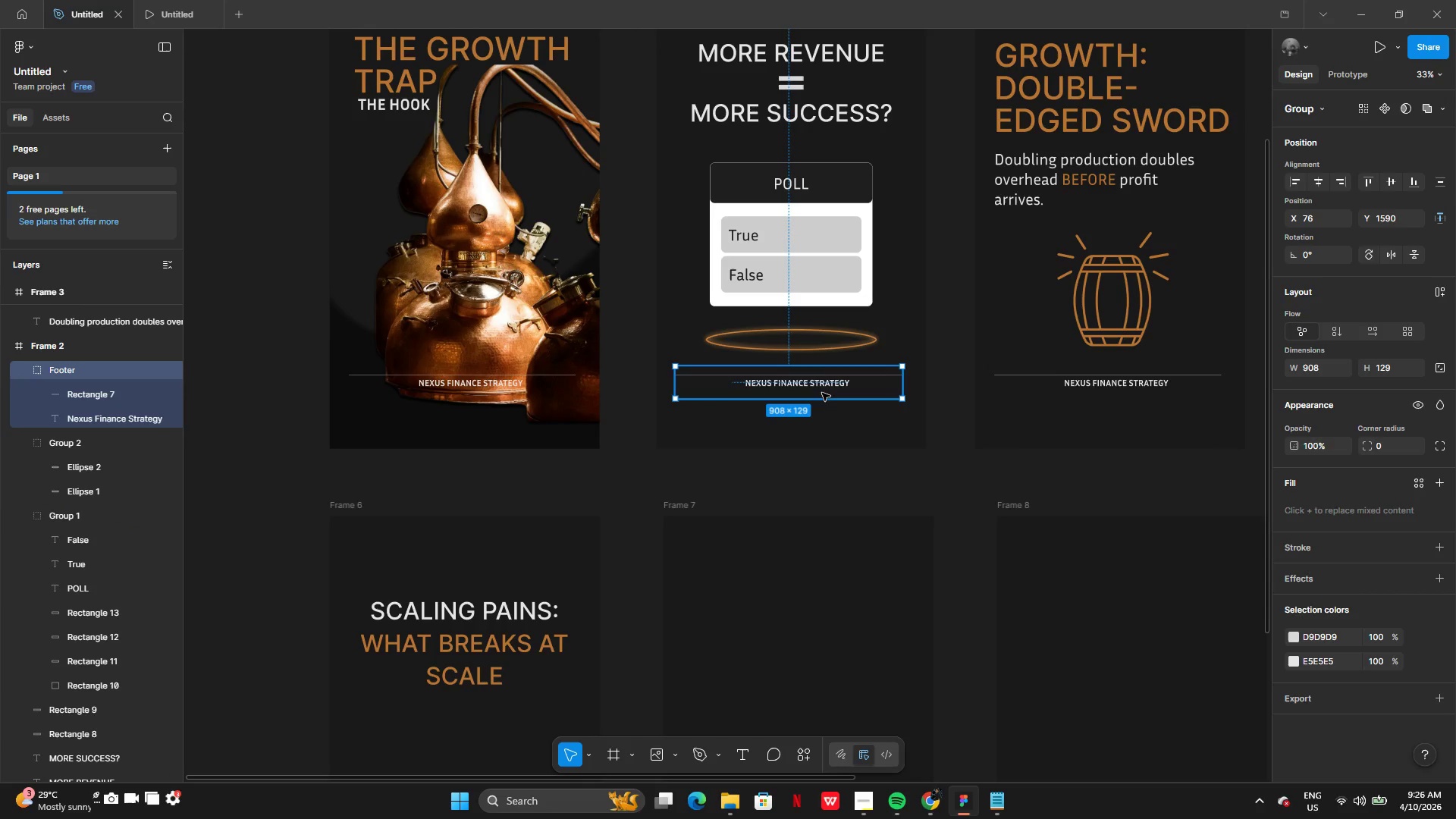 
left_click([871, 357])
 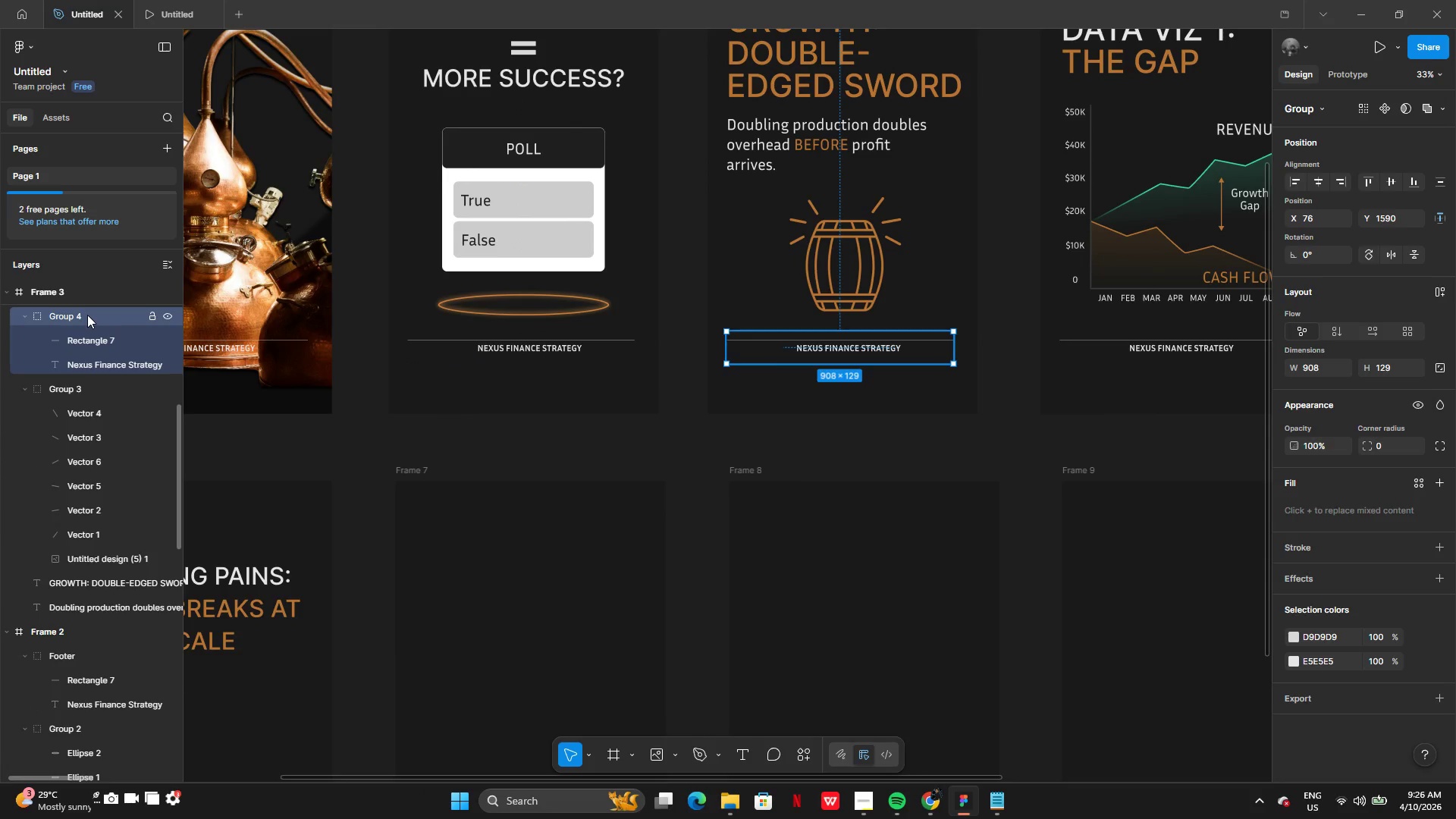 
double_click([87, 315])
 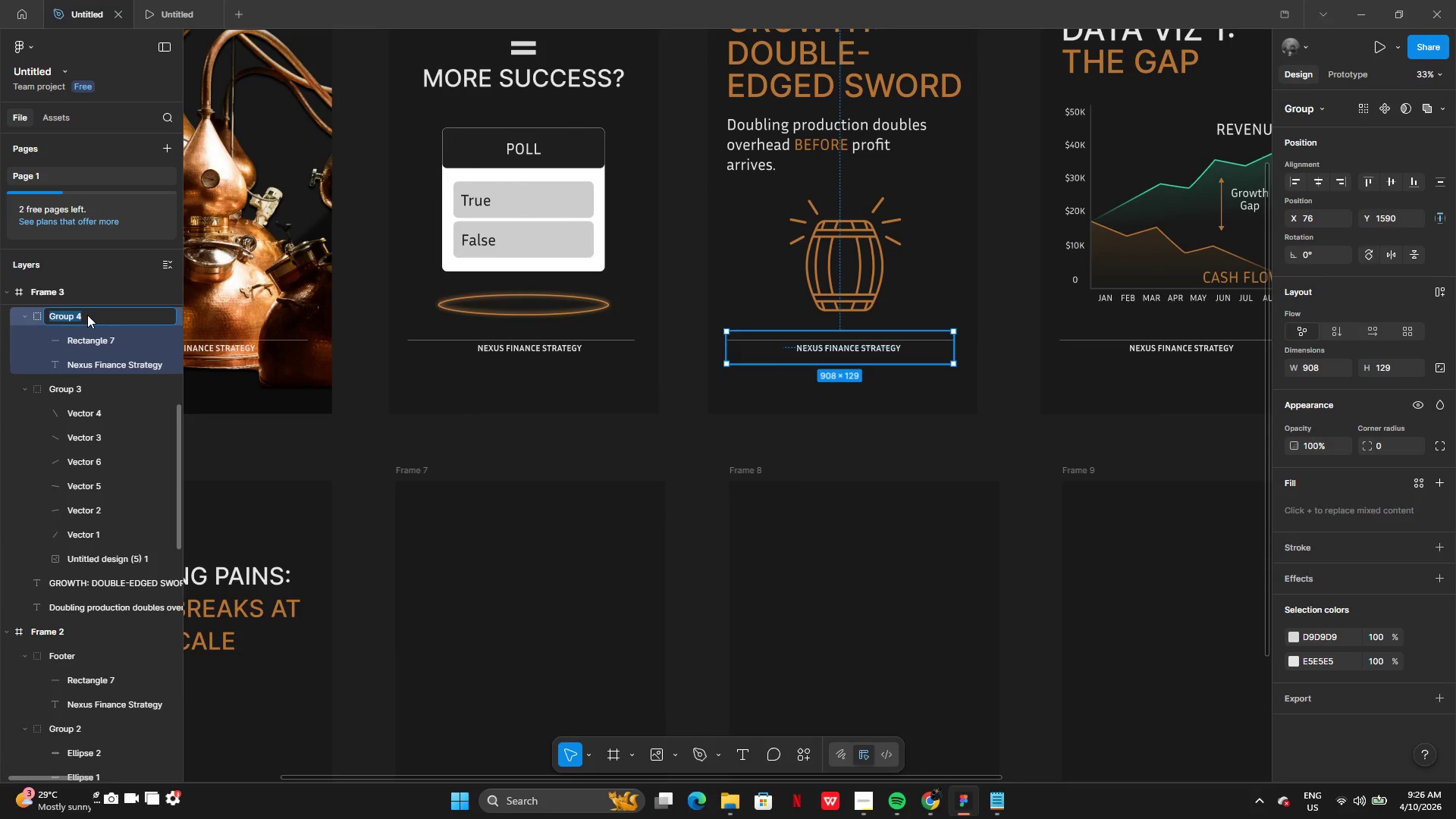 
key(Control+V)
 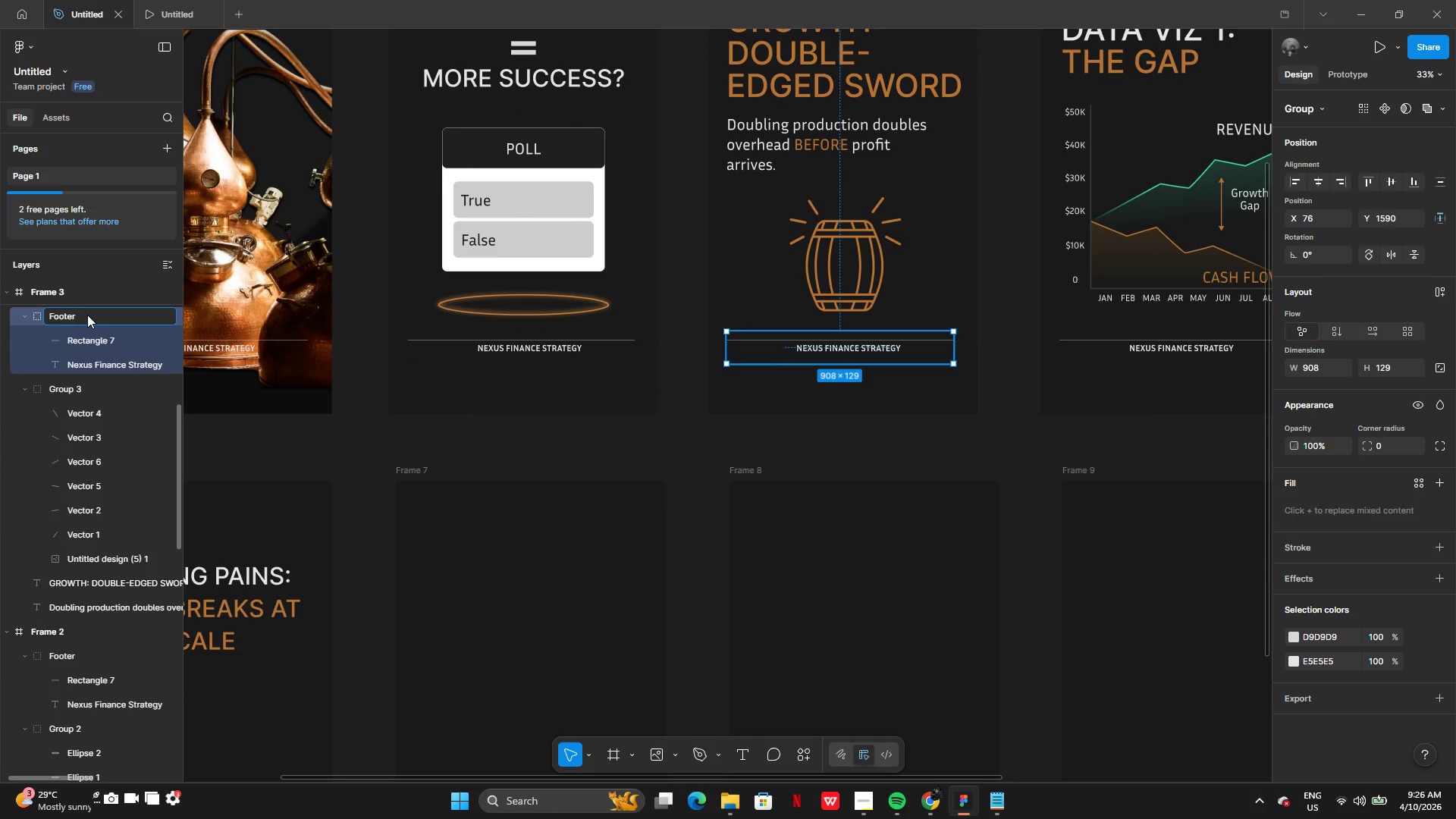 
key(Enter)
 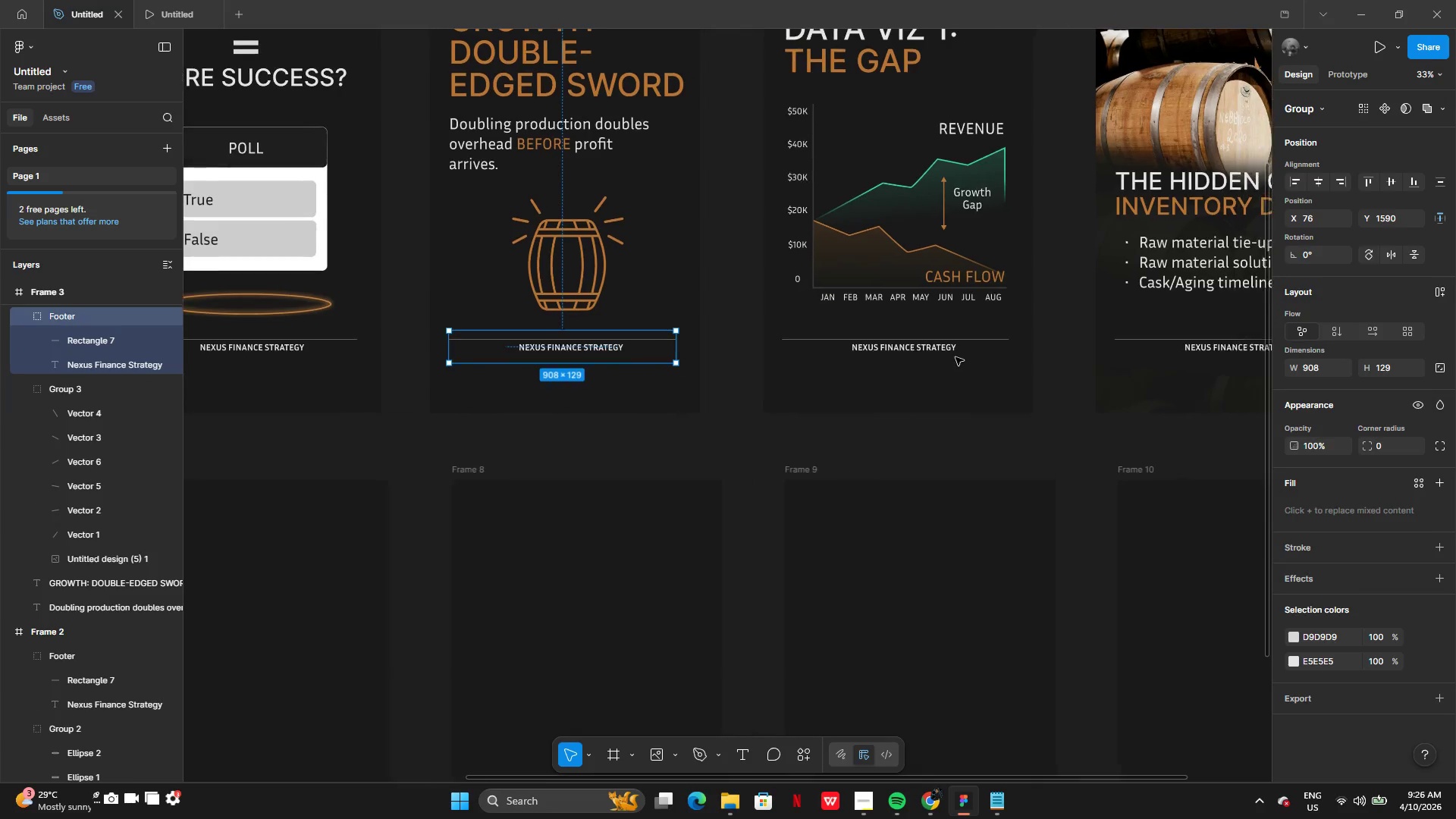 
left_click([940, 349])
 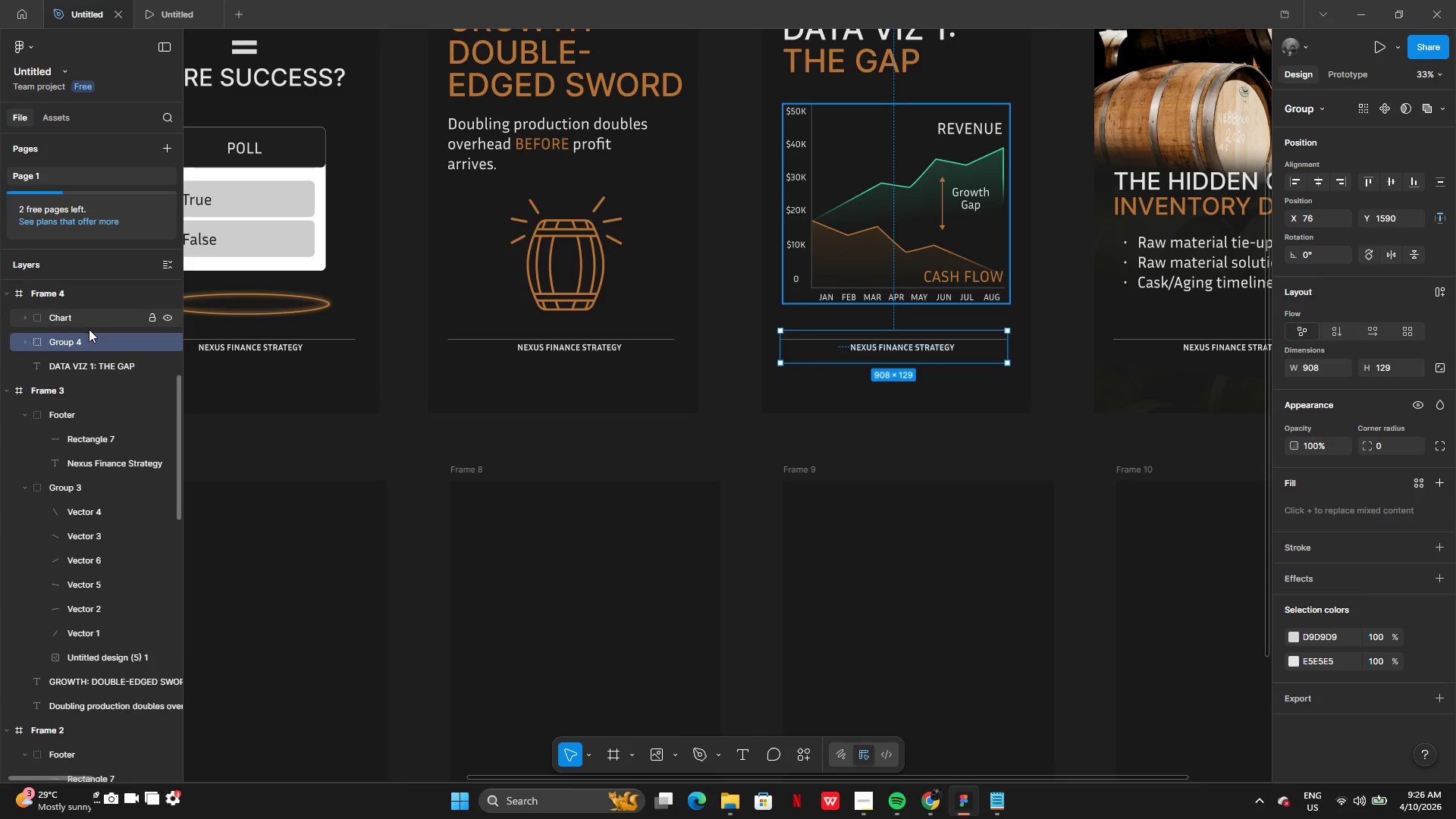 
double_click([88, 345])
 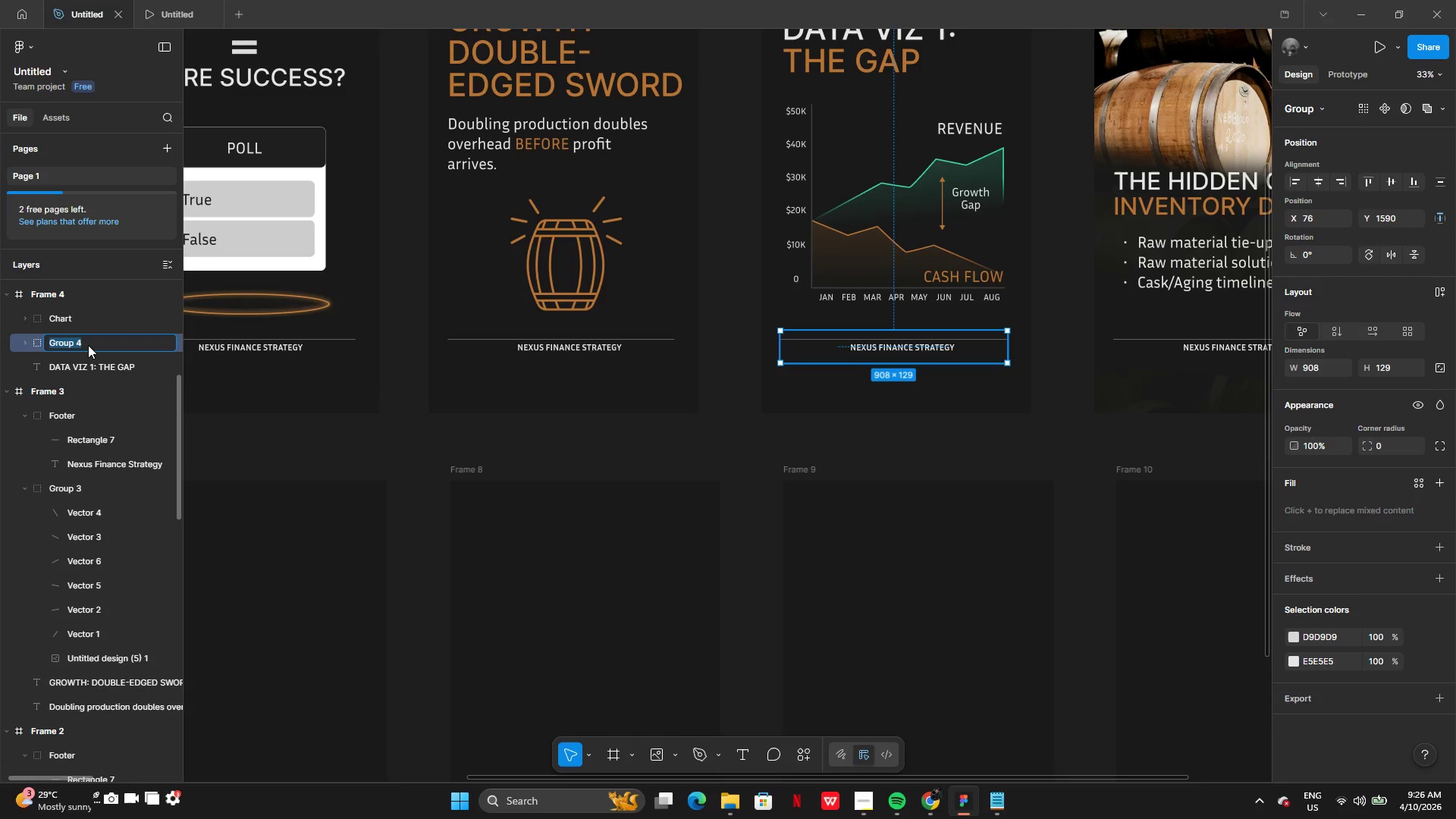 
key(Control+V)
 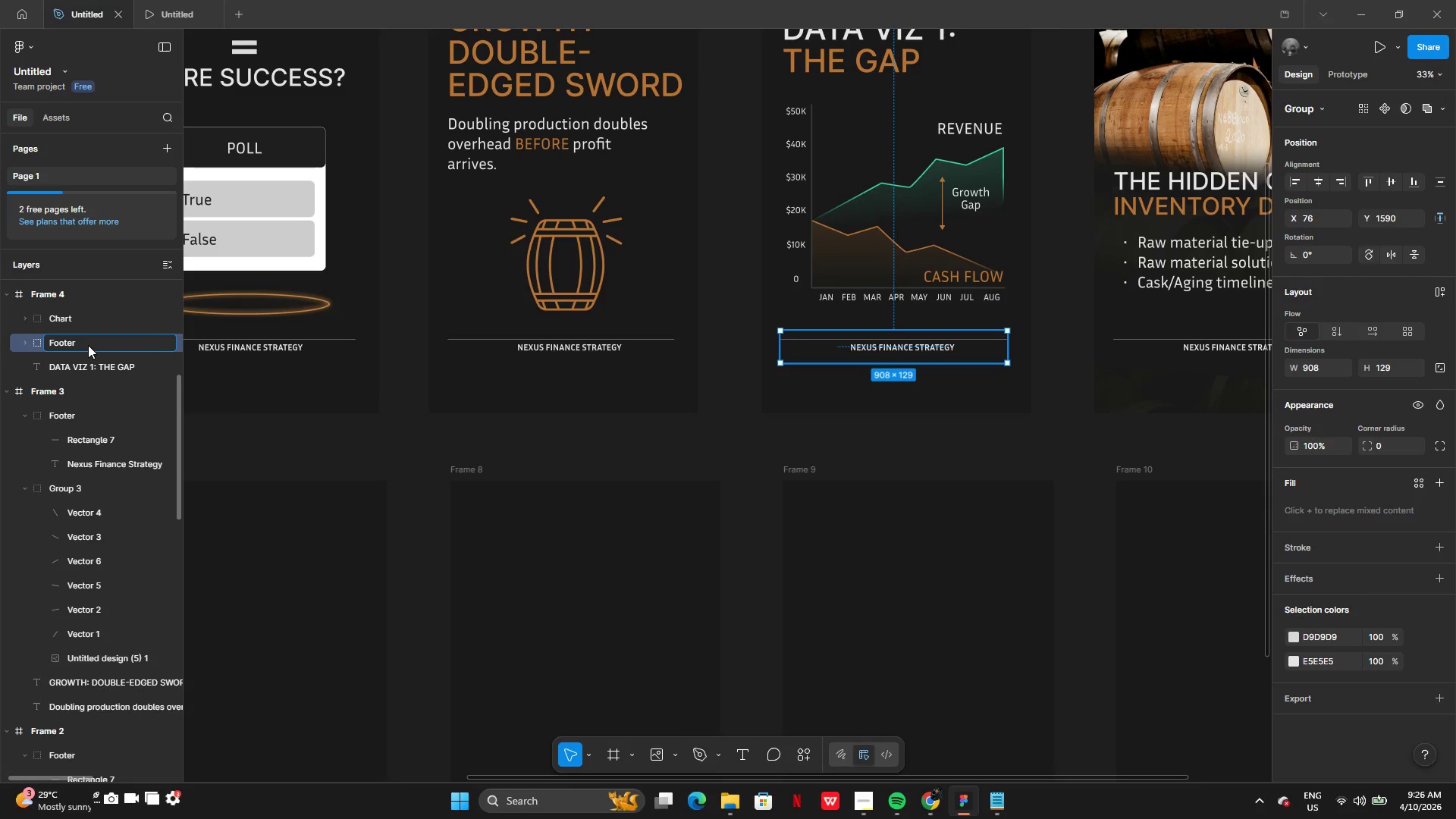 
key(Enter)
 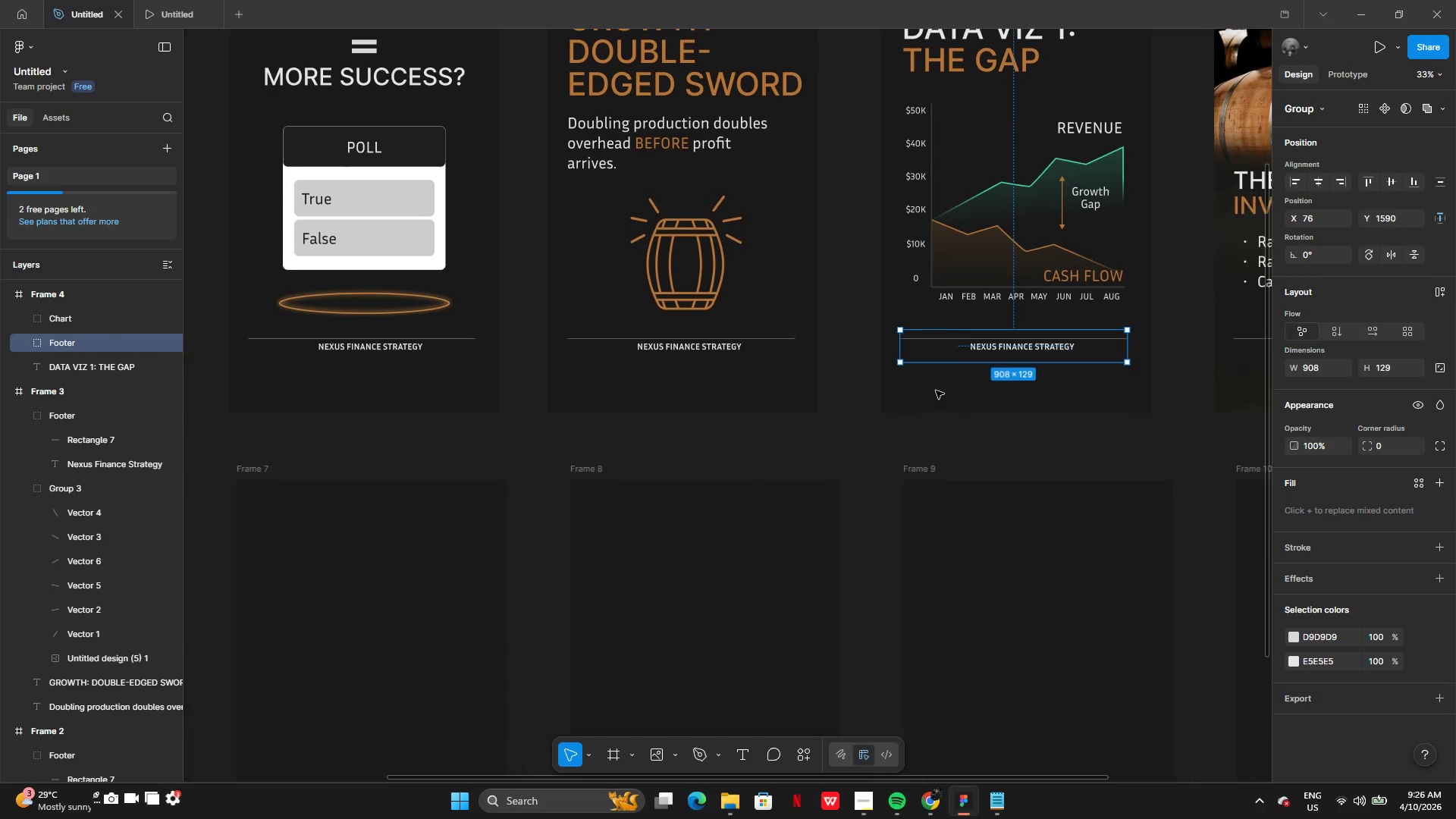 
left_click([857, 367])
 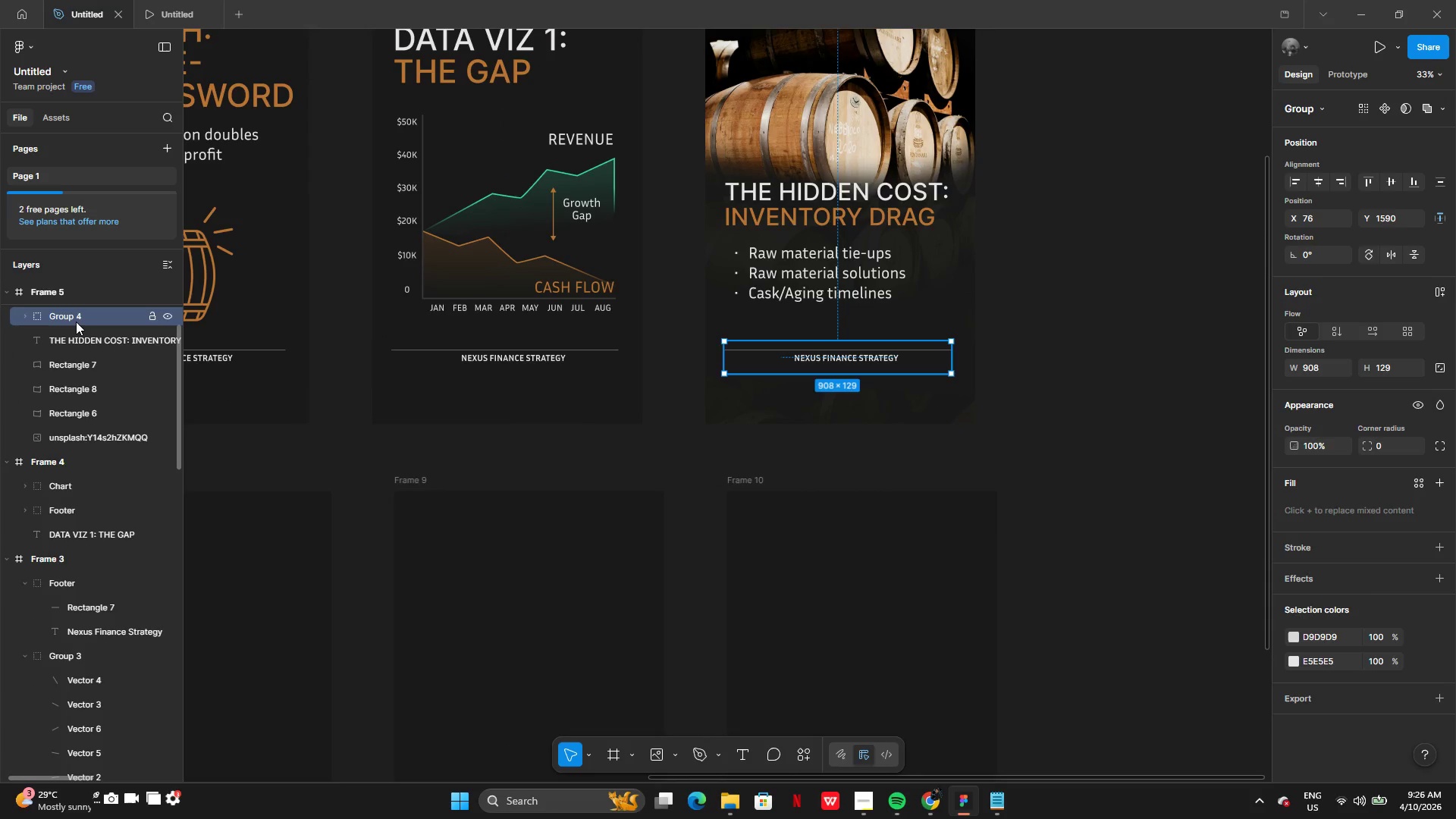 
double_click([76, 322])
 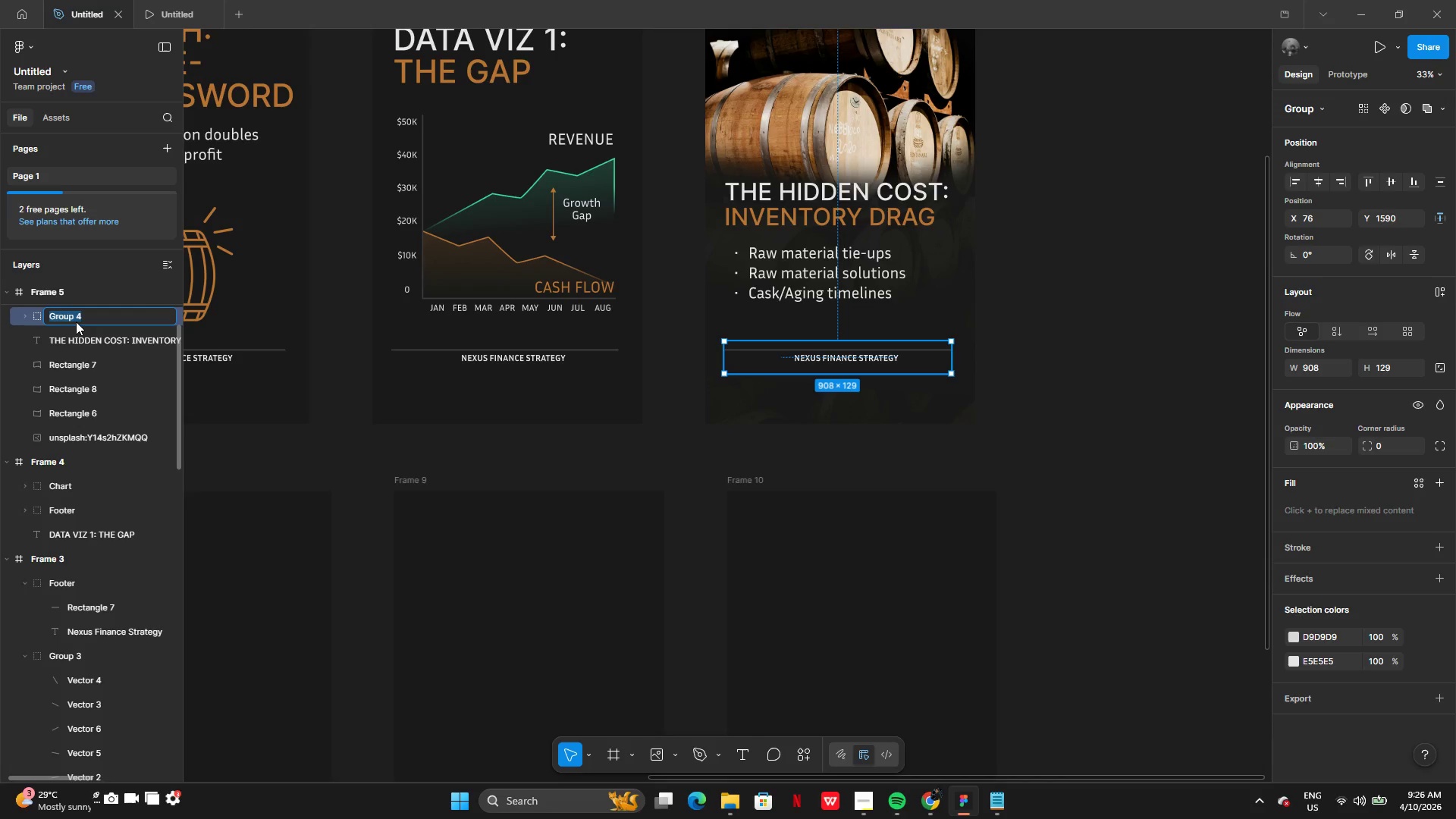 
key(Control+V)
 